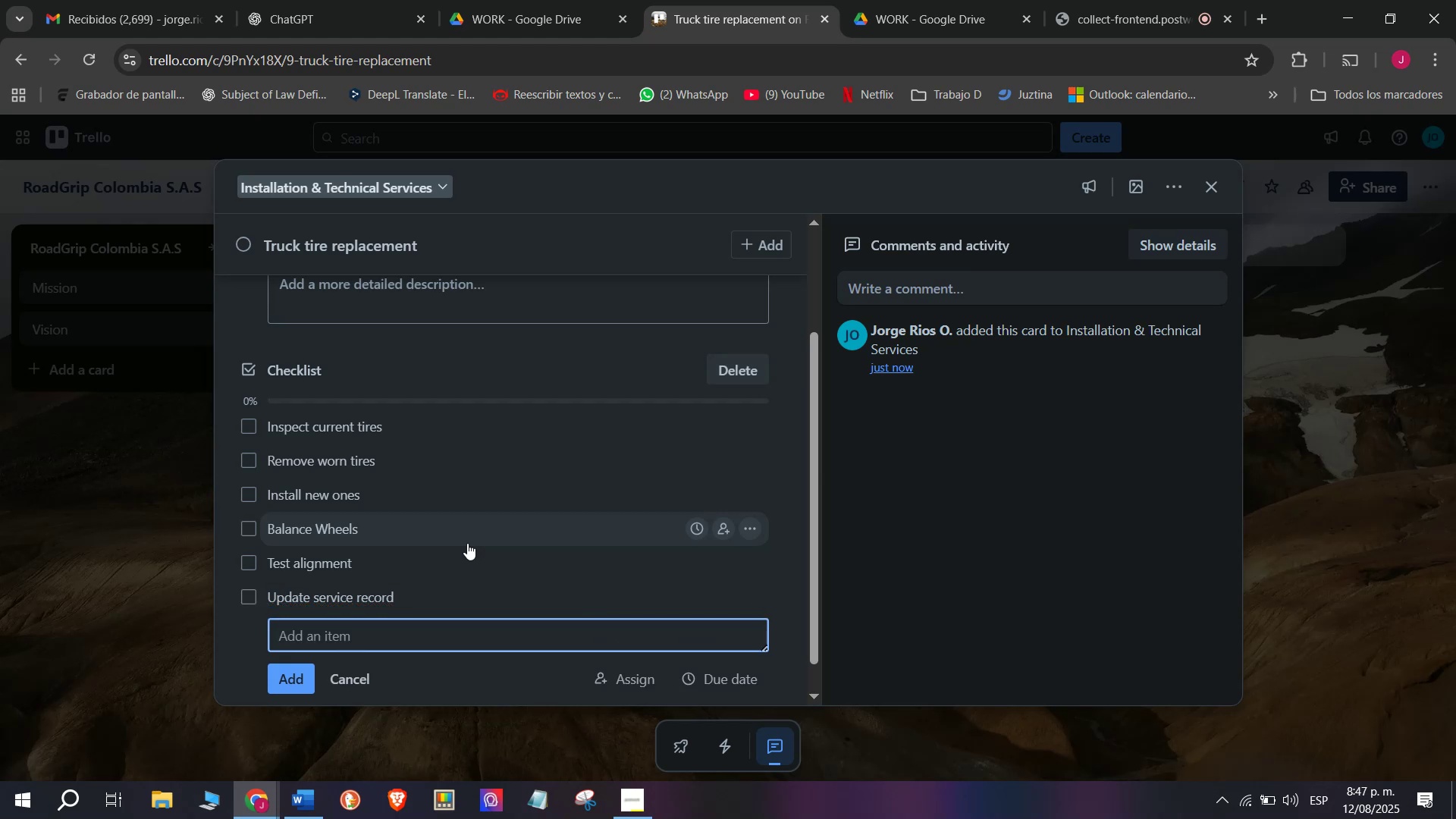 
wait(8.28)
 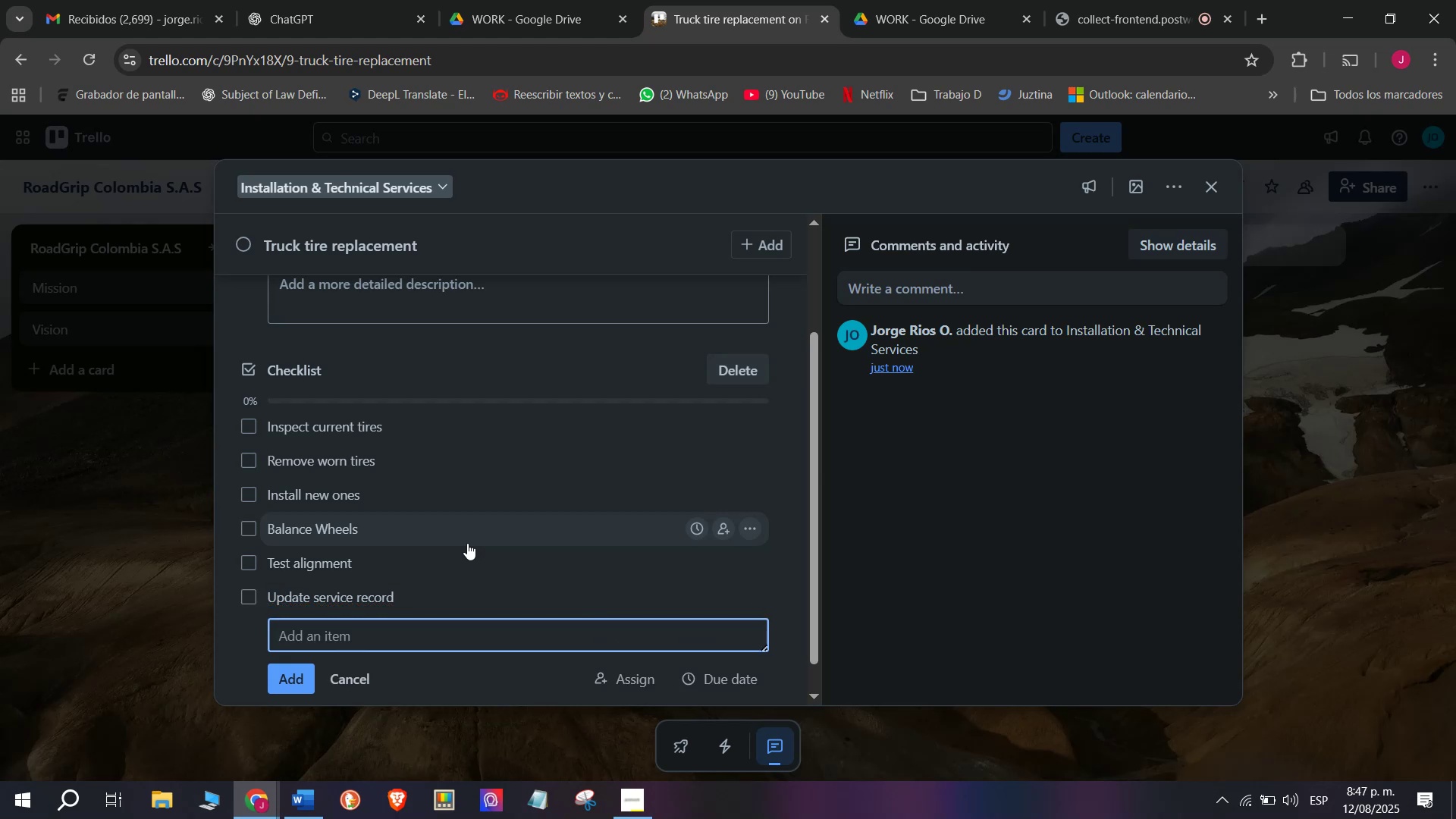 
scroll: coordinate [422, 444], scroll_direction: up, amount: 3.0
 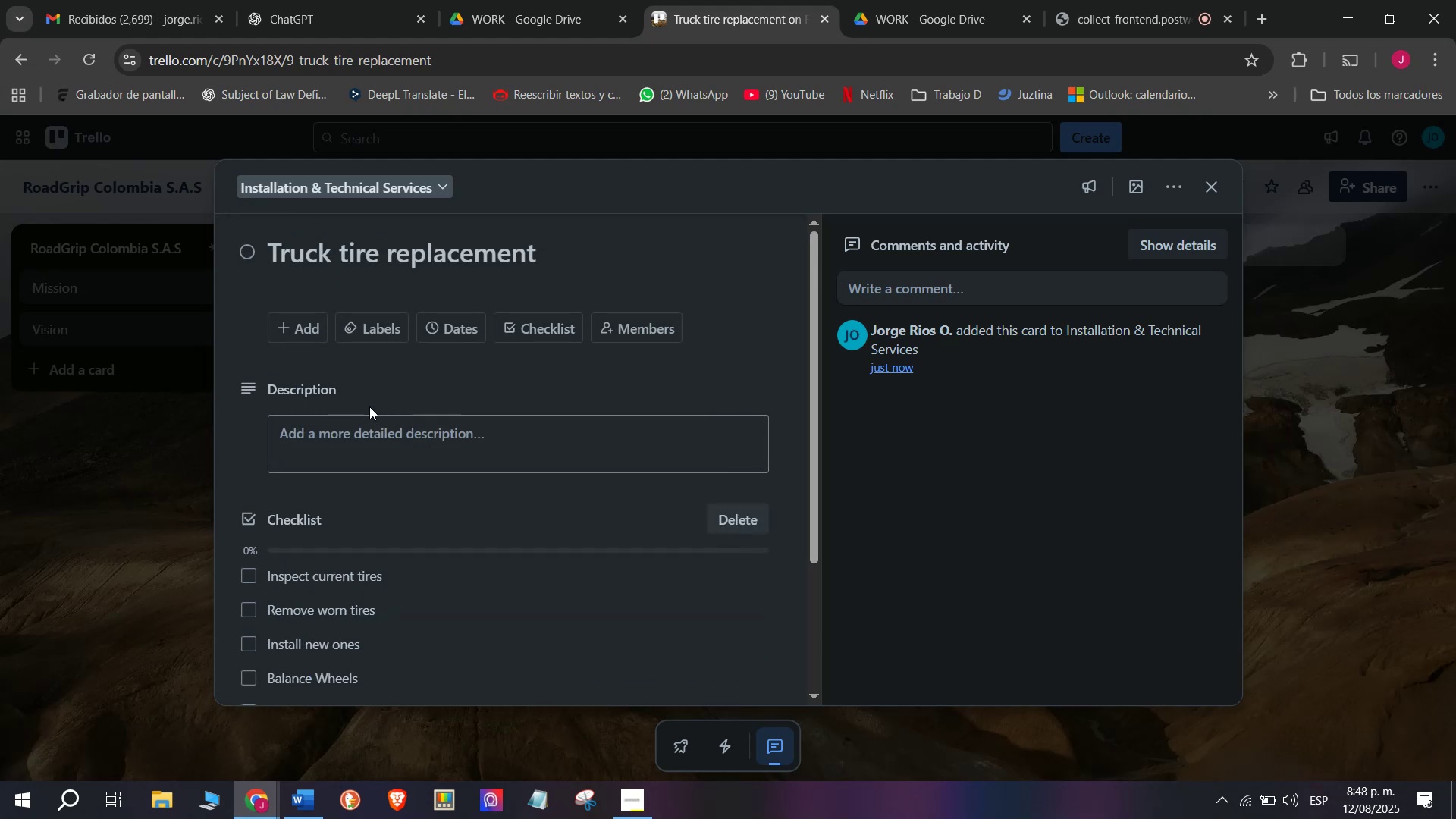 
left_click([365, 325])
 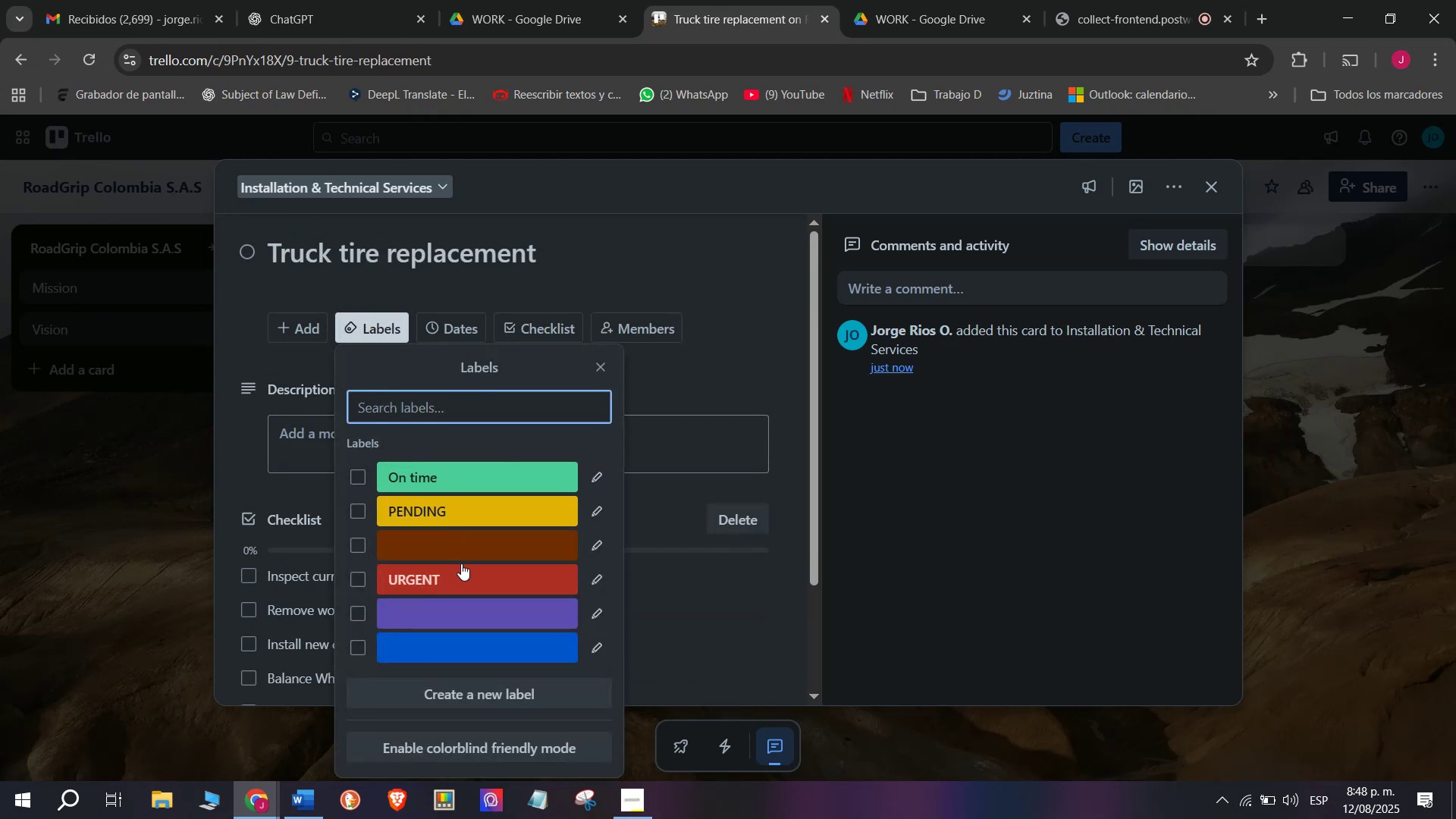 
left_click([468, 574])
 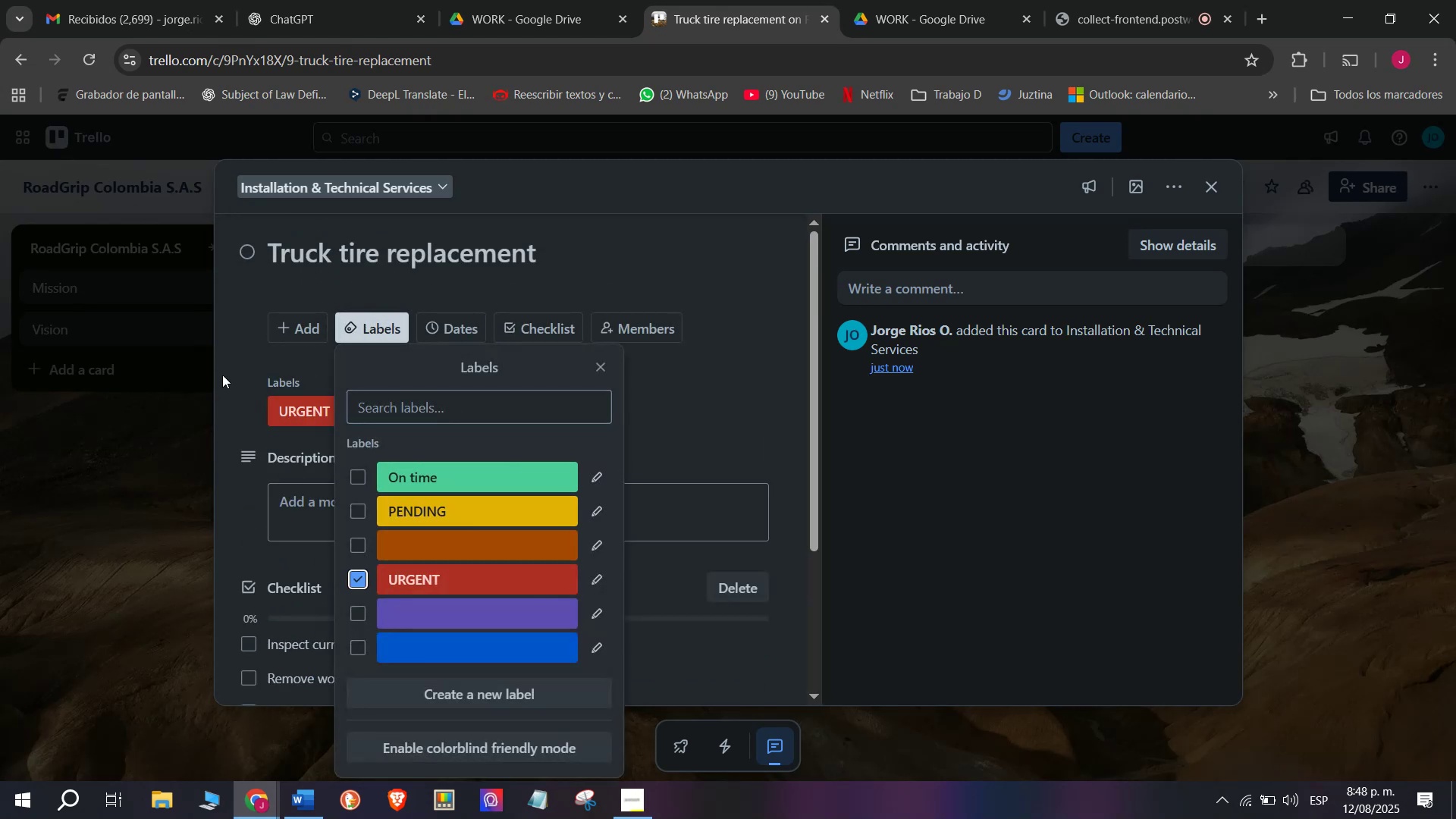 
left_click([218, 362])
 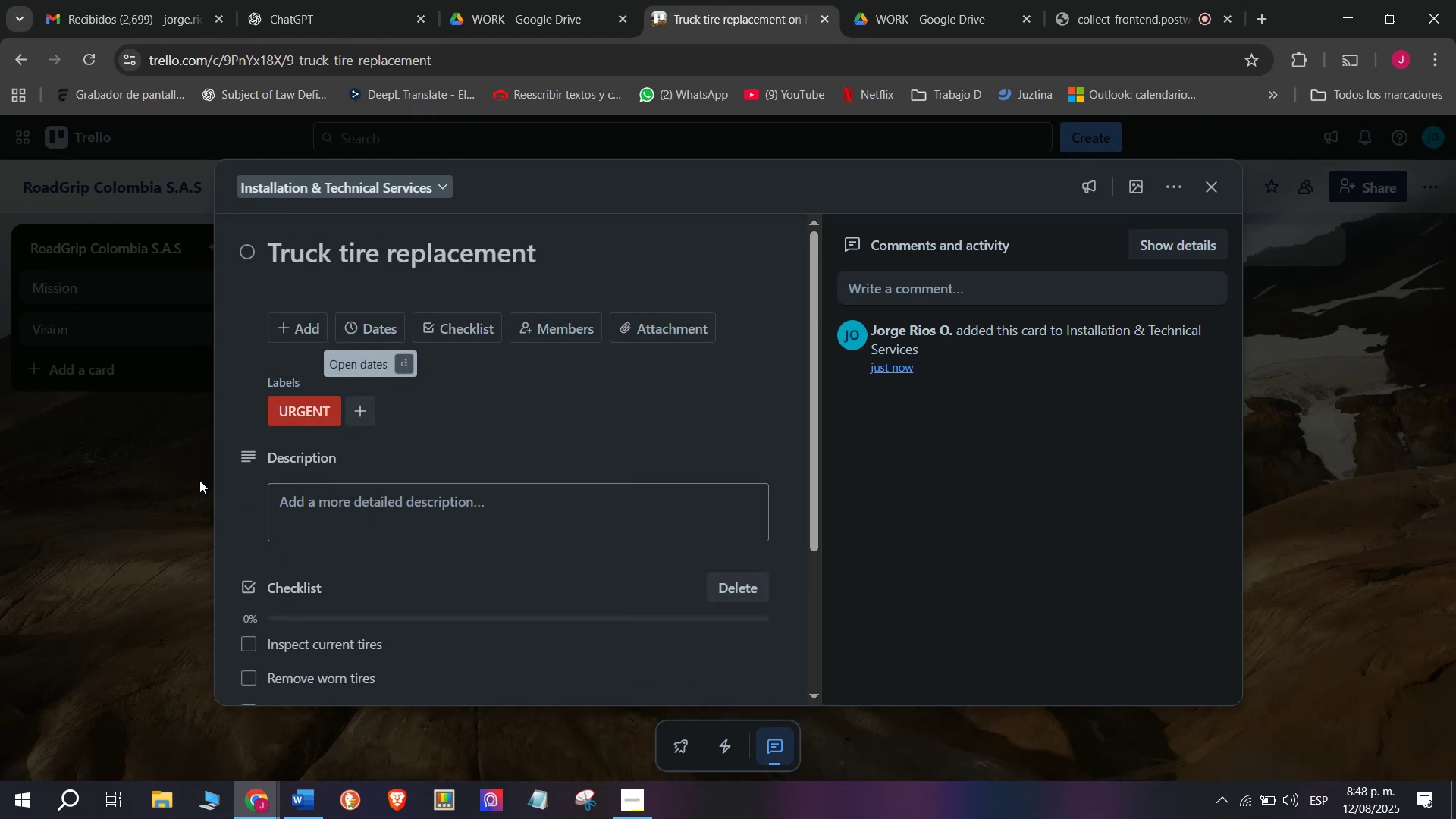 
left_click([199, 478])
 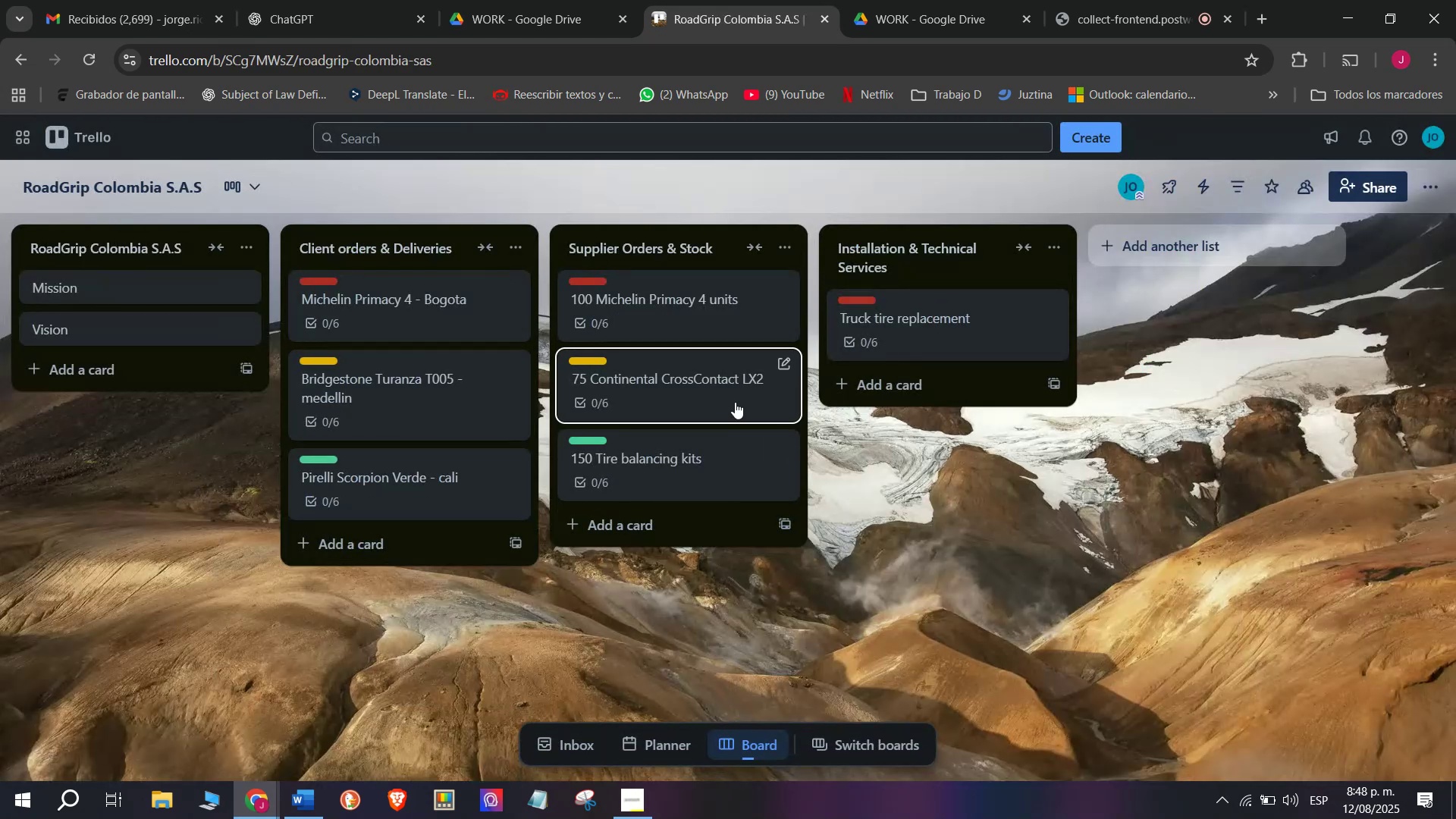 
left_click([896, 389])
 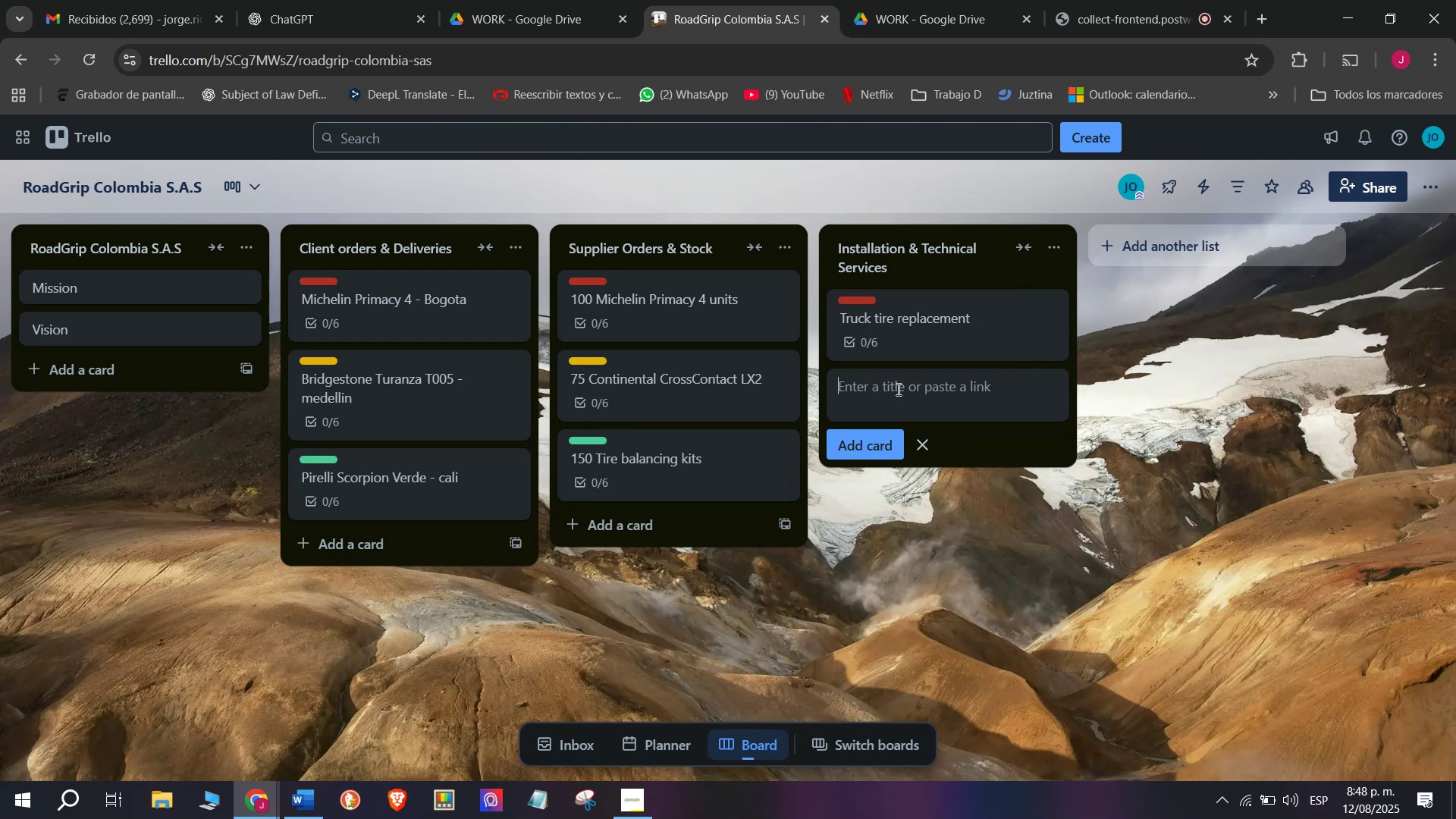 
wait(6.88)
 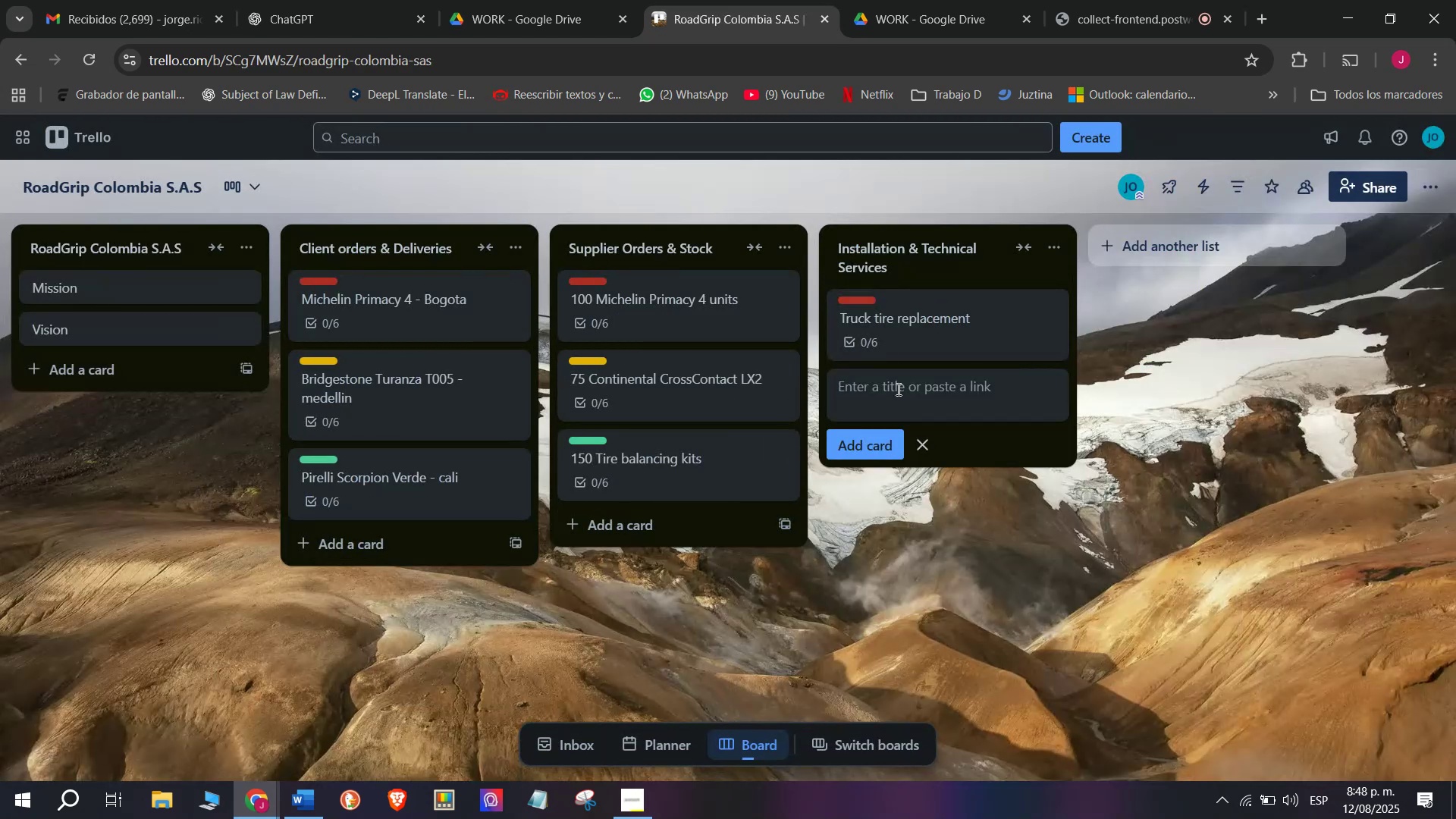 
left_click([915, 319])
 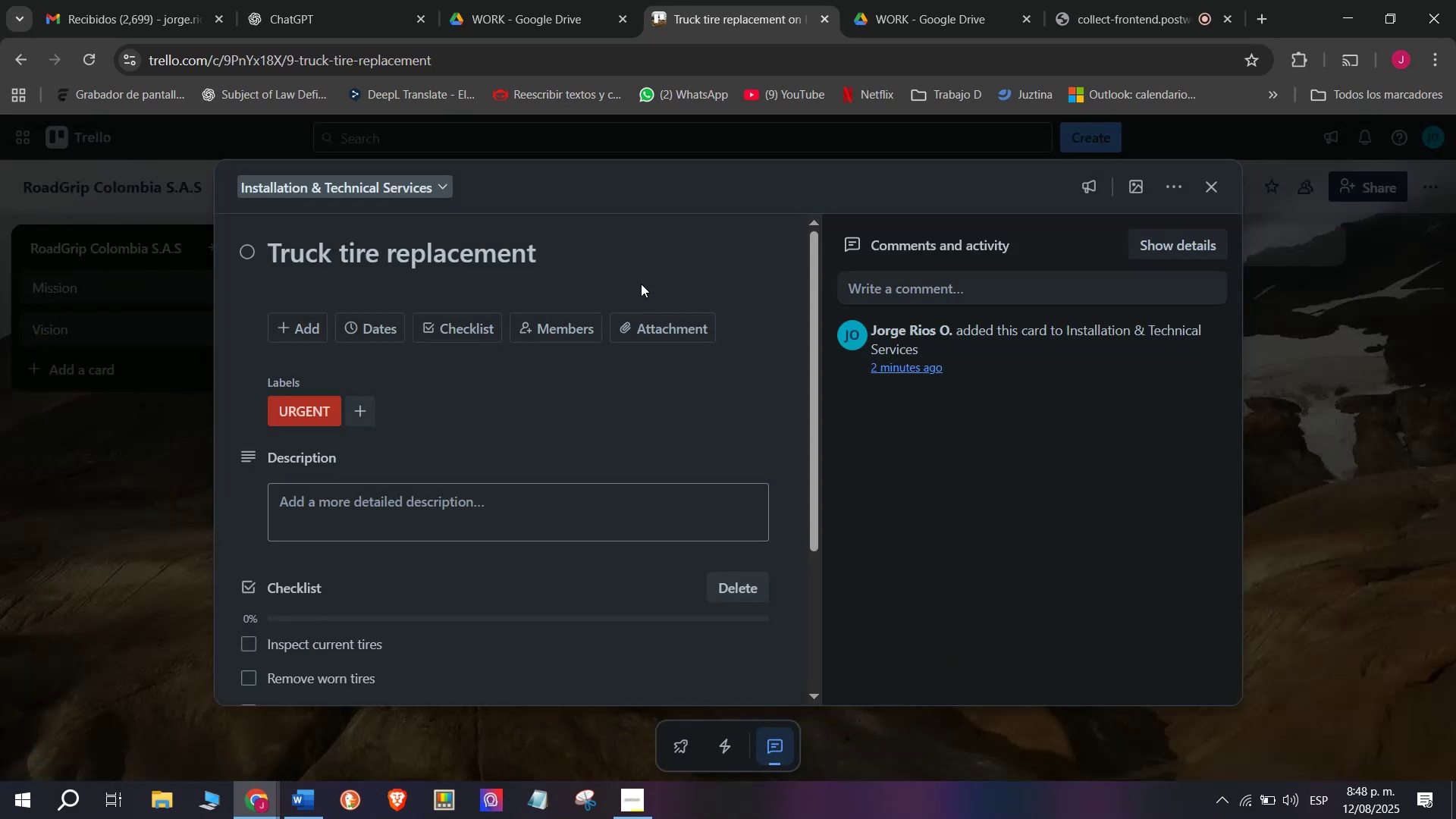 
left_click([620, 261])
 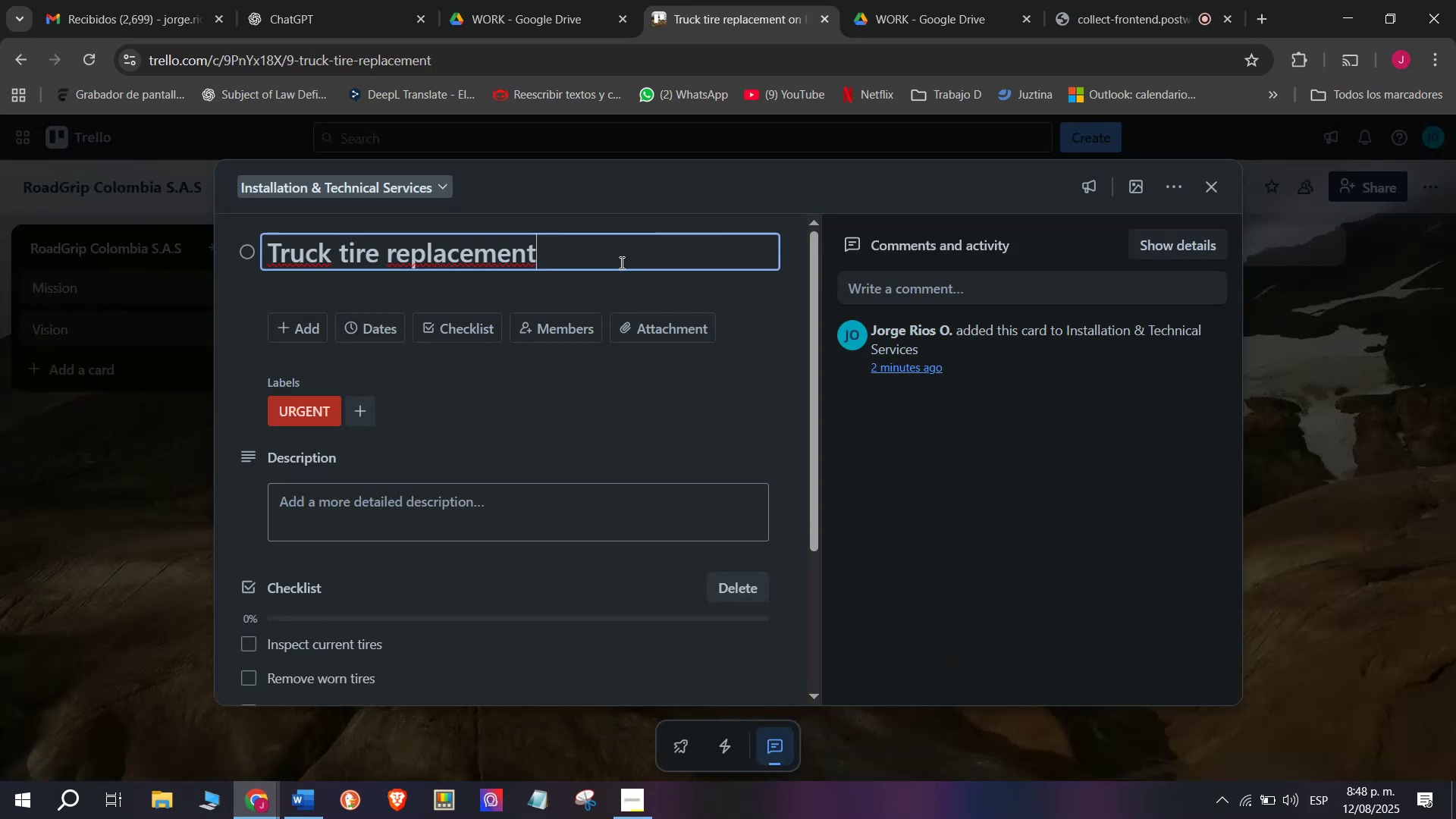 
type( - bogota)
 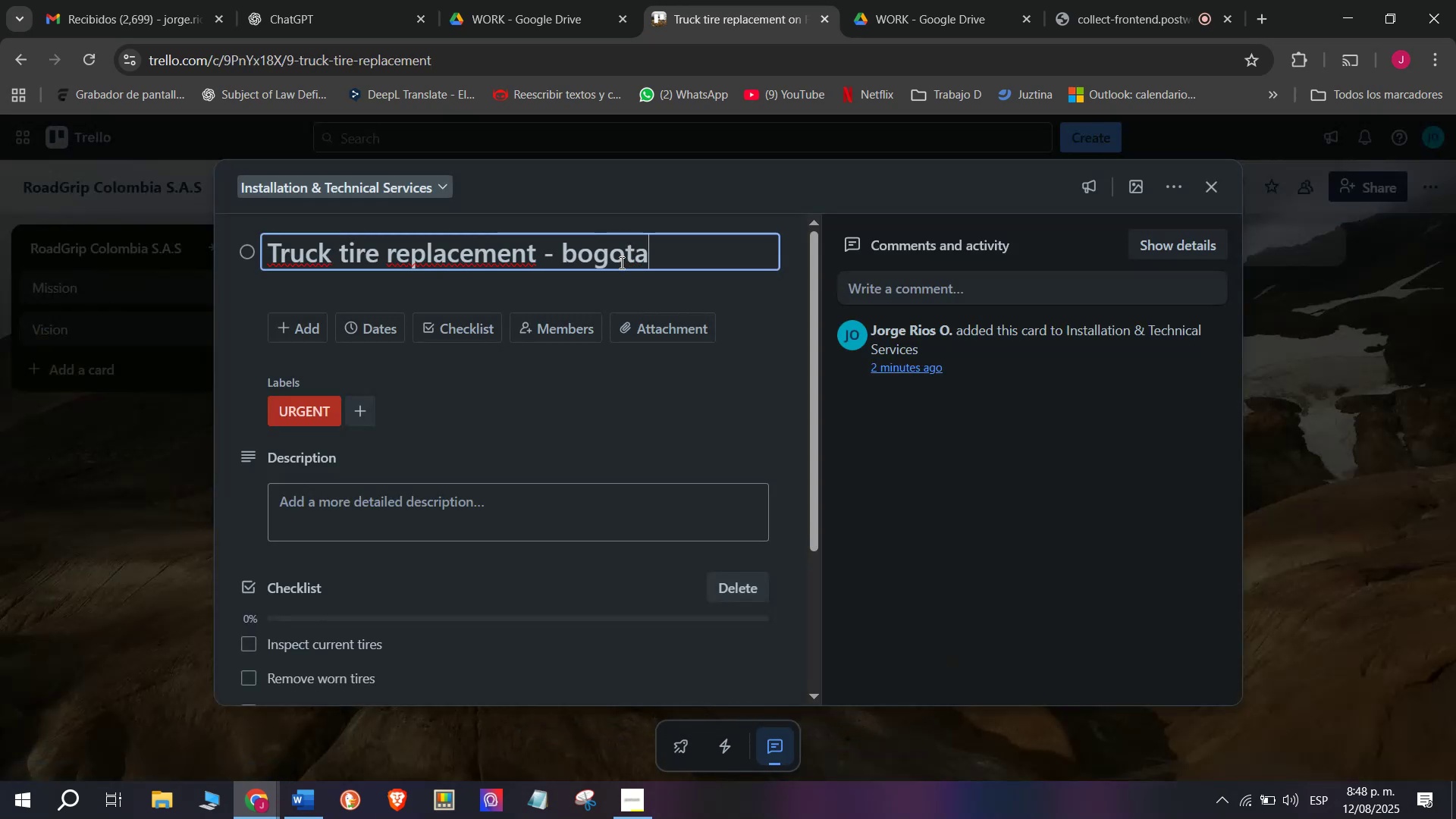 
key(Enter)
 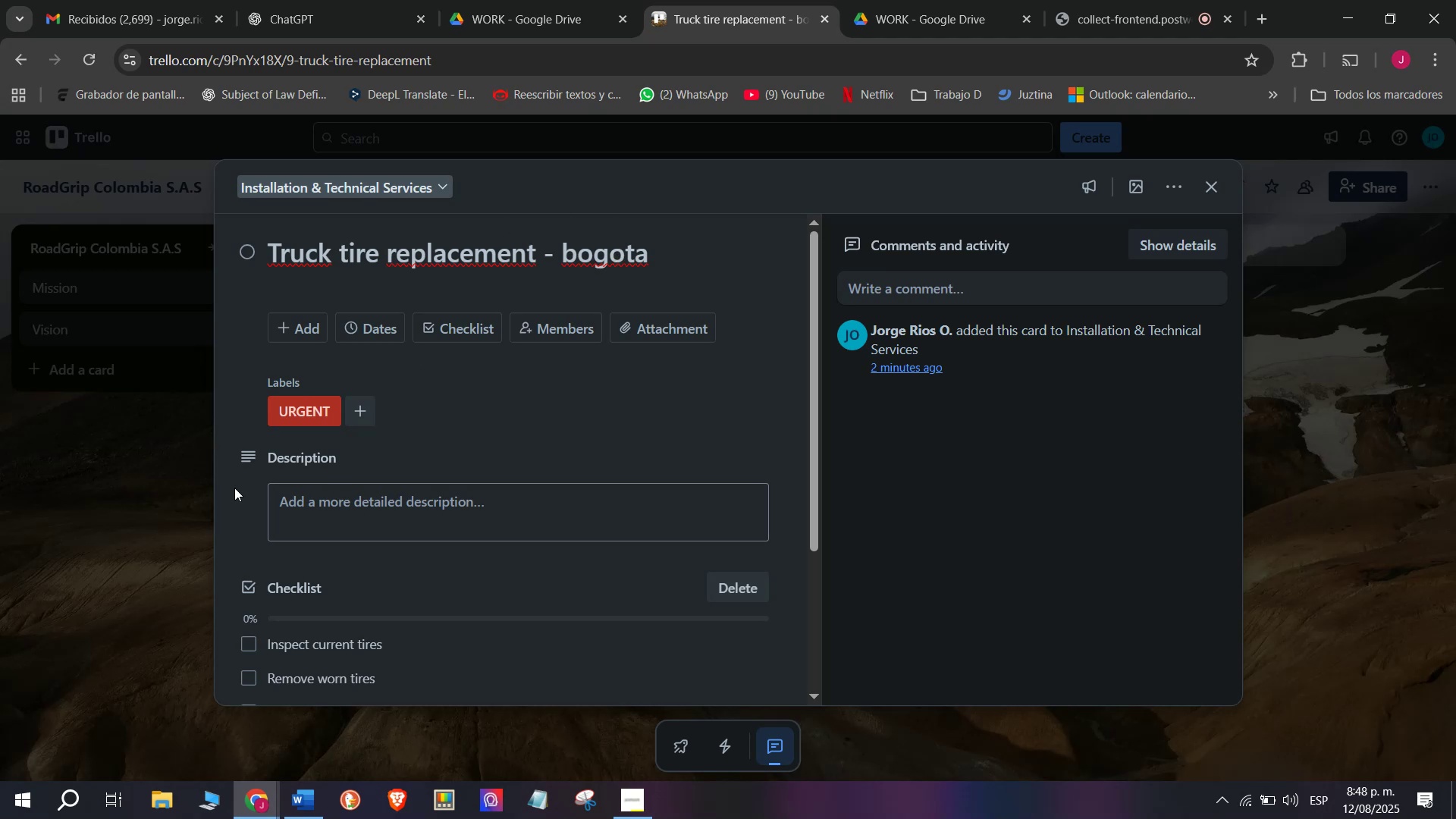 
left_click([148, 478])
 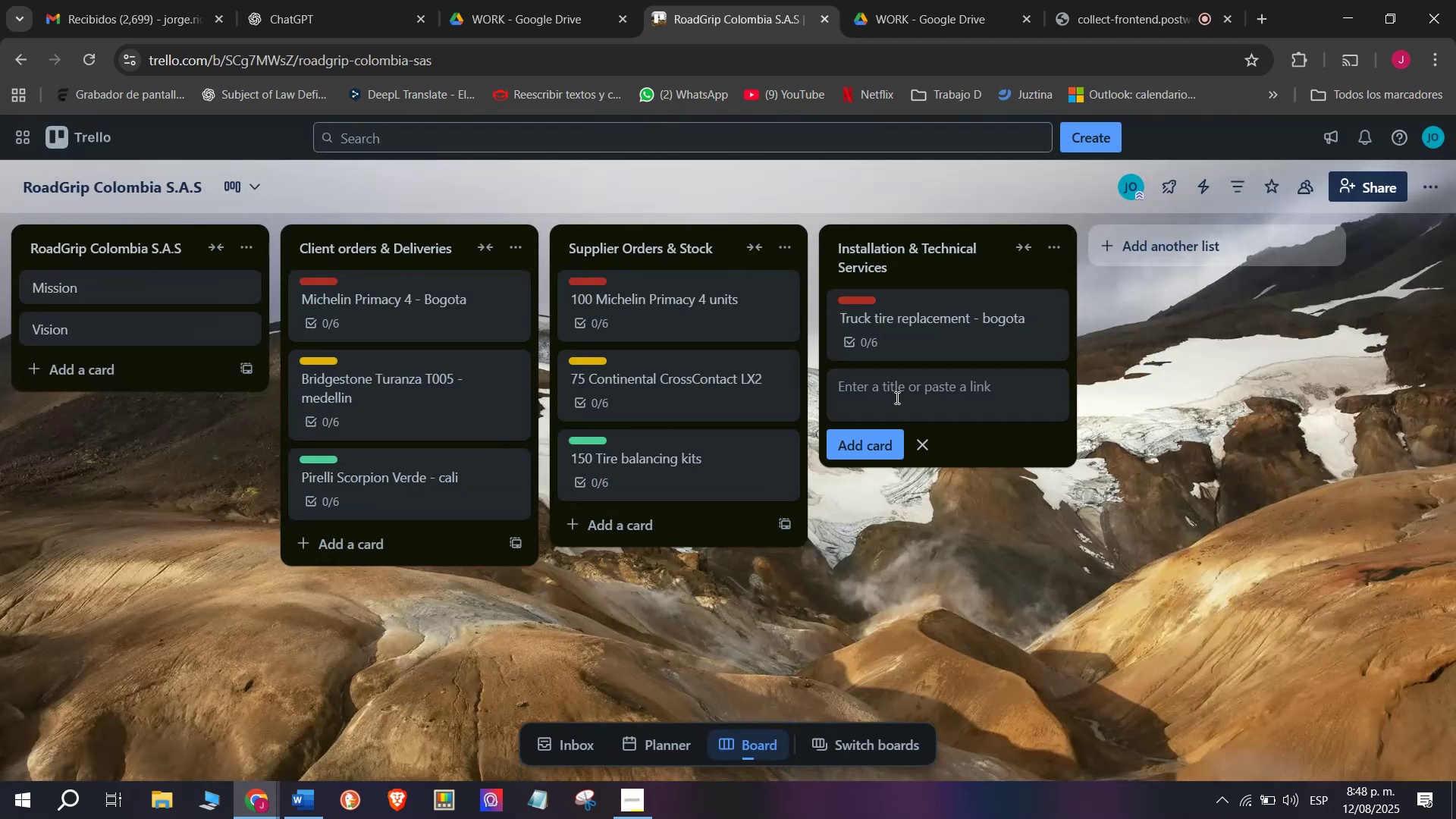 
type(Motorcycle Tire upgrade - medel`lin)
key(Backspace)
key(Backspace)
key(Backspace)
key(Backspace)
type(lin)
 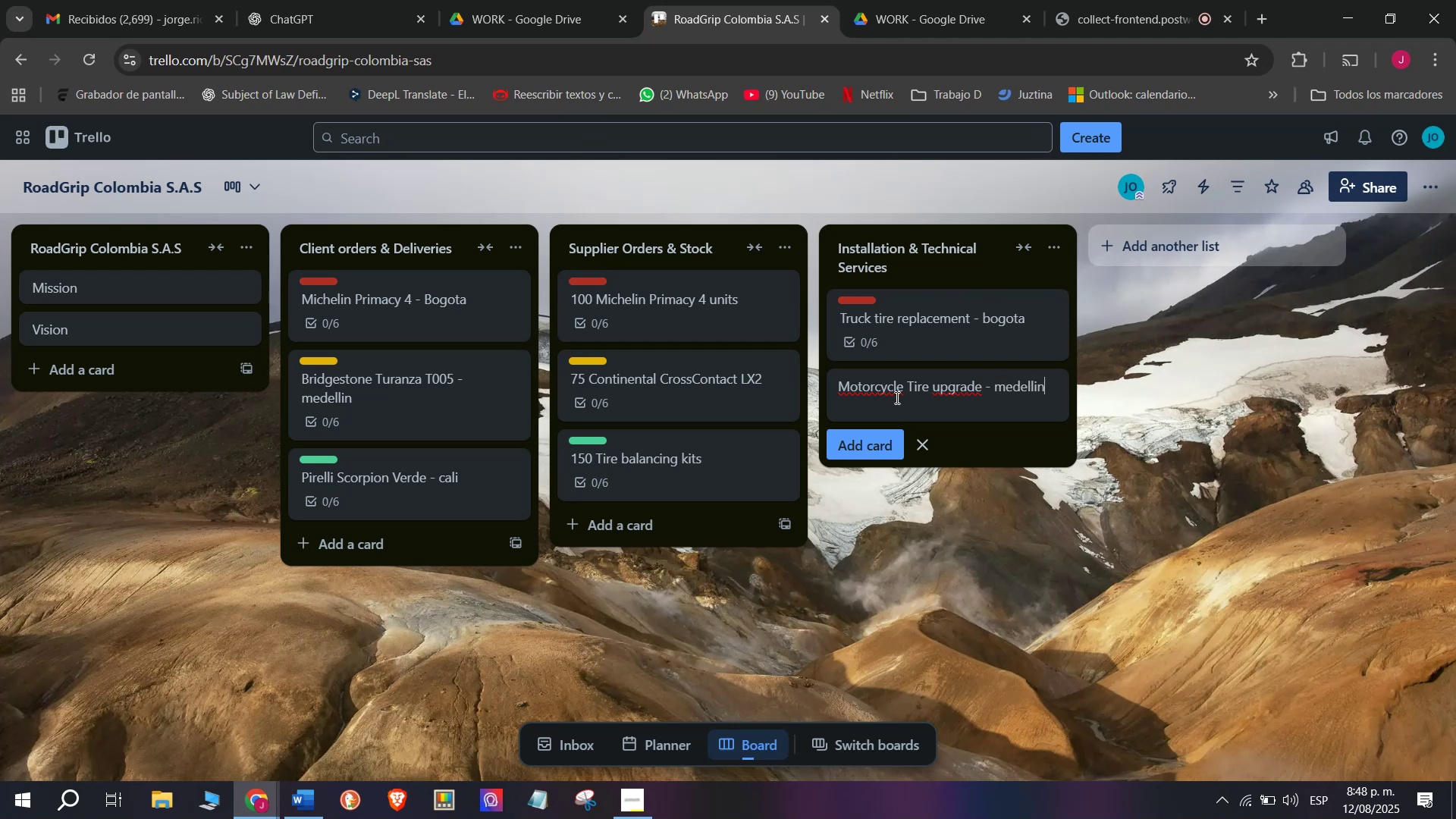 
key(Enter)
 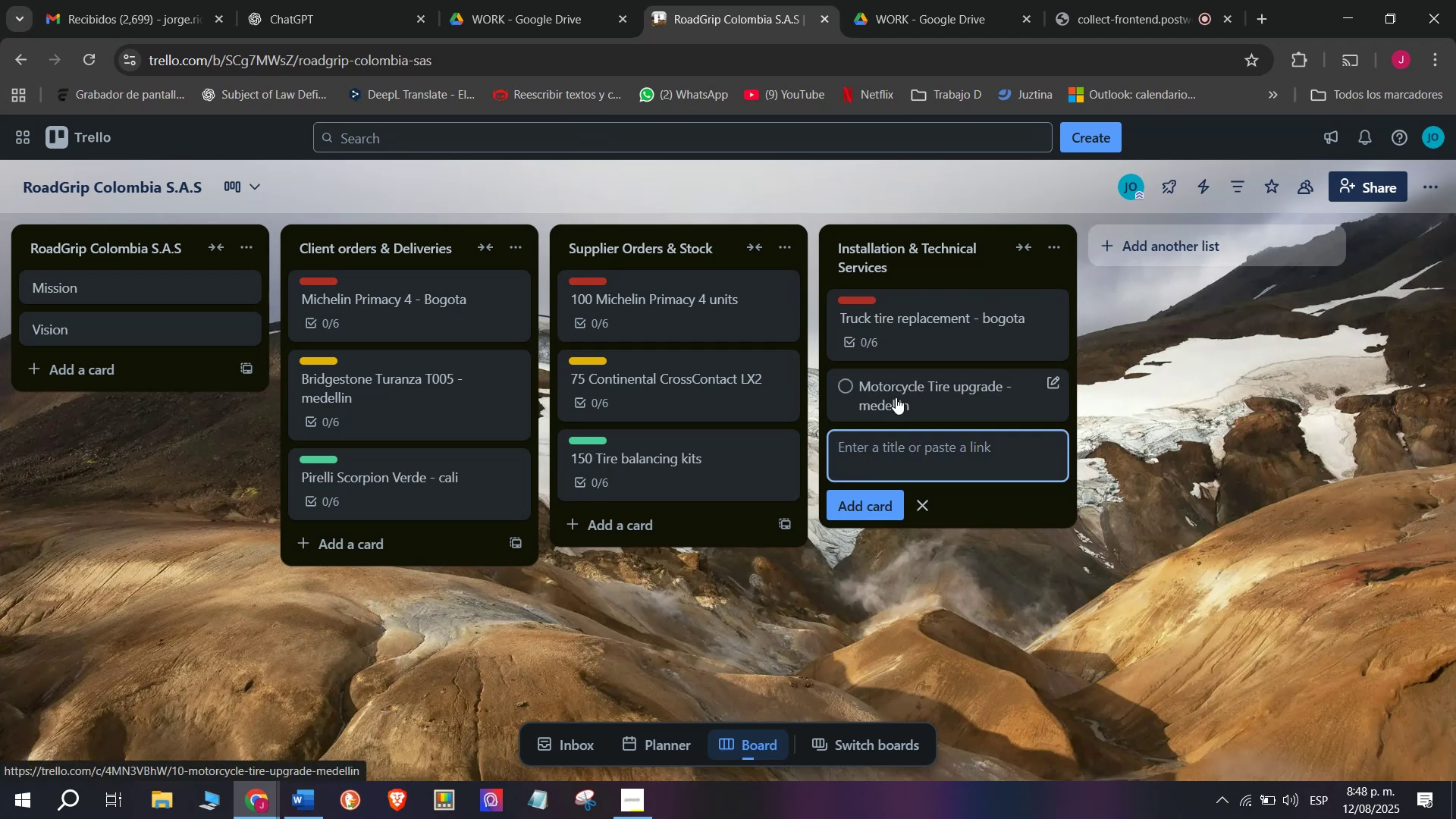 
left_click([896, 397])
 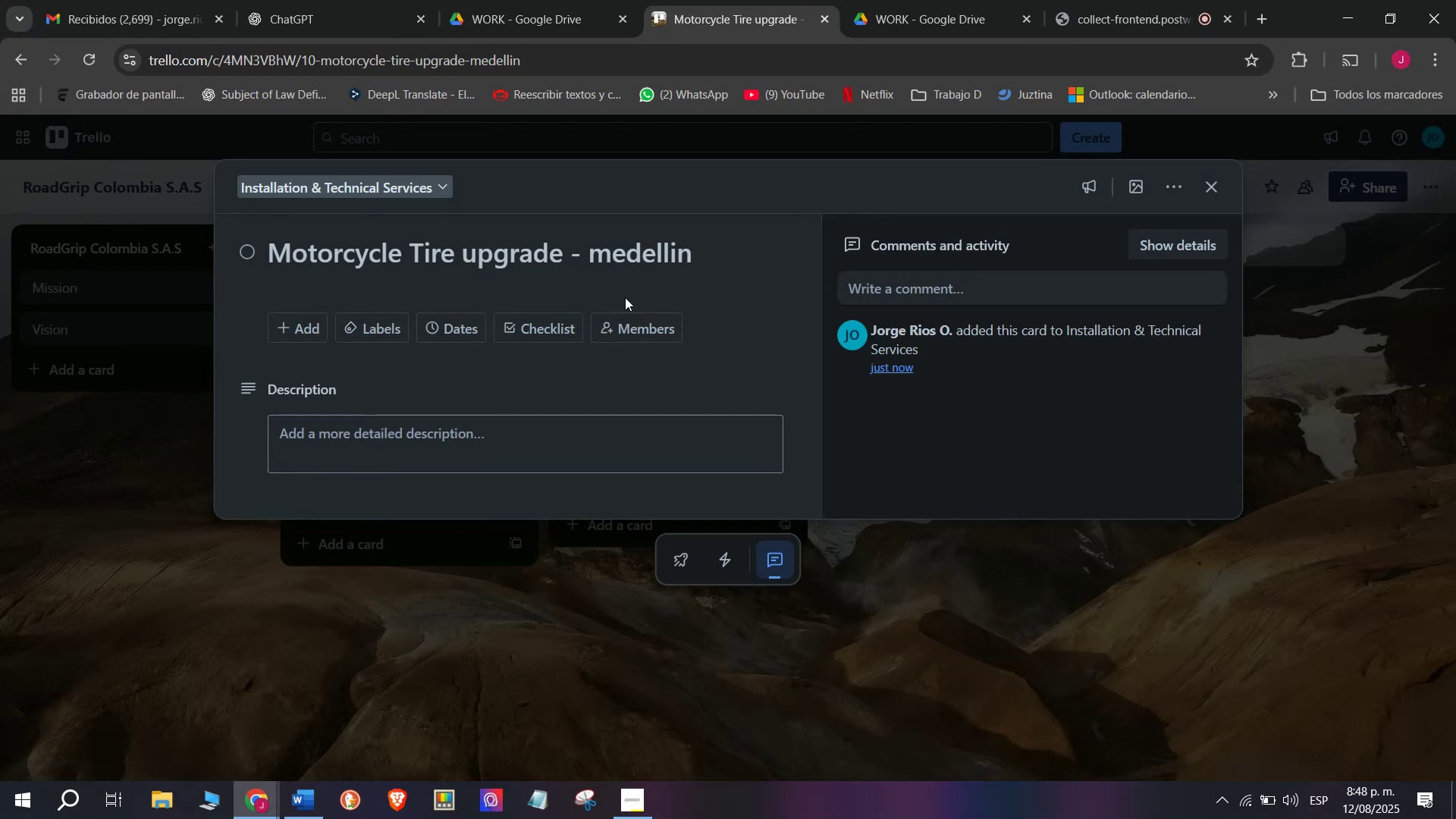 
mouse_move([521, 323])
 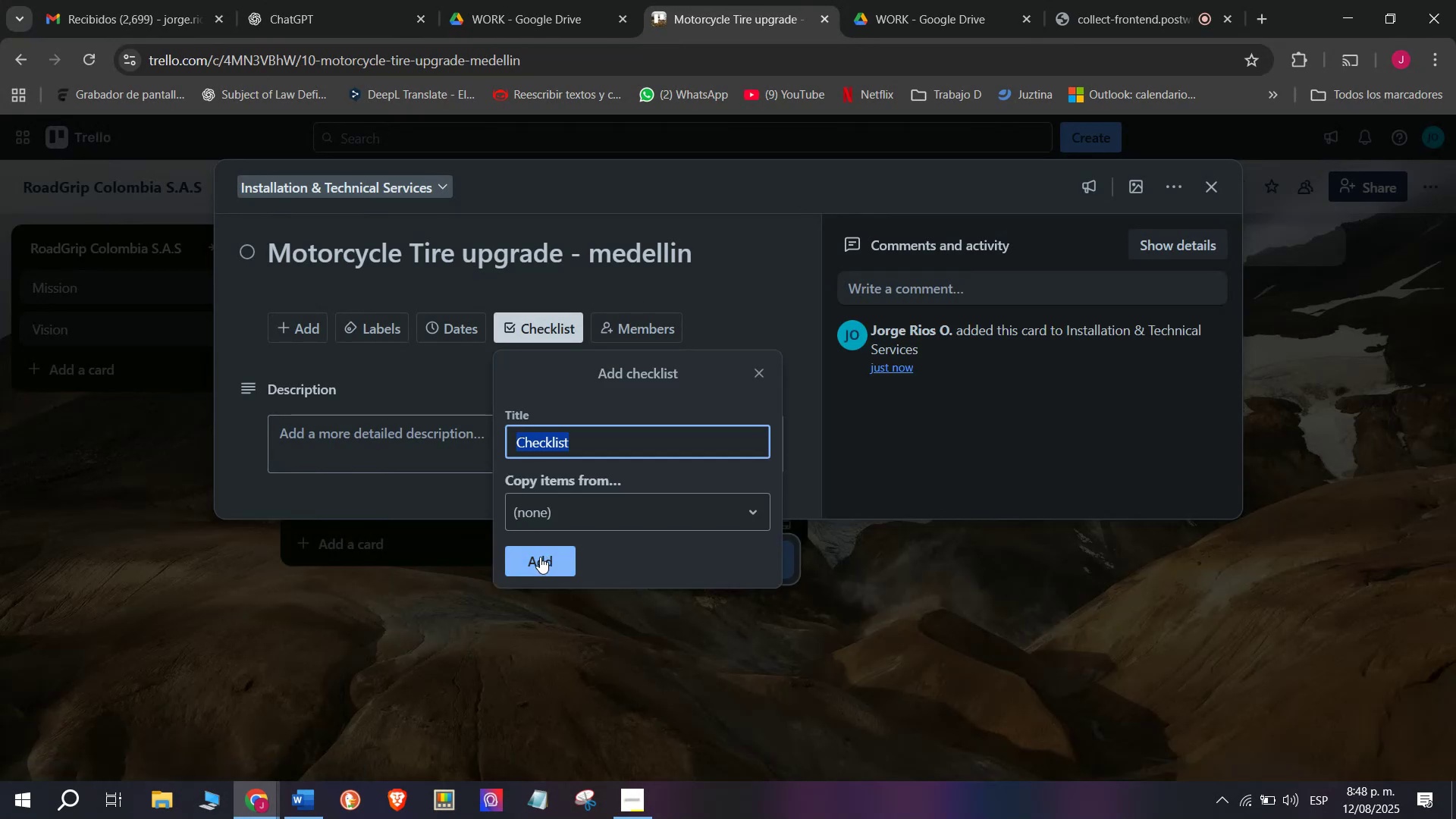 
left_click([540, 557])
 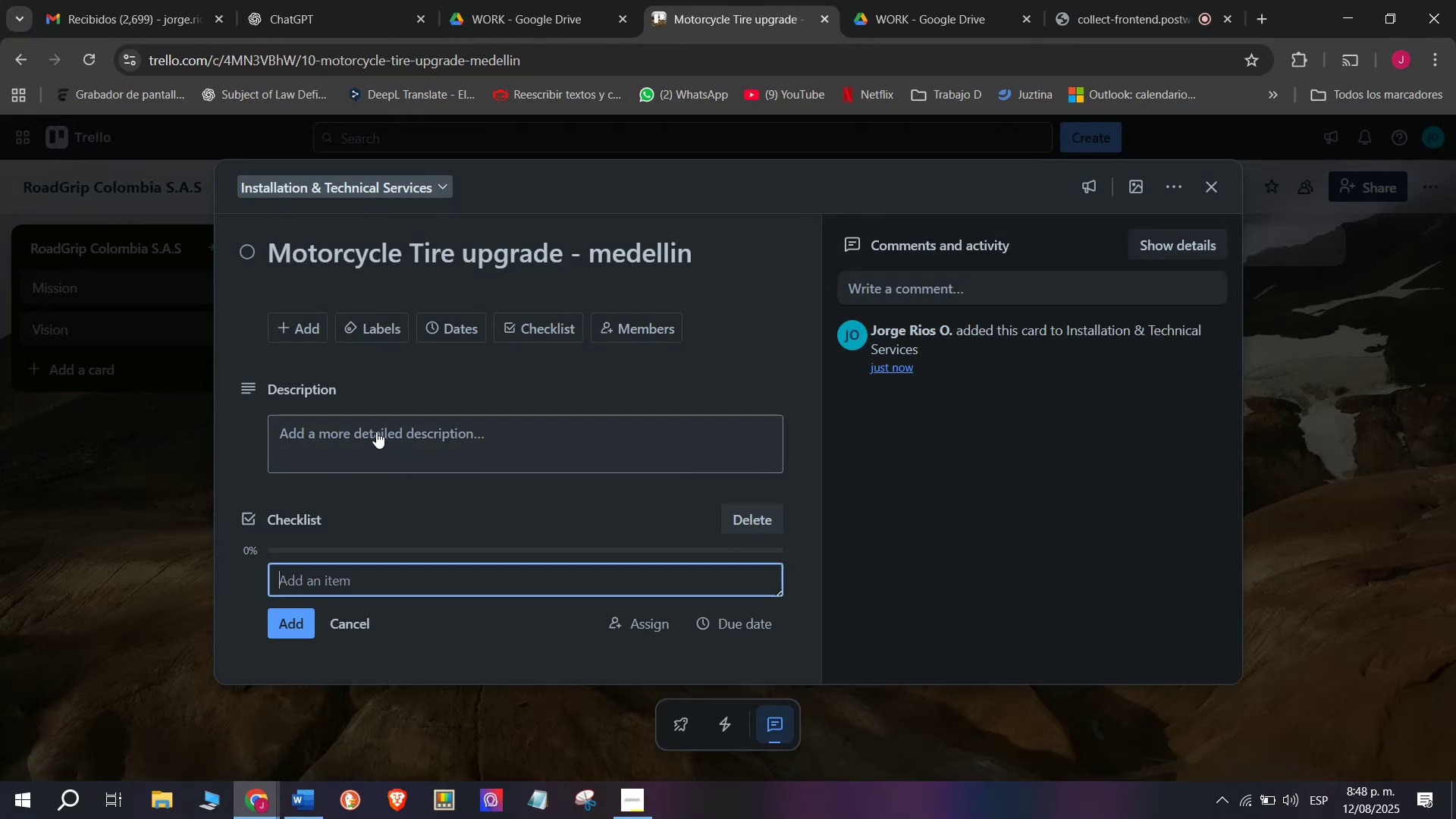 
scroll: coordinate [376, 431], scroll_direction: down, amount: 2.0
 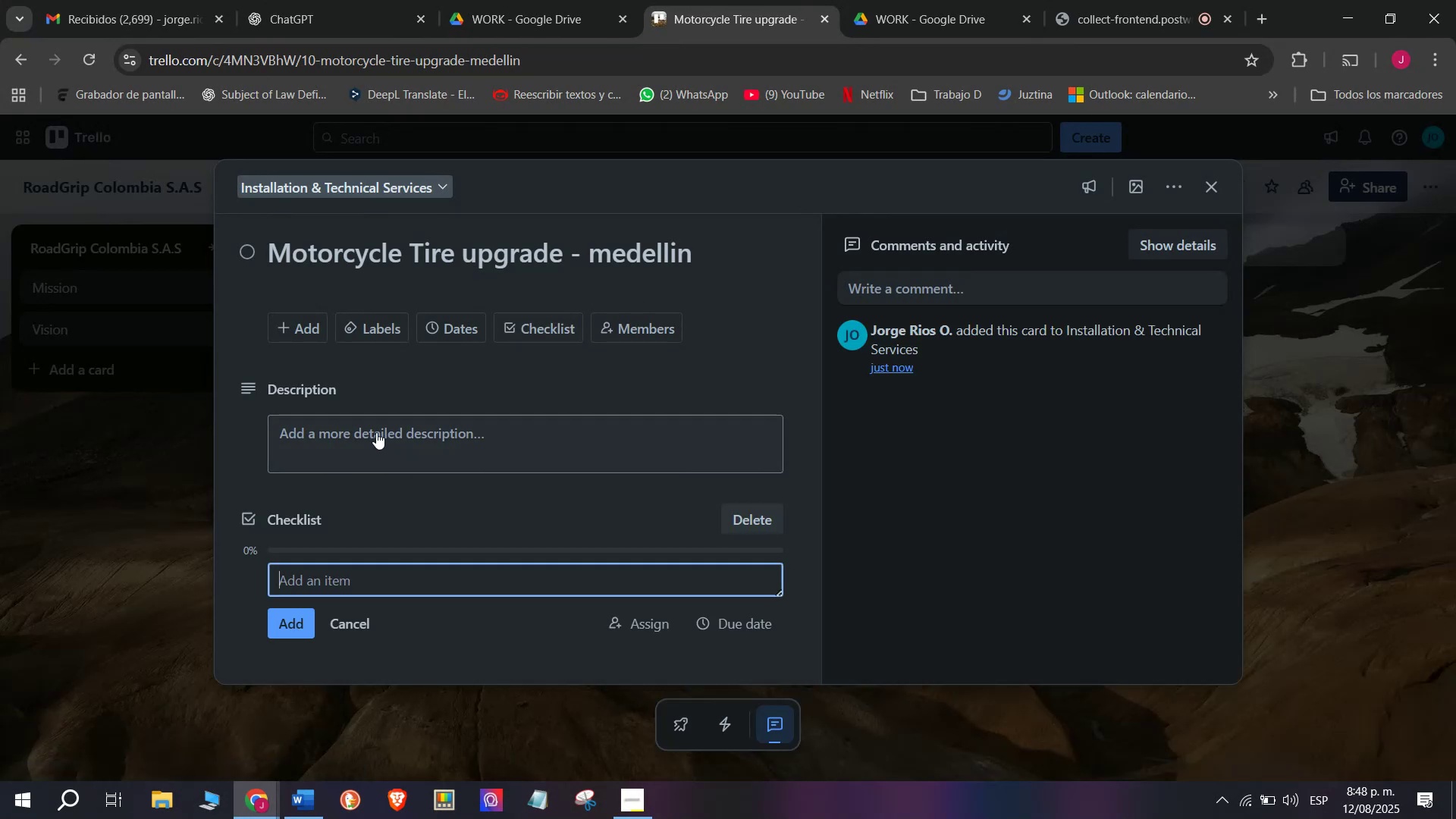 
type(Confirm tire model)
 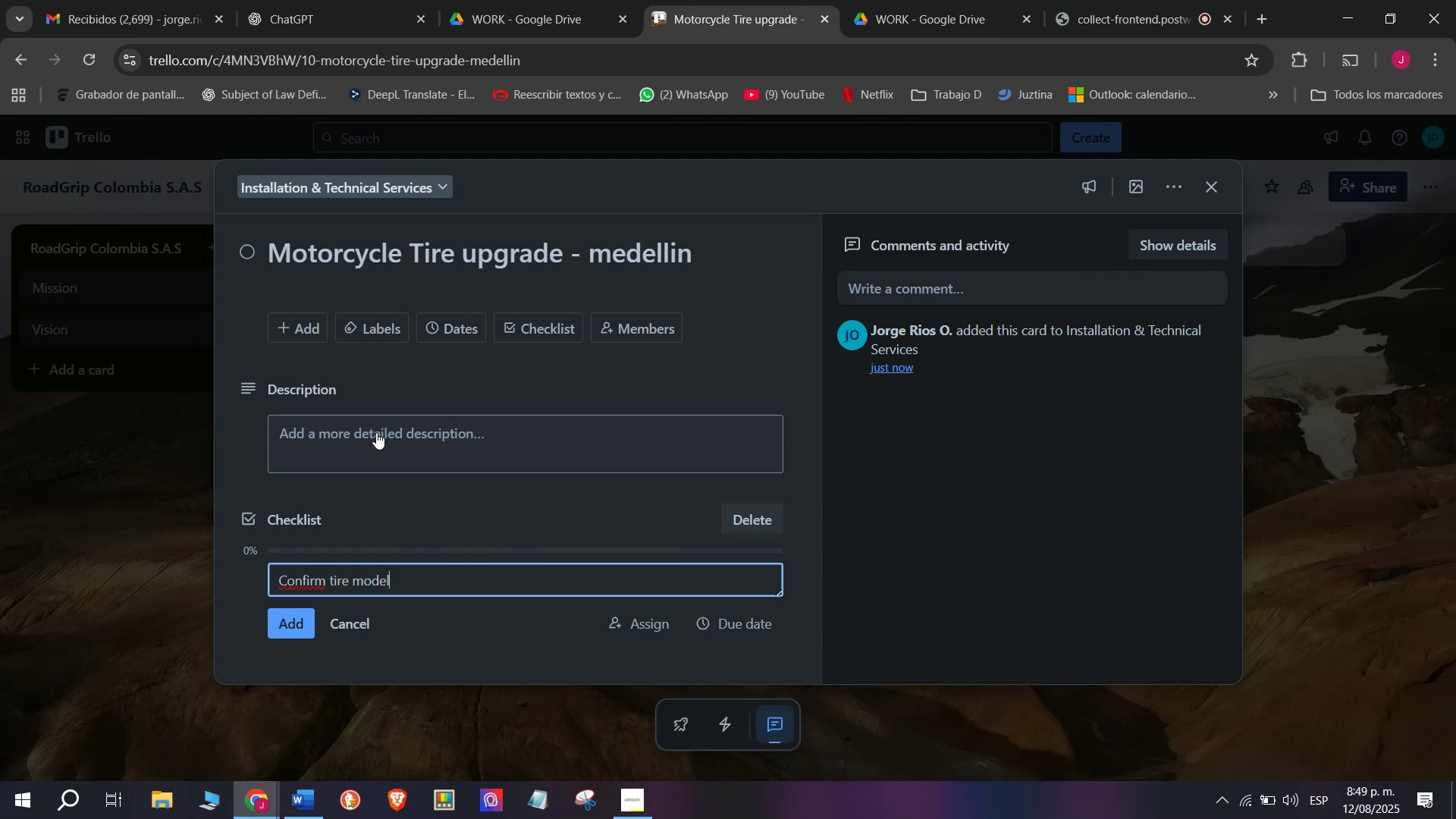 
key(Enter)
 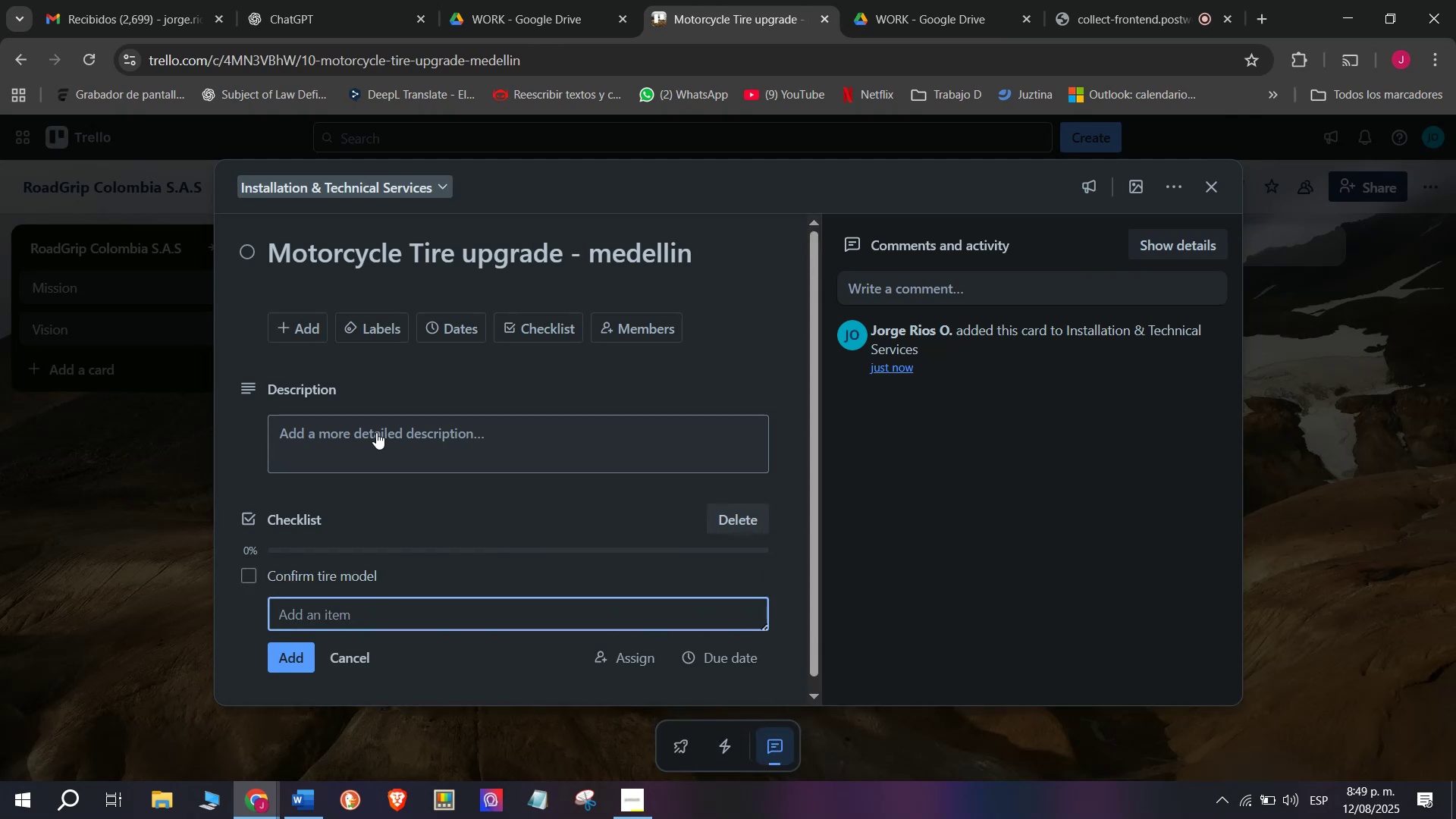 
type(Install)
 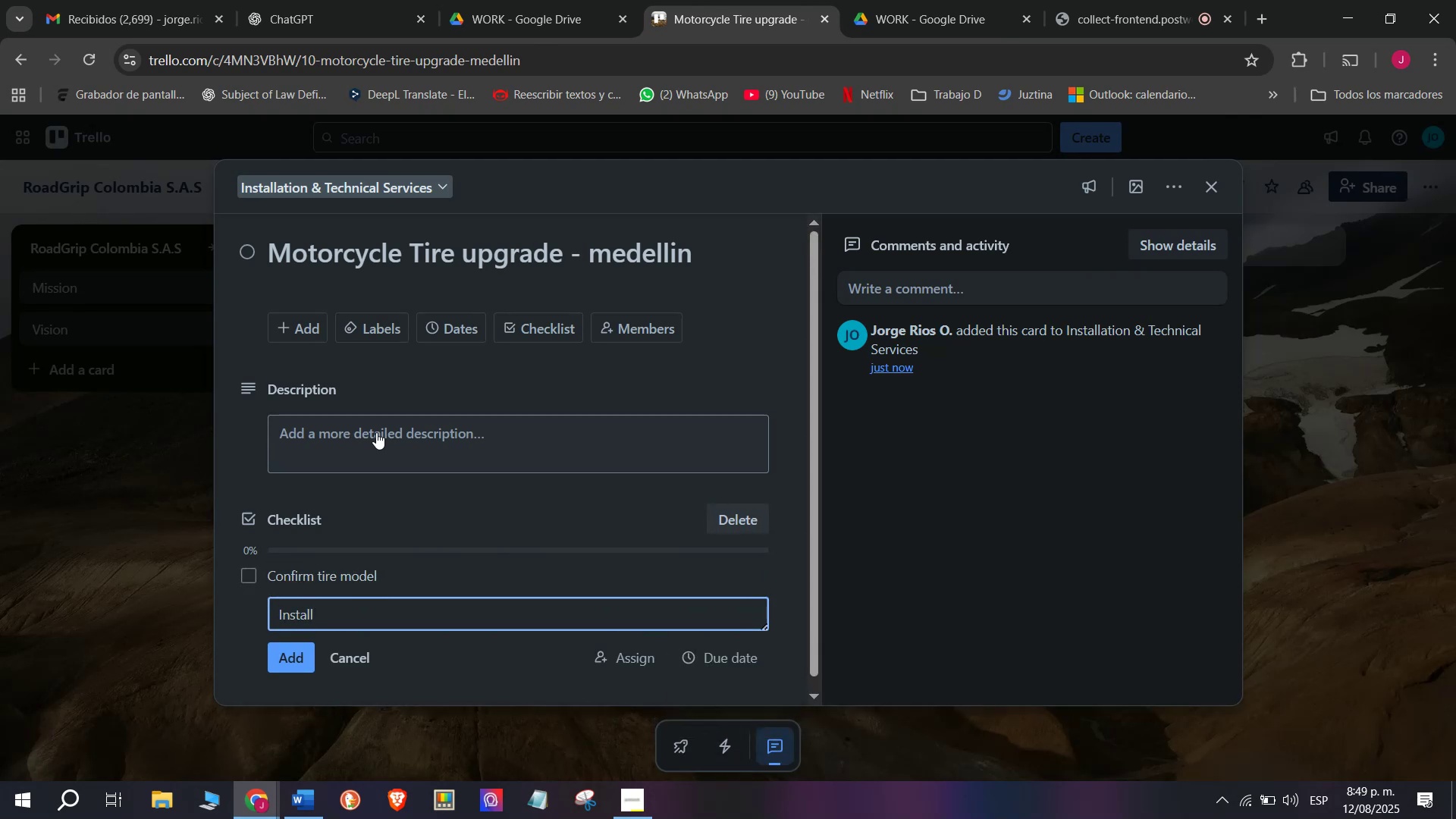 
key(Enter)
 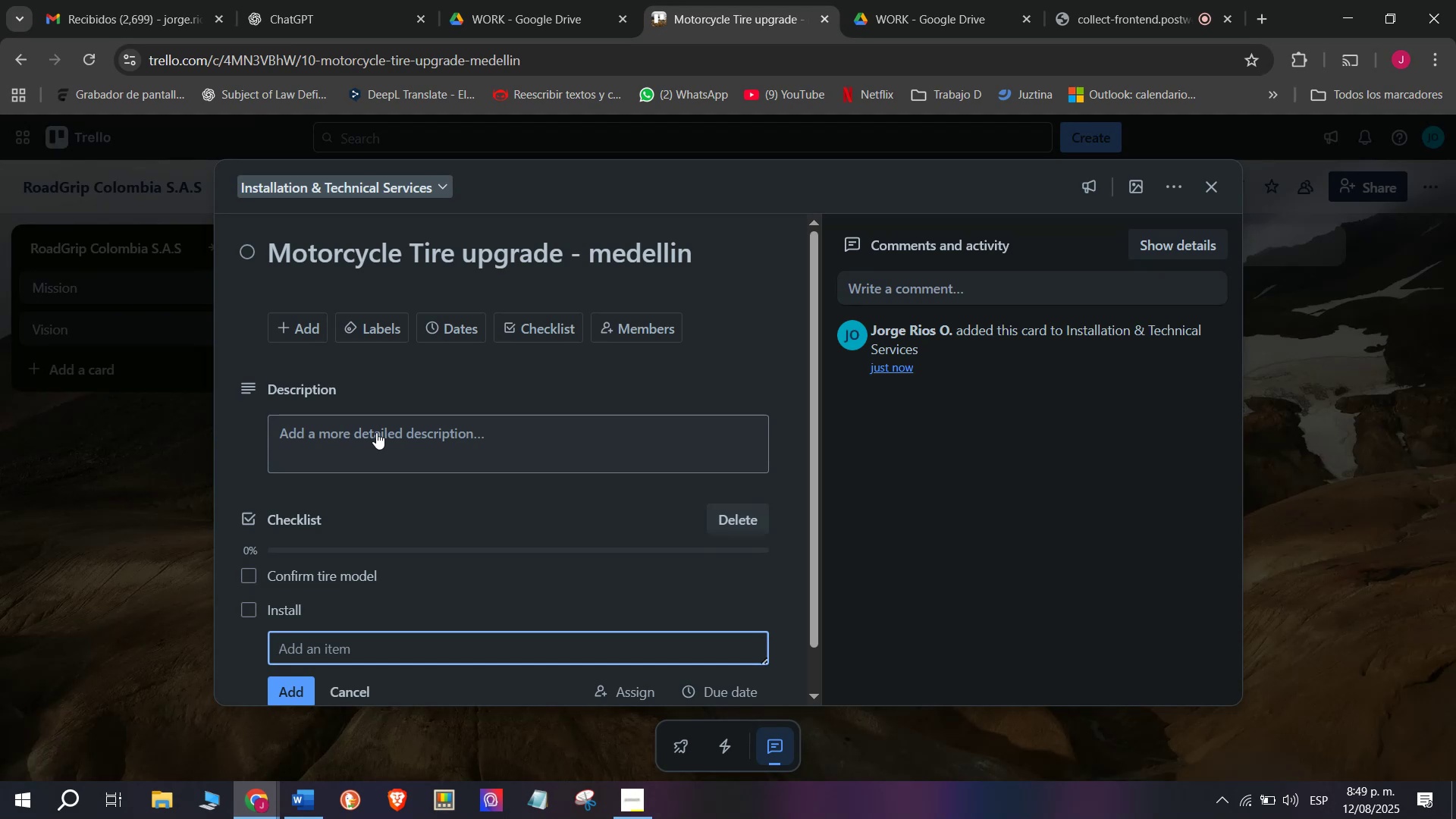 
type(Test ride)
 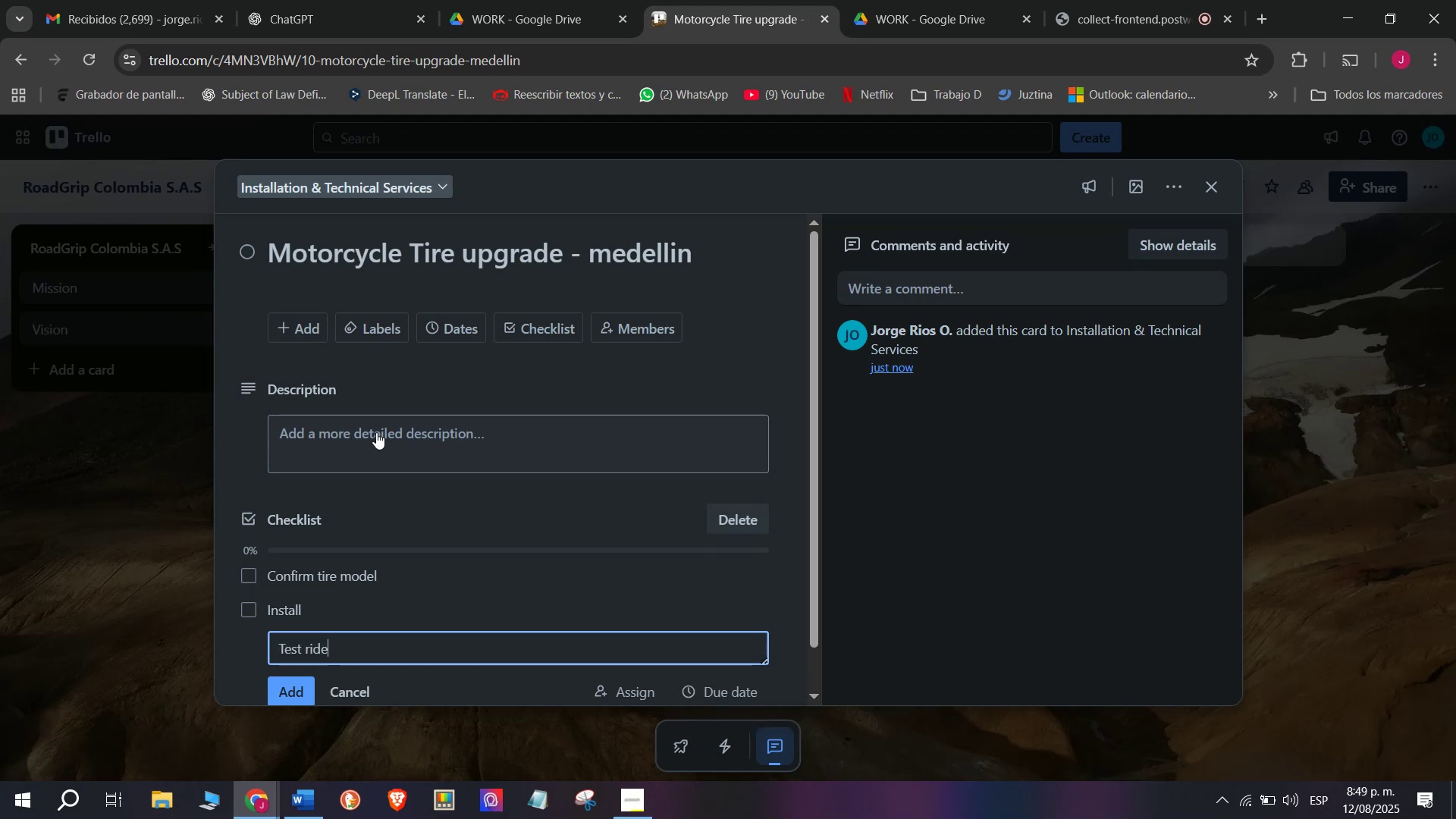 
key(Enter)
 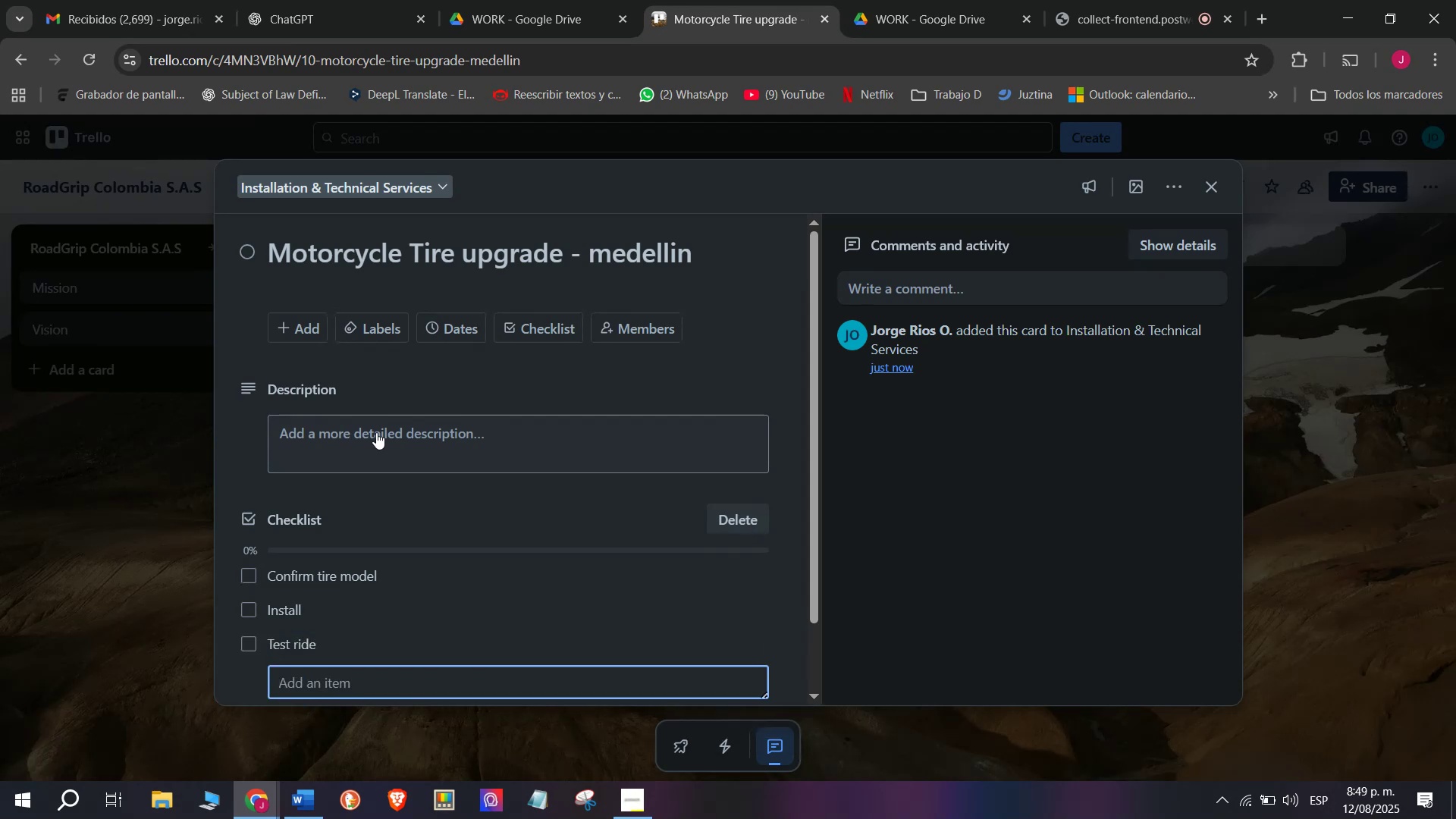 
type(Check grip performance)
 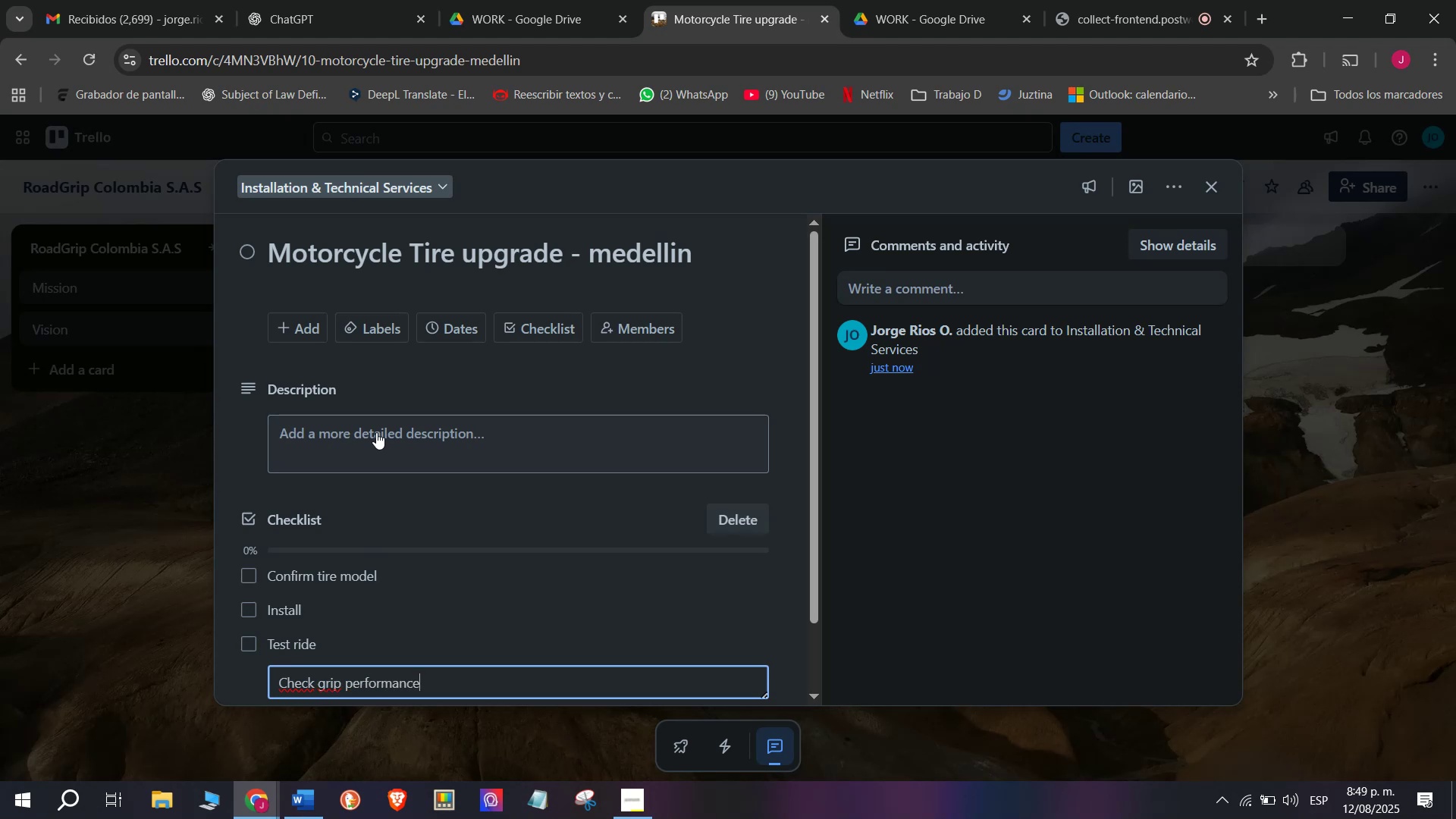 
key(Enter)
 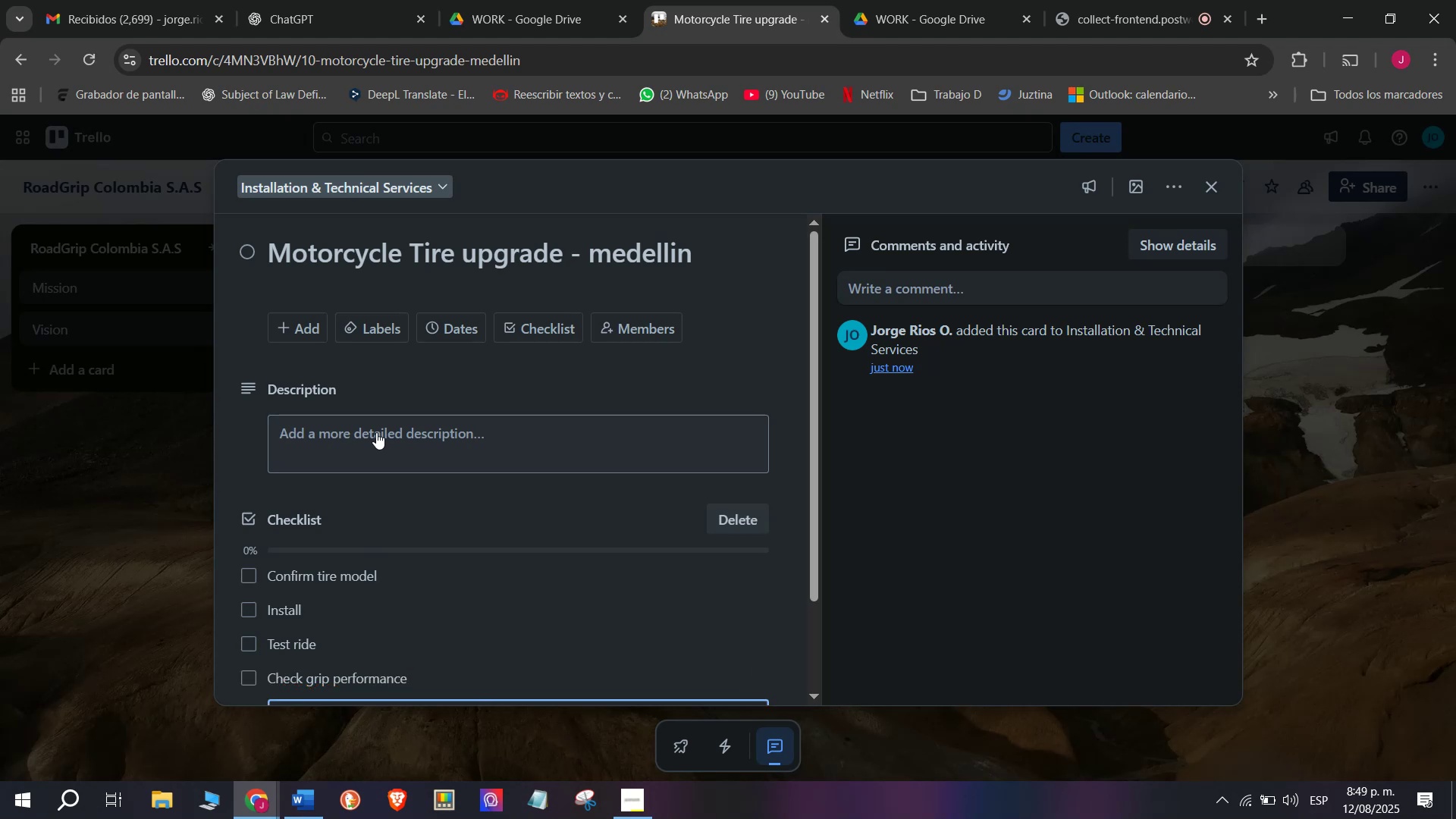 
type(Cleas)
key(Backspace)
type(n wheels)
 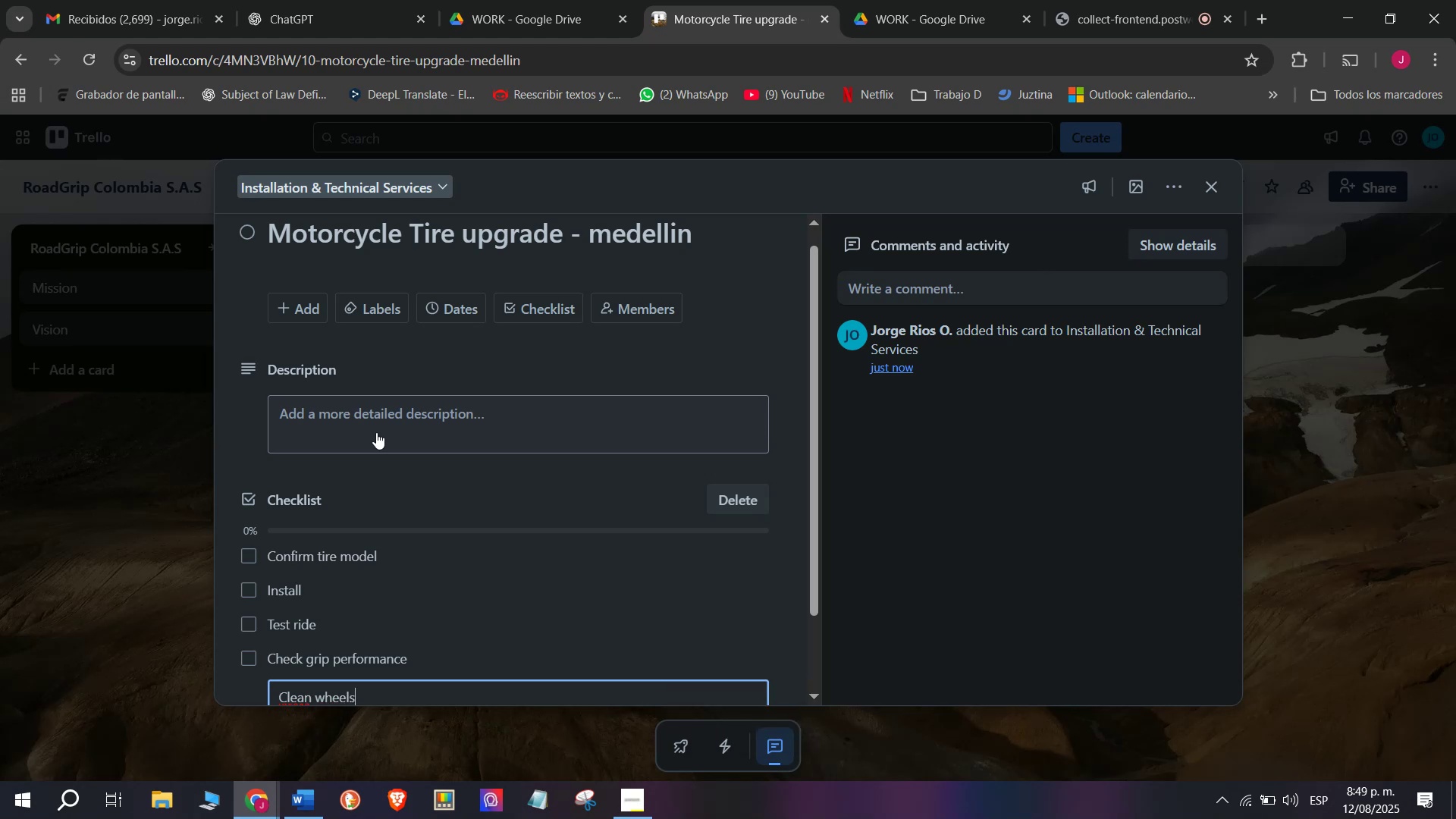 
key(Enter)
 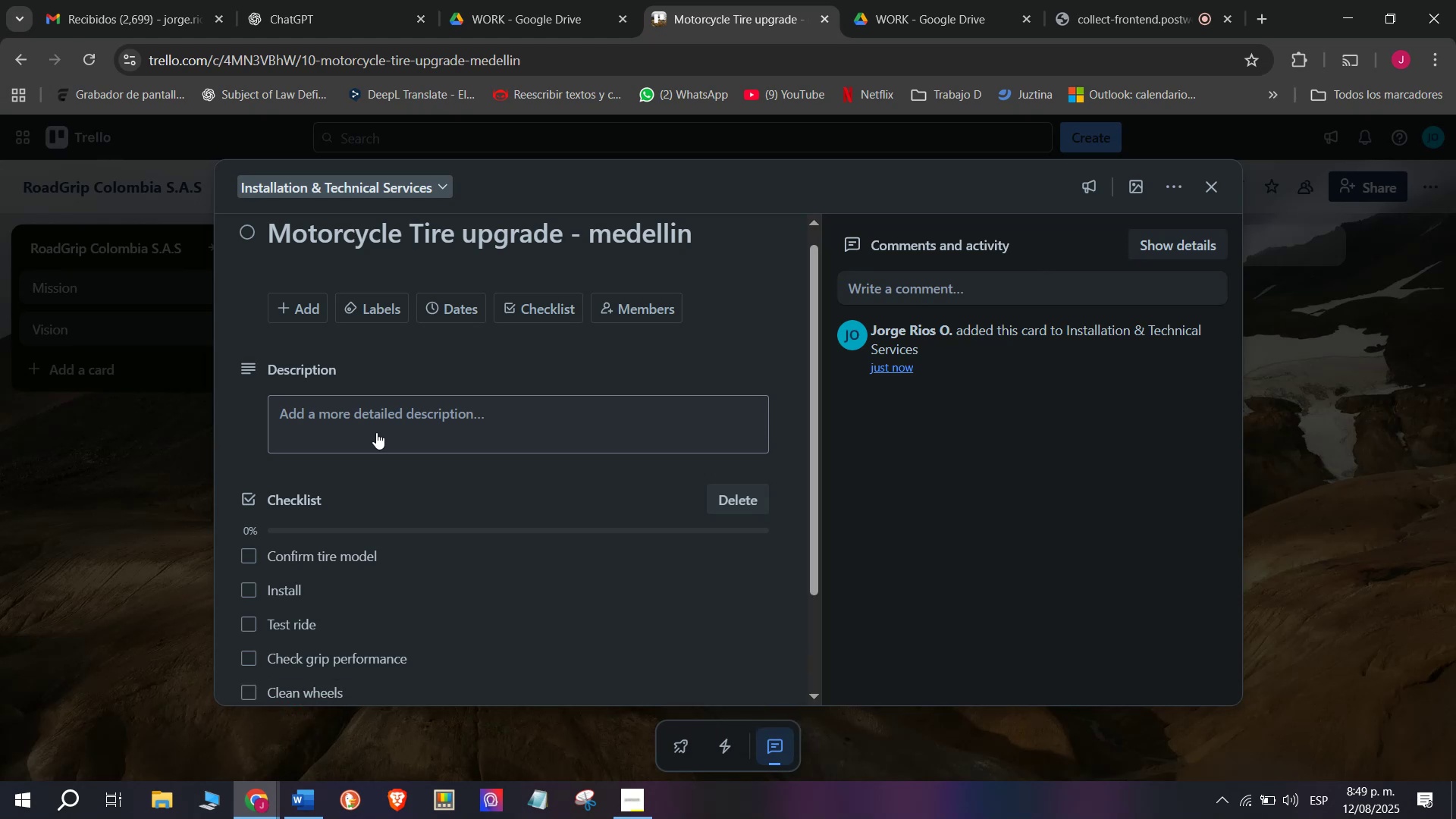 
scroll: coordinate [376, 431], scroll_direction: down, amount: 3.0
 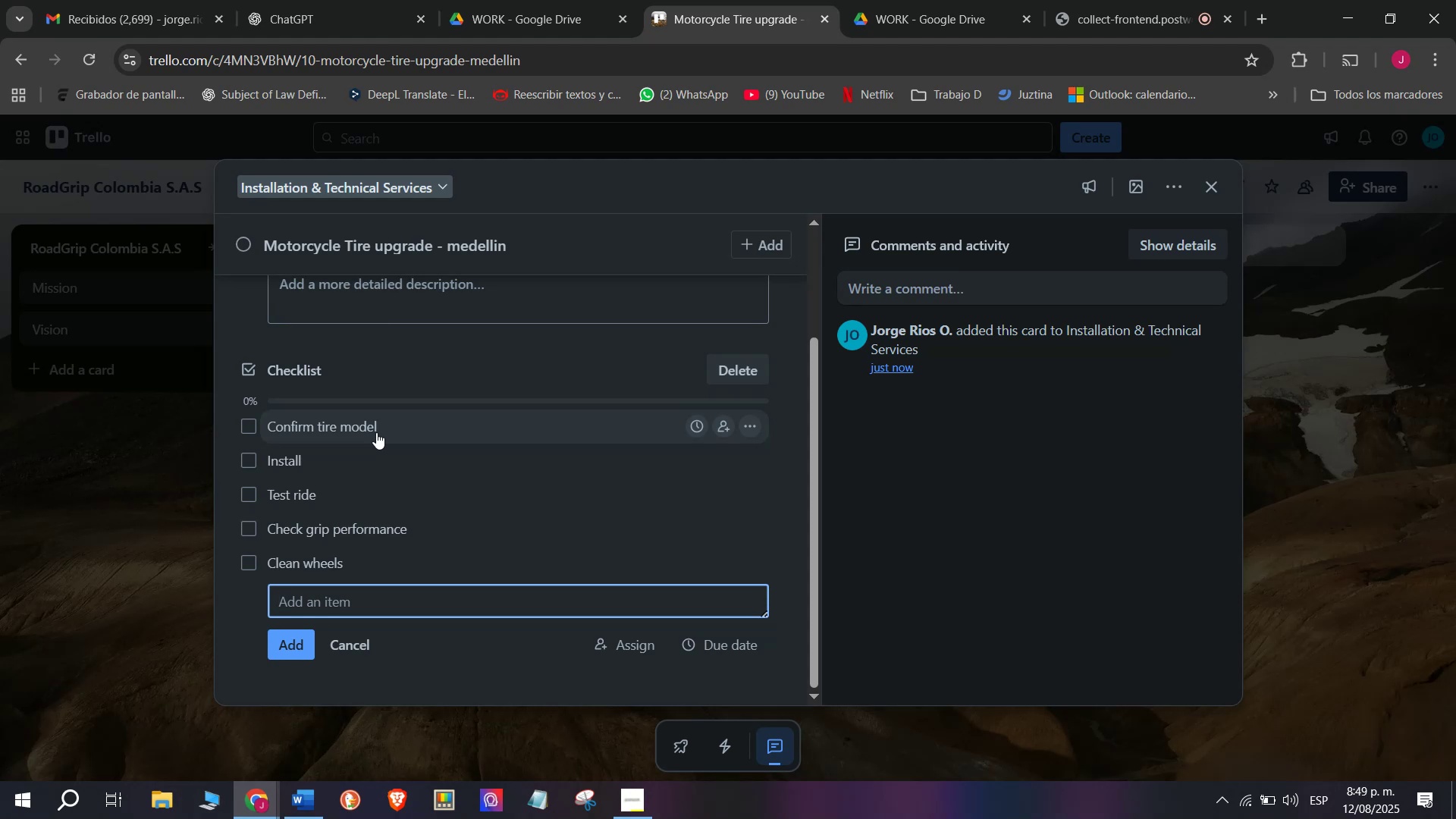 
type(Deliver tr)
key(Backspace)
type(o client )
 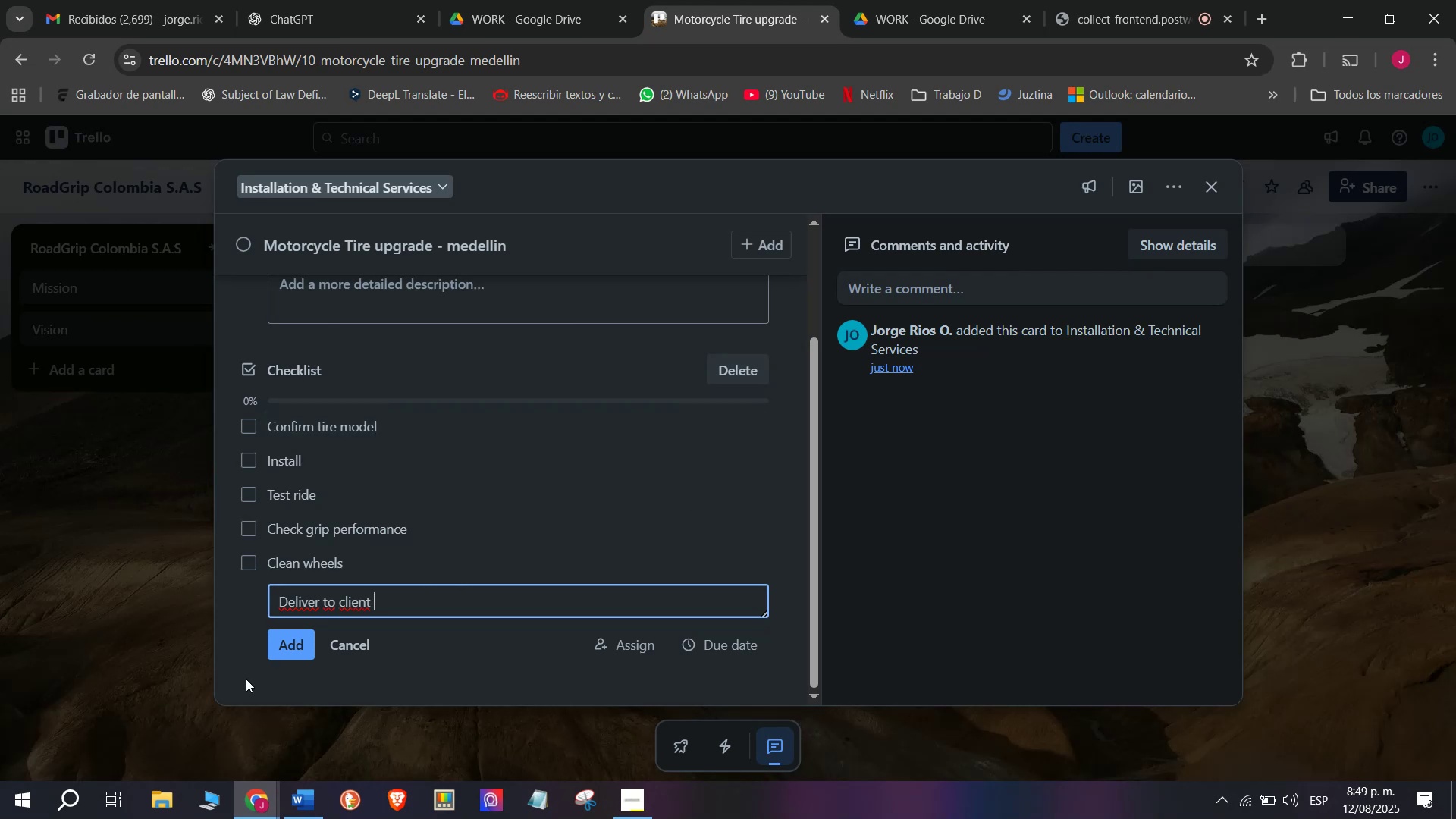 
left_click([271, 652])
 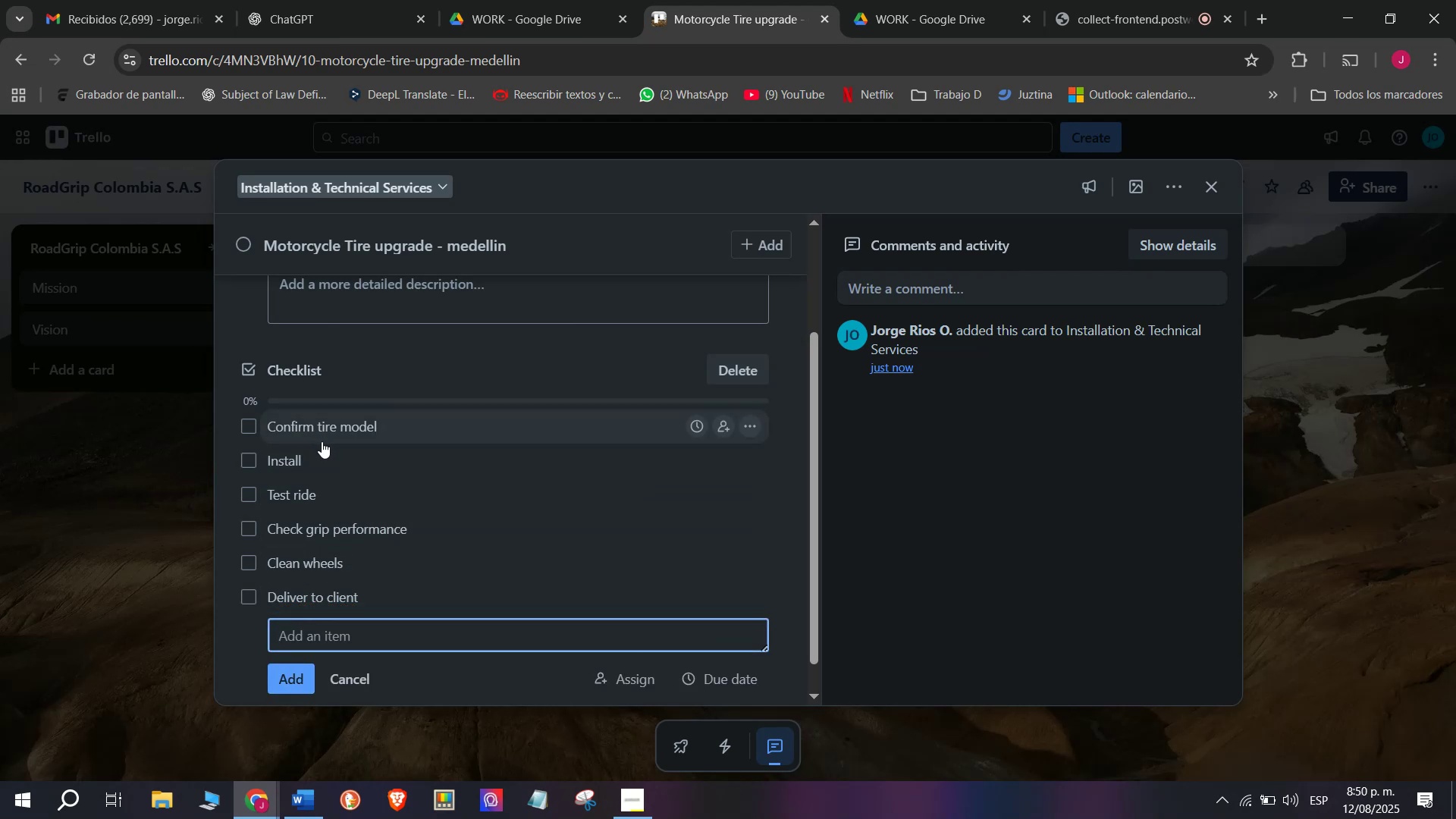 
wait(7.95)
 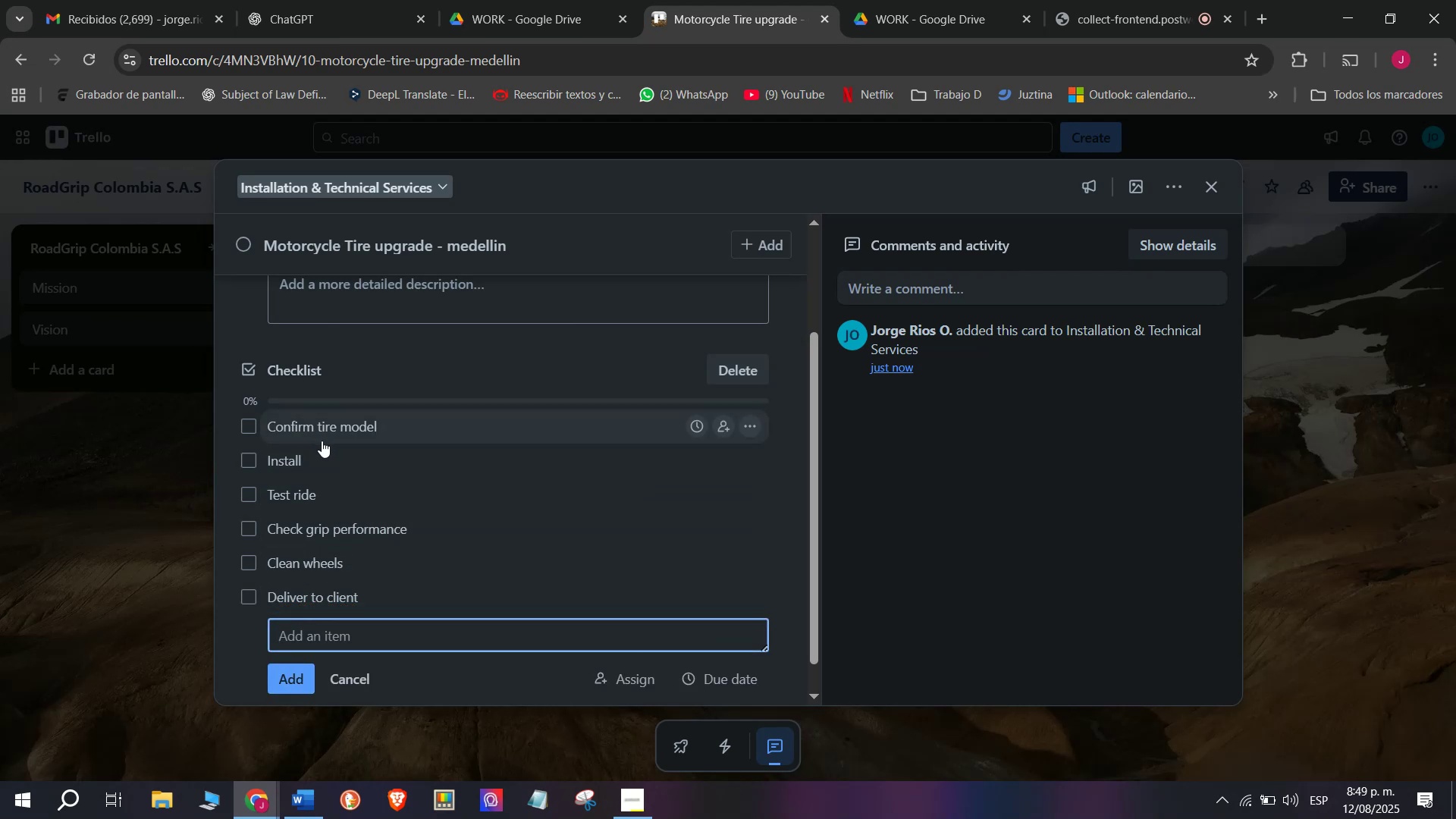 
scroll: coordinate [328, 373], scroll_direction: up, amount: 4.0
 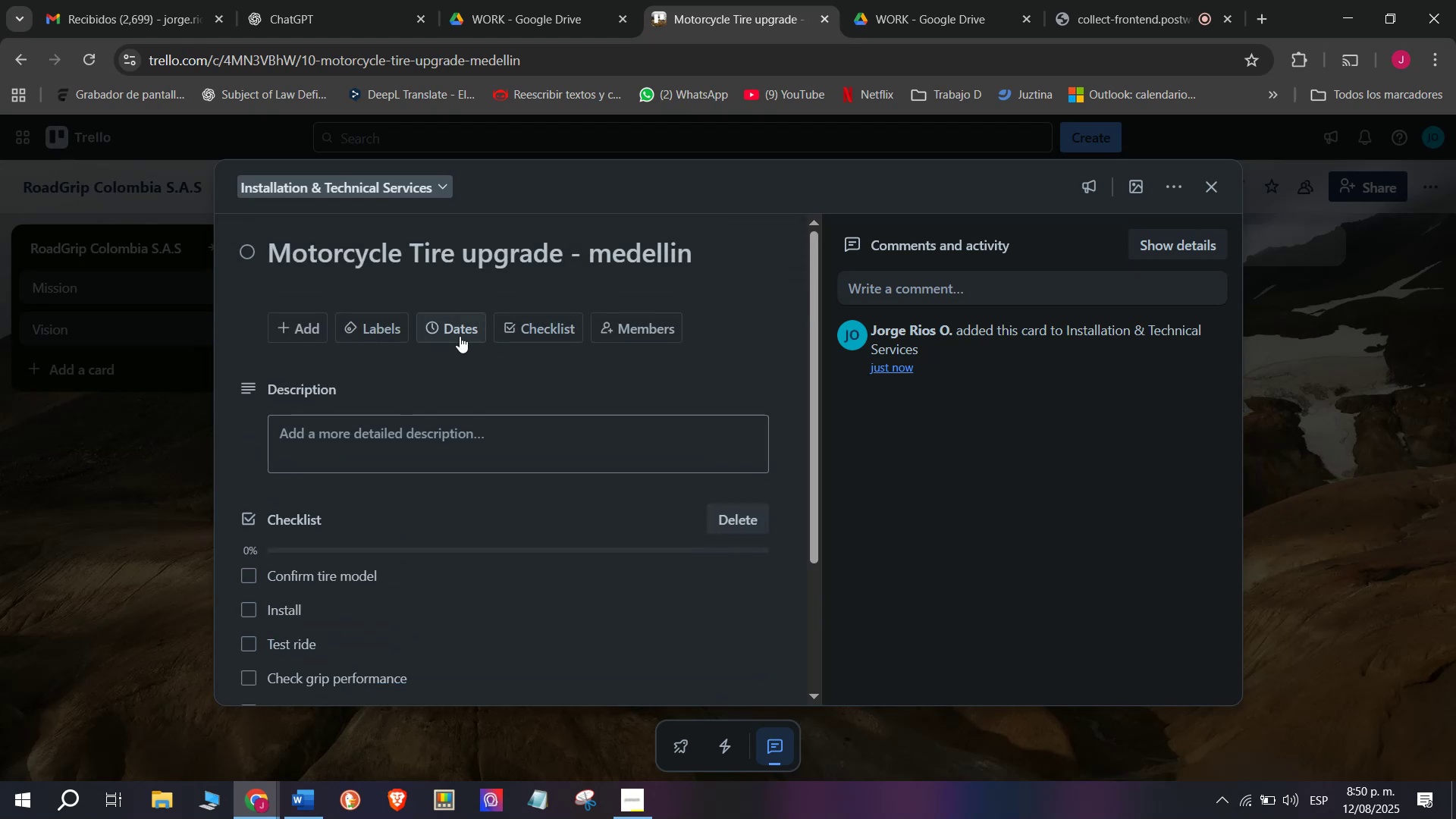 
left_click([380, 318])
 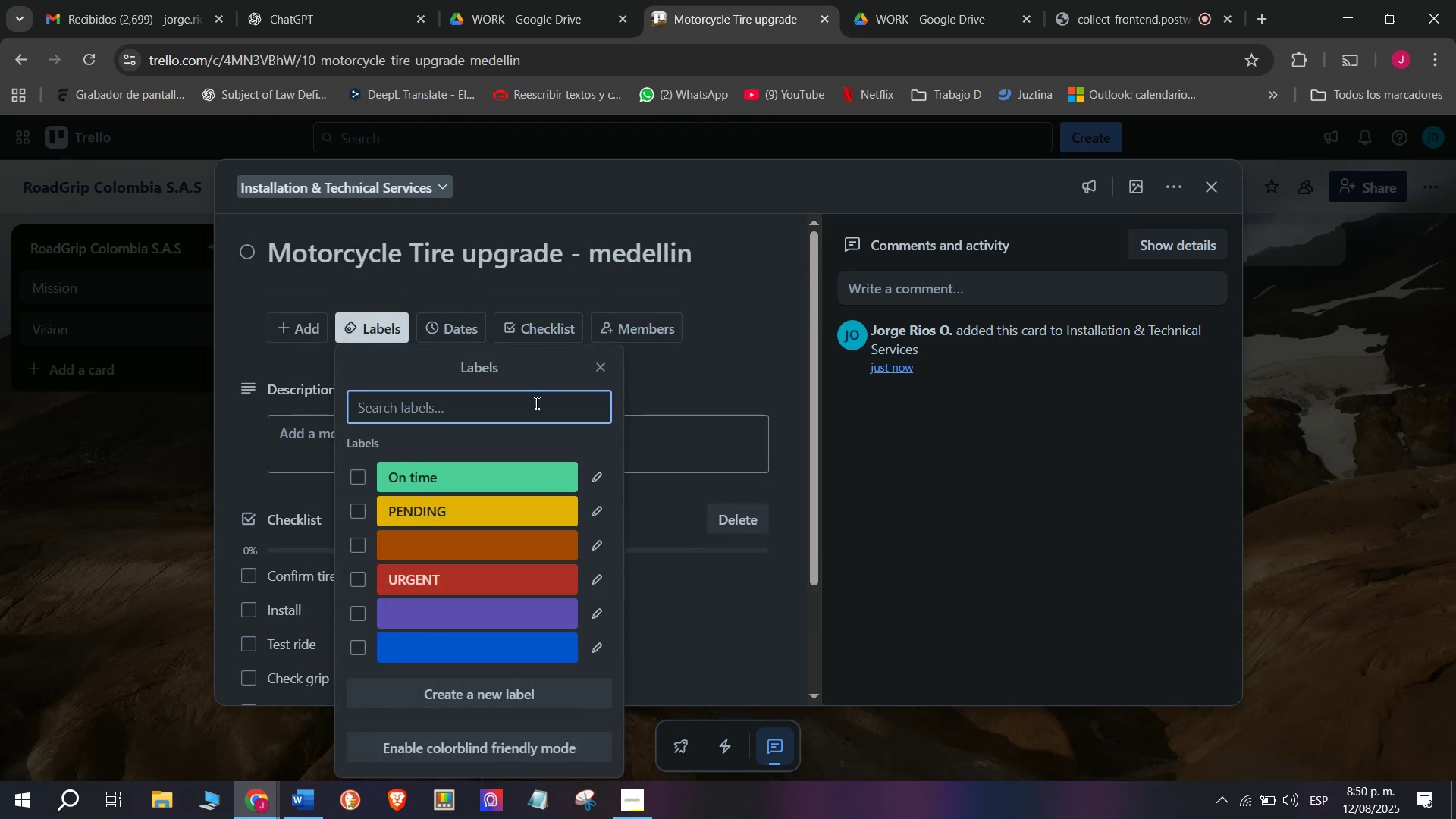 
mouse_move([548, 516])
 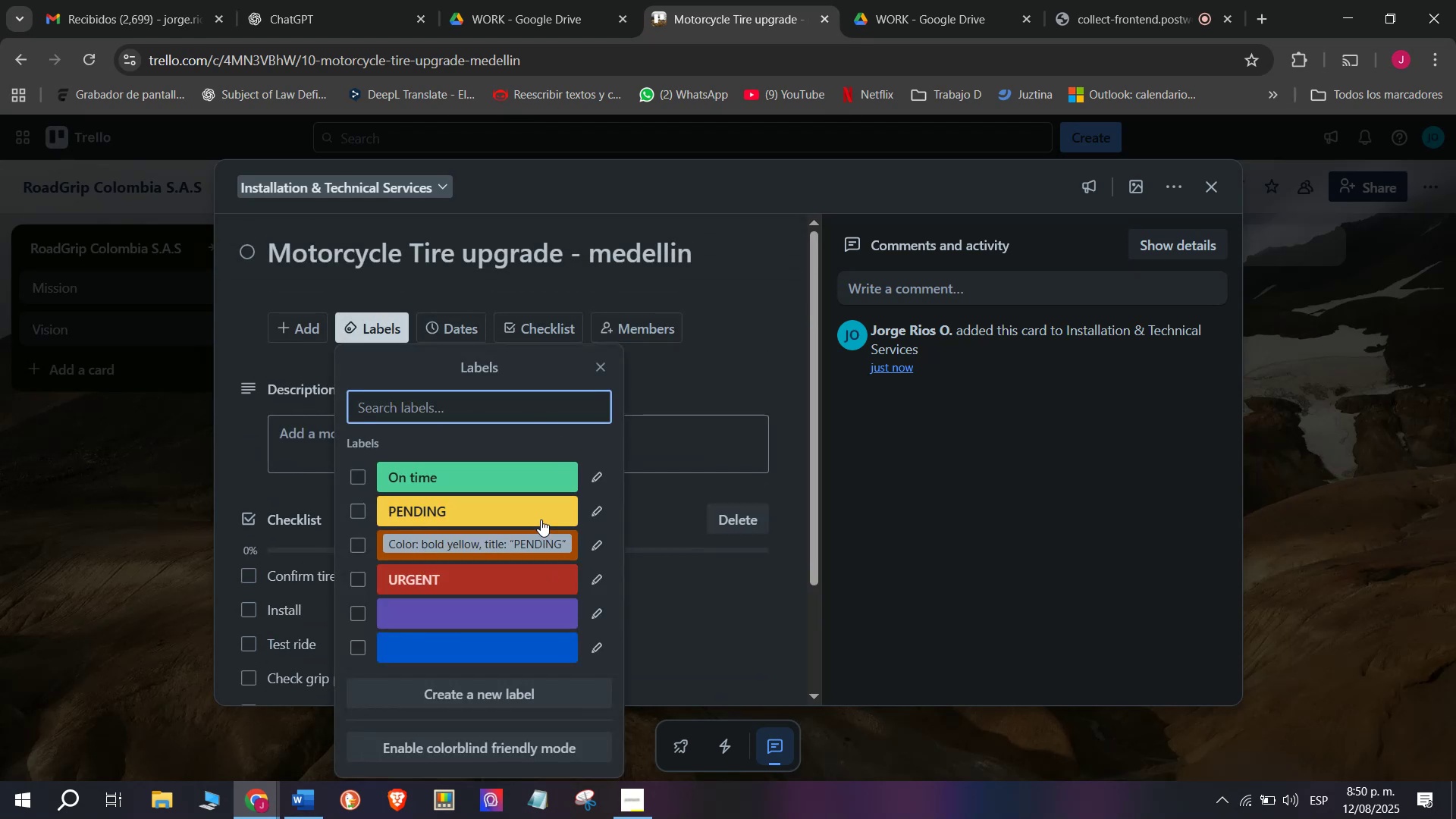 
mouse_move([521, 506])
 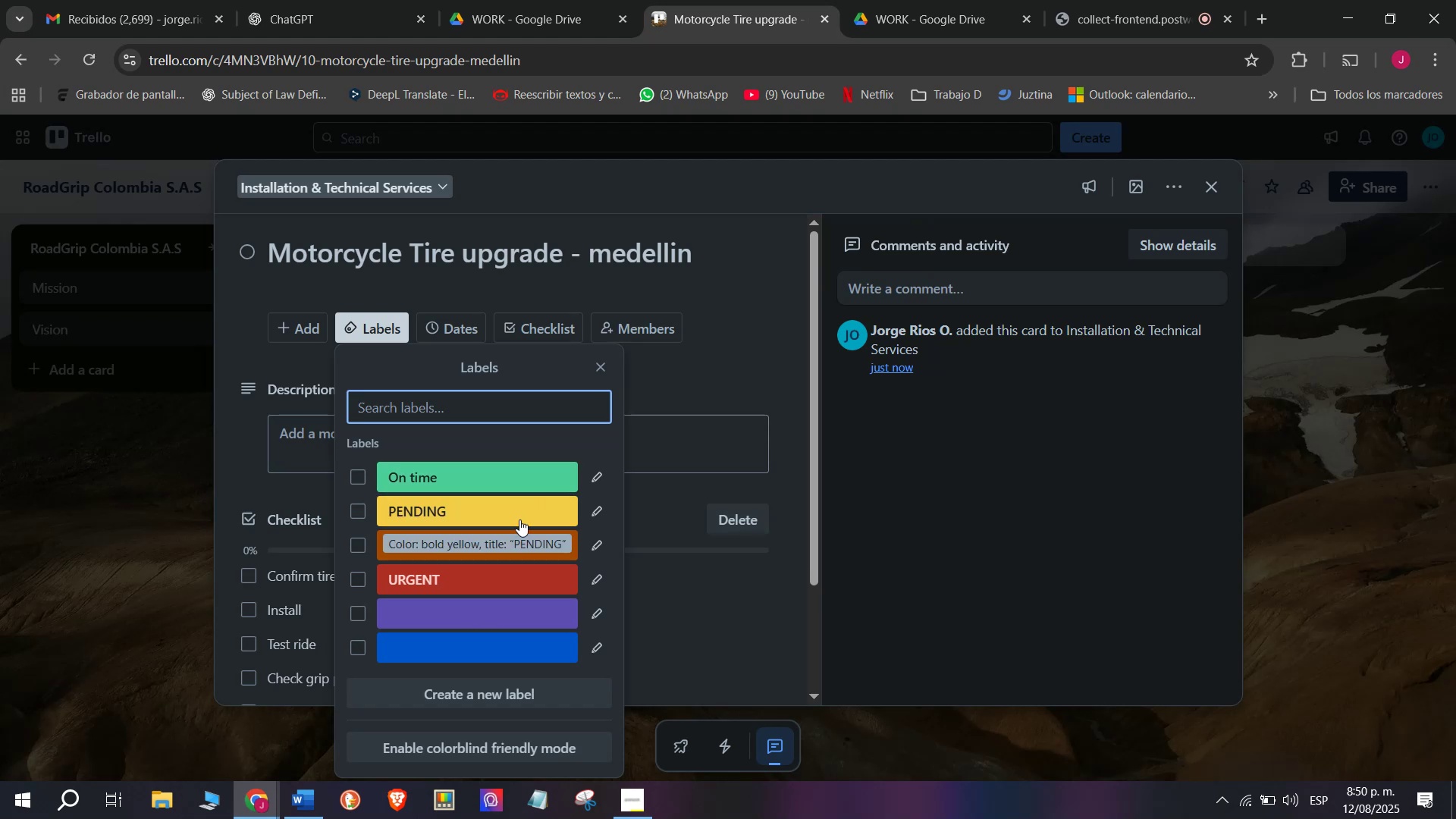 
left_click([519, 519])
 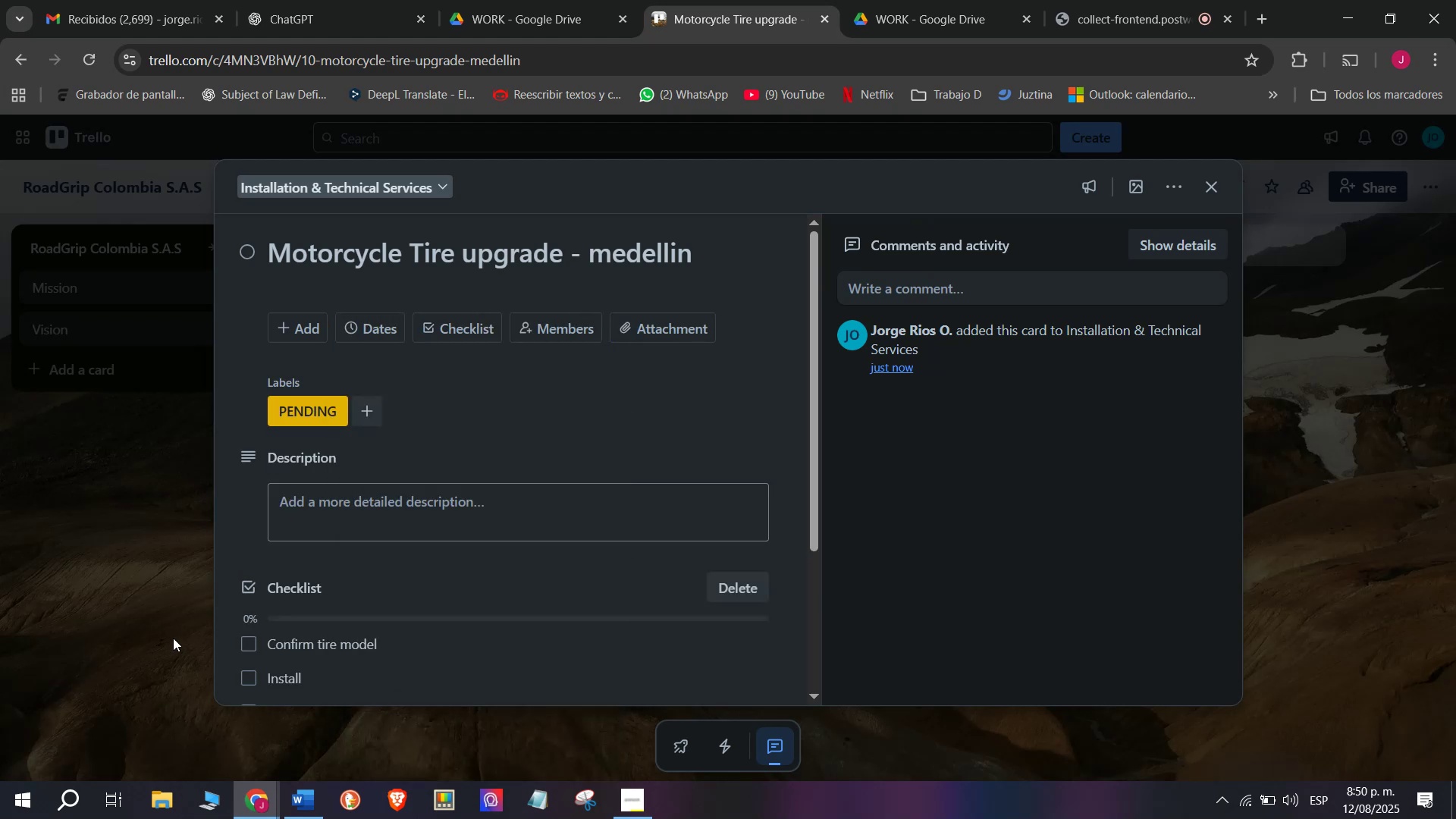 
double_click([188, 566])
 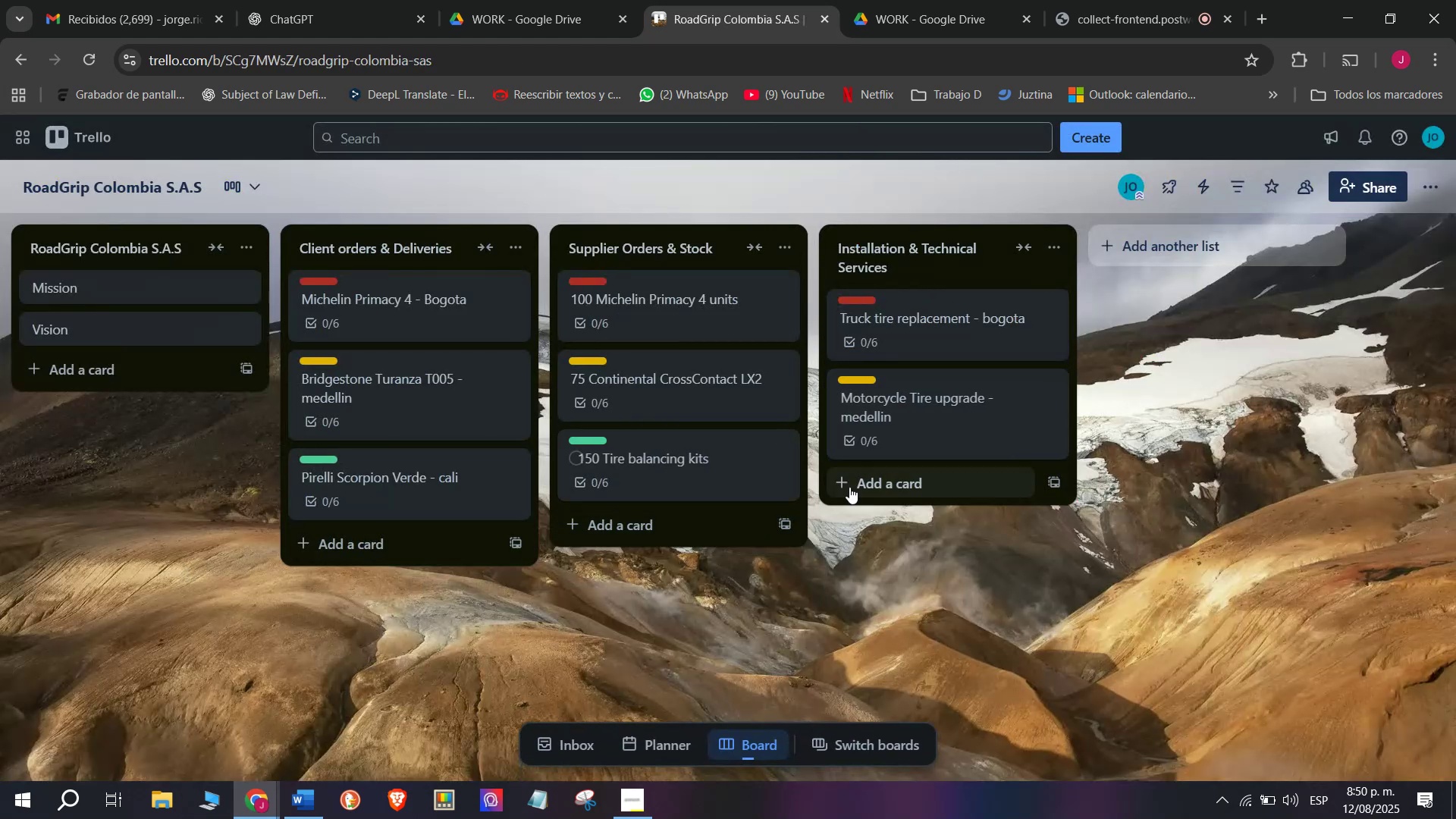 
left_click([884, 491])
 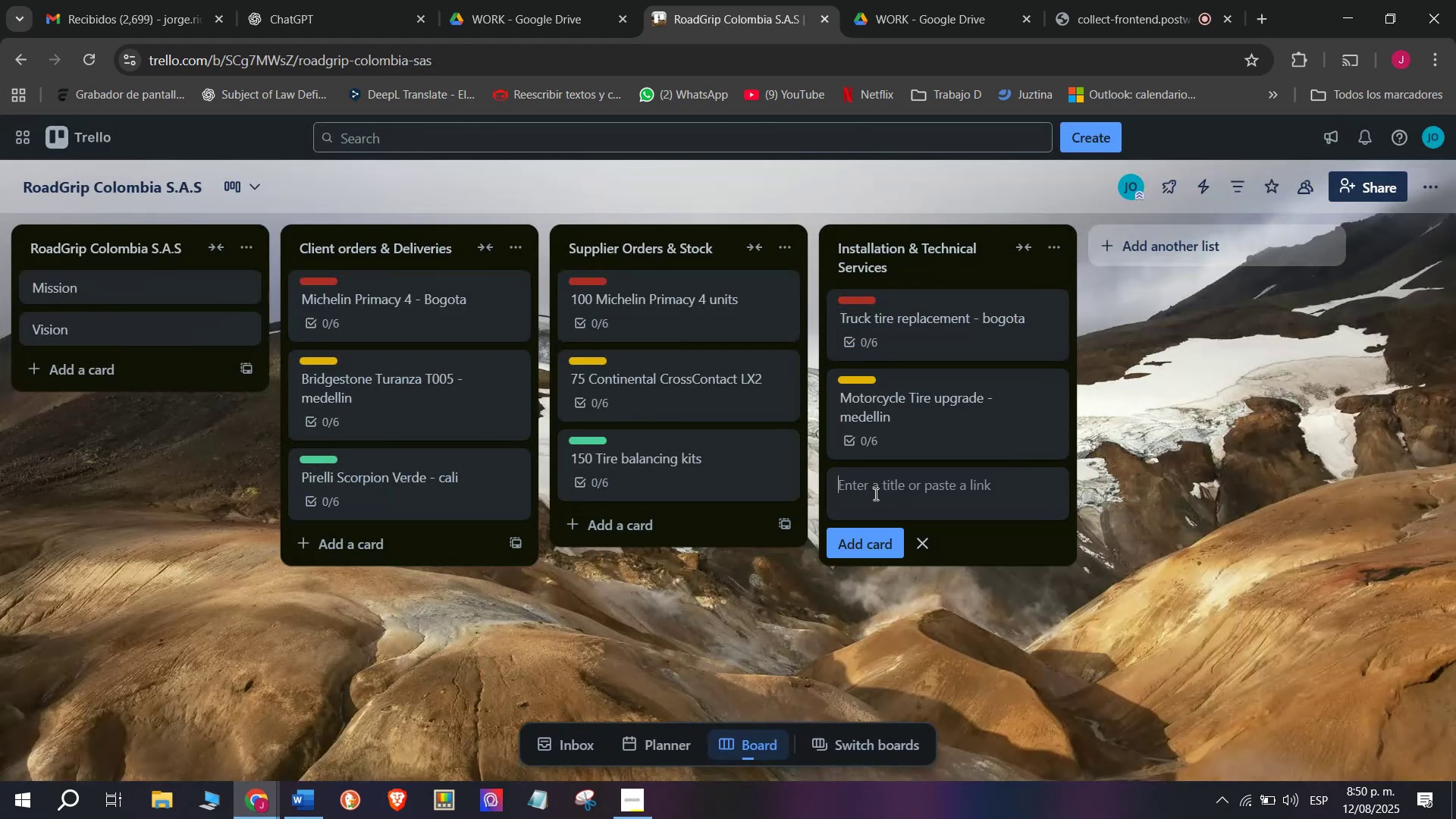 
wait(10.11)
 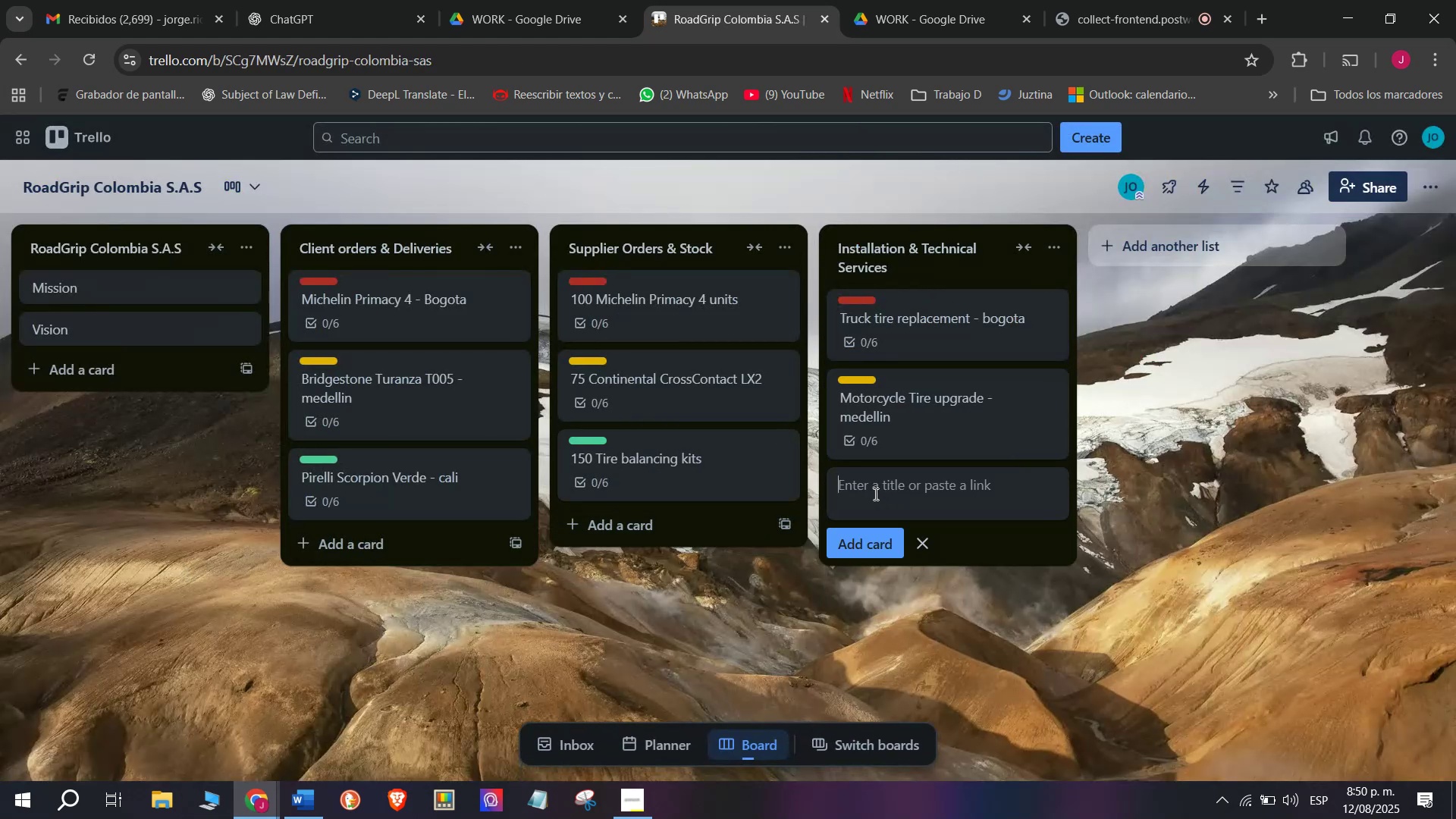 
type(L)
key(Backspace)
type(Fleet tire inspection - cali)
 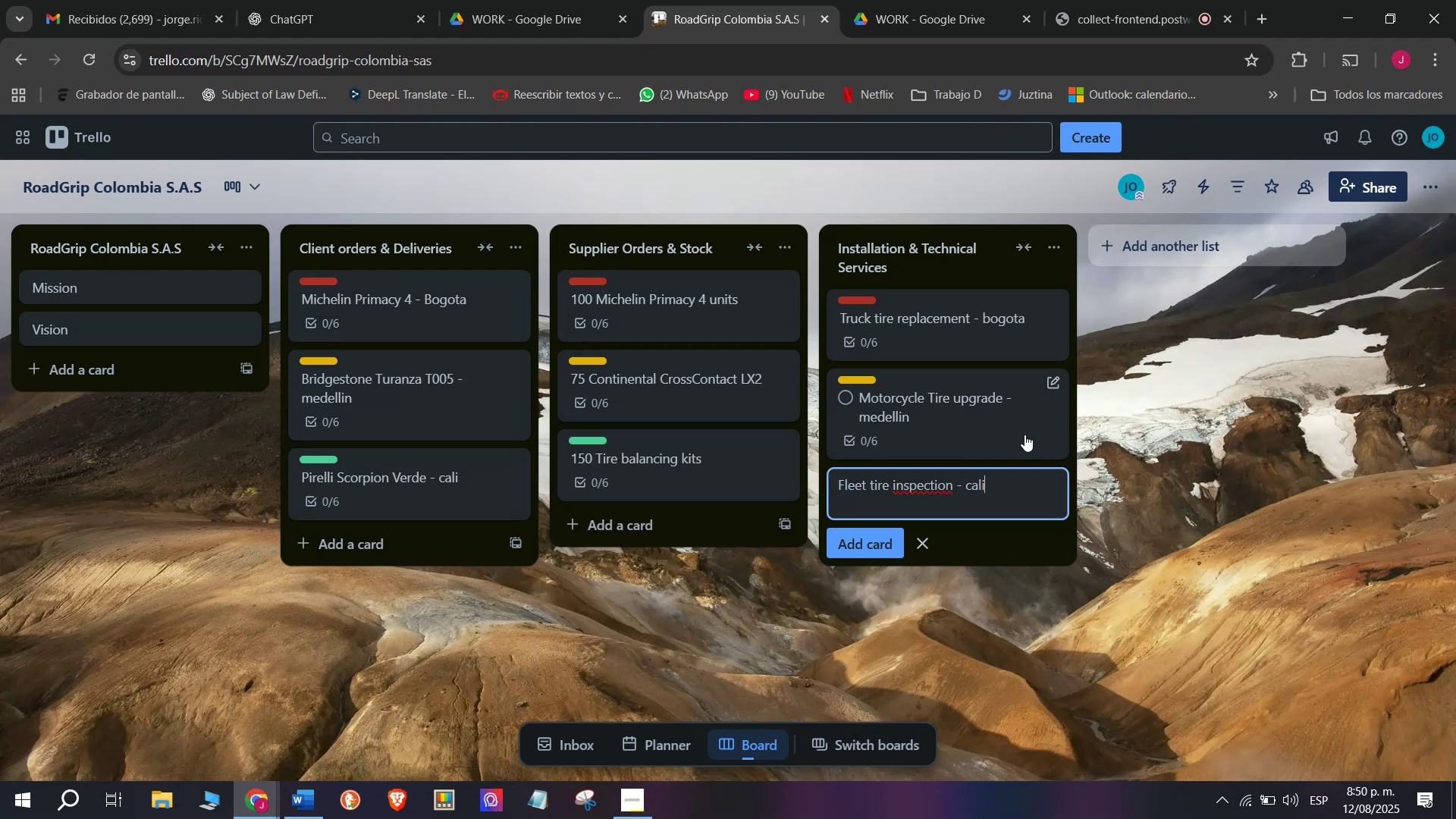 
key(Enter)
 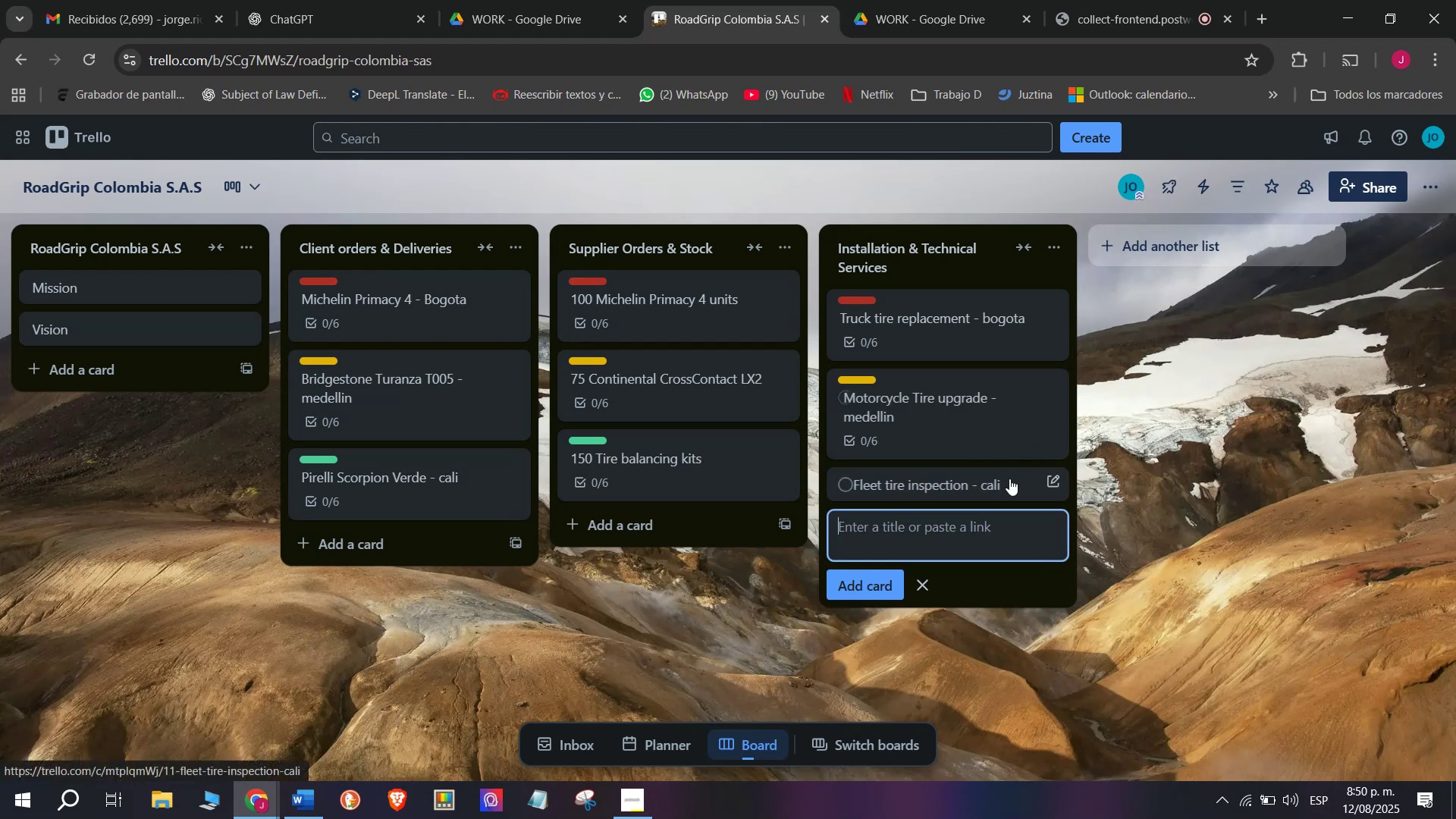 
left_click([982, 471])
 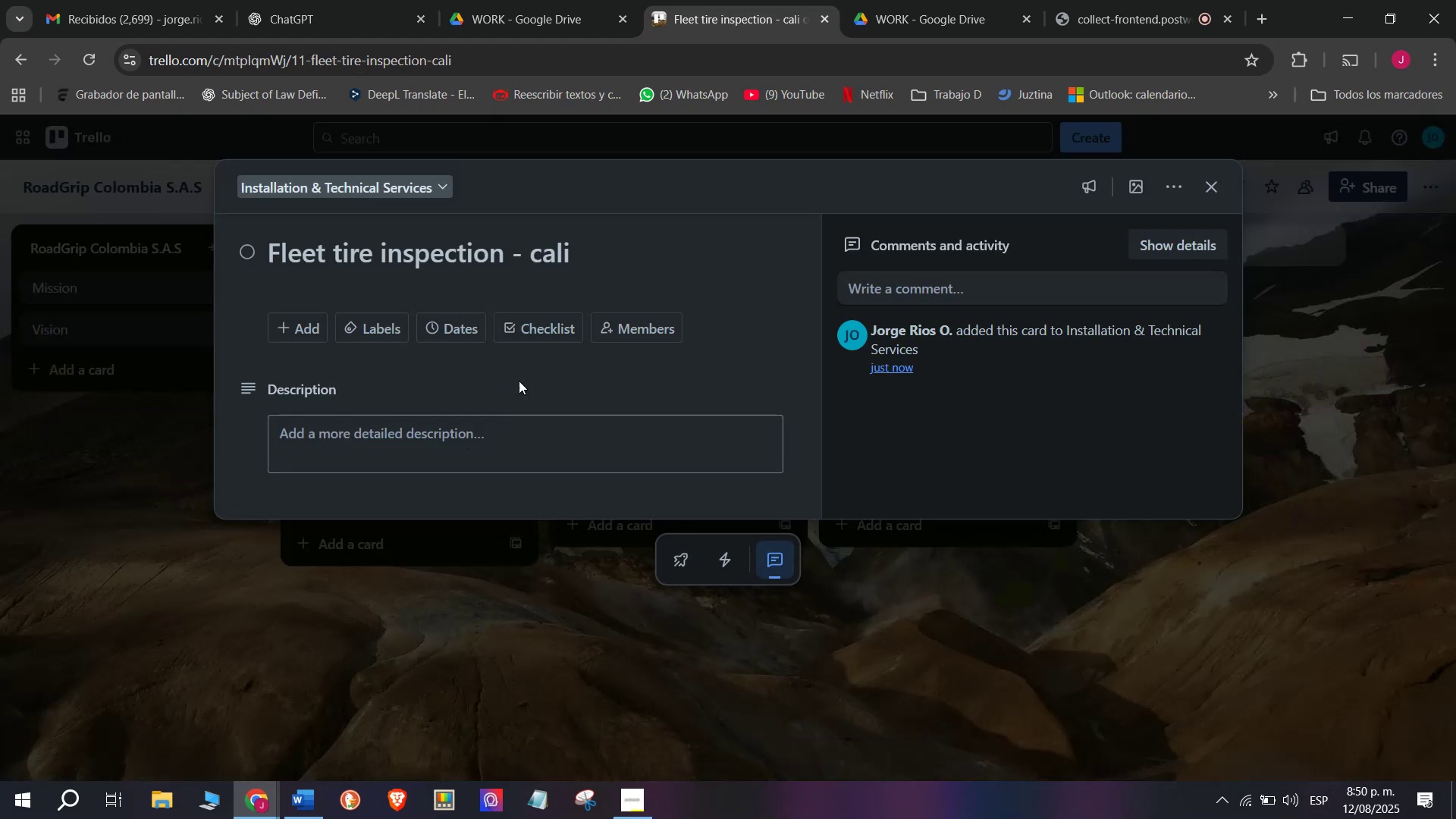 
left_click_drag(start_coordinate=[504, 297], to_coordinate=[513, 298])
 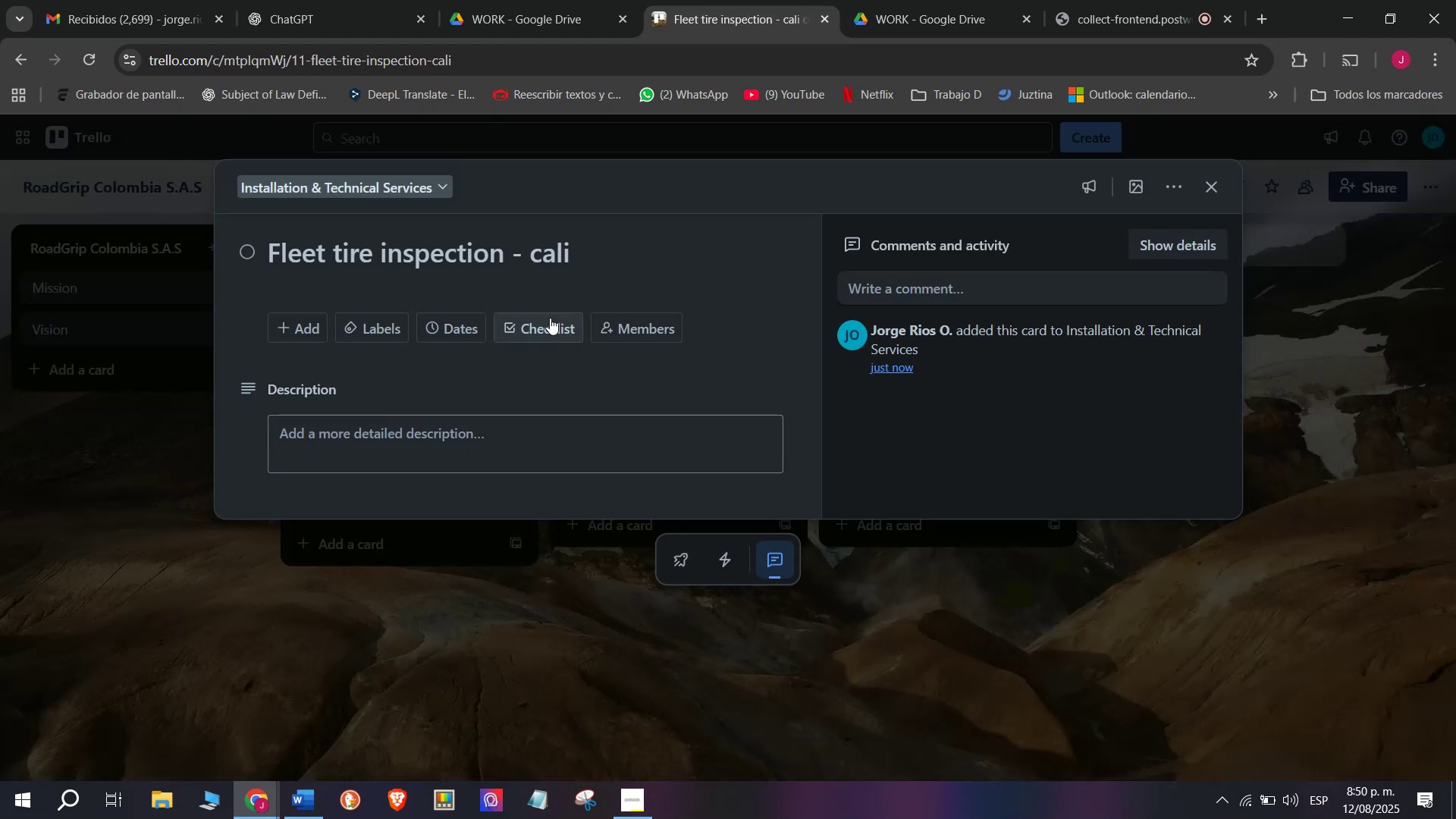 
double_click([550, 318])
 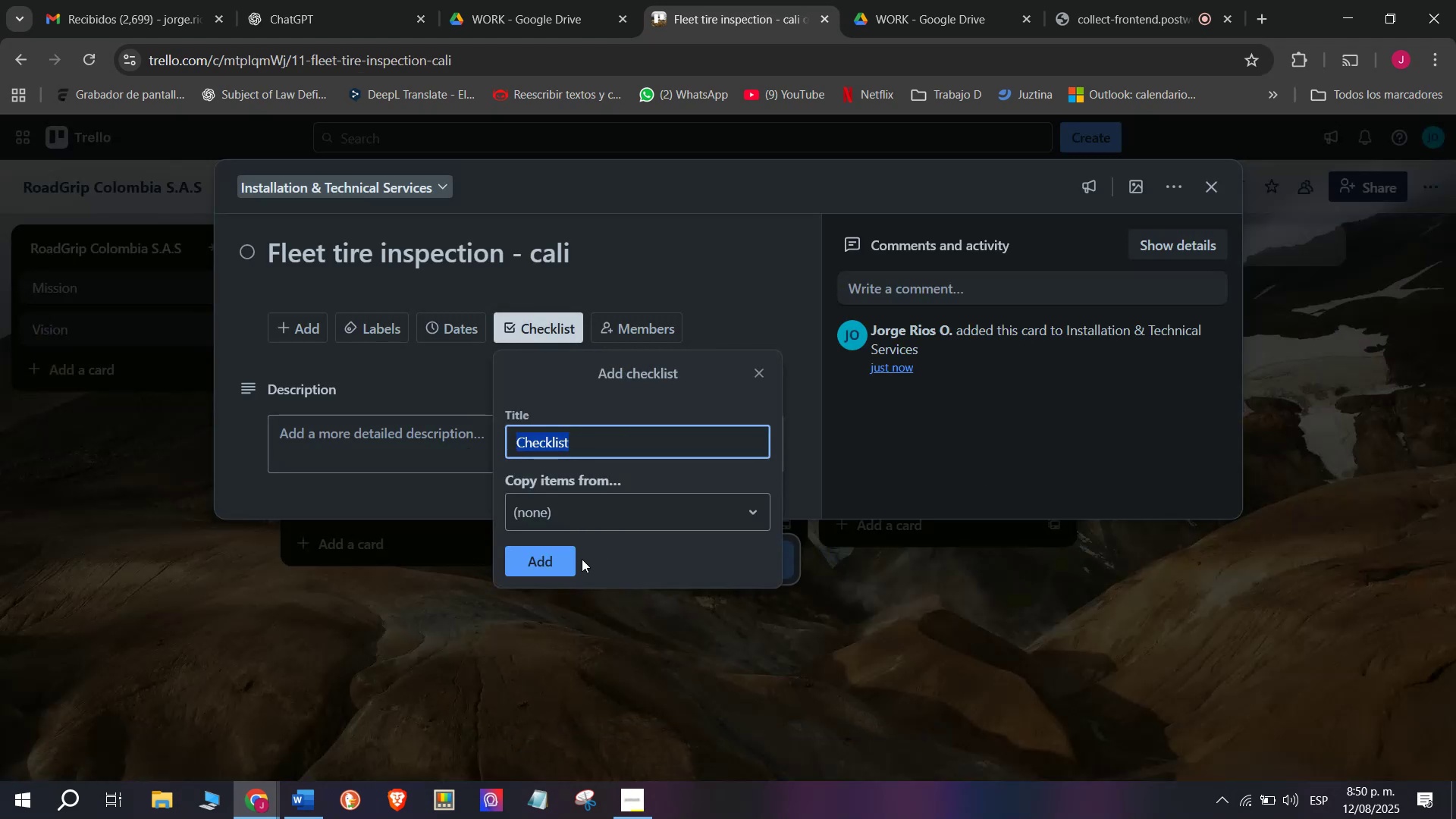 
left_click([565, 561])
 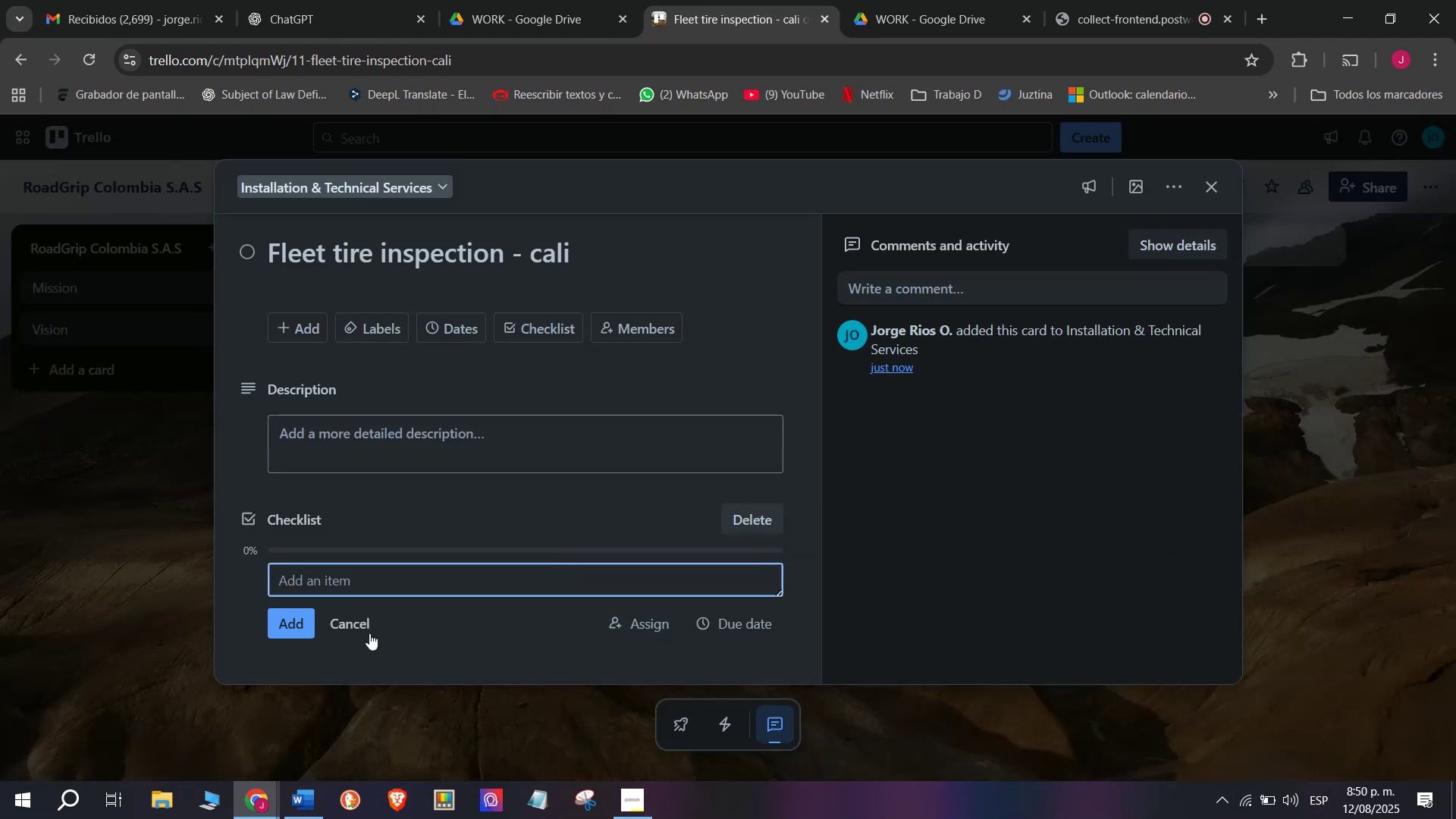 
scroll: coordinate [337, 568], scroll_direction: down, amount: 1.0
 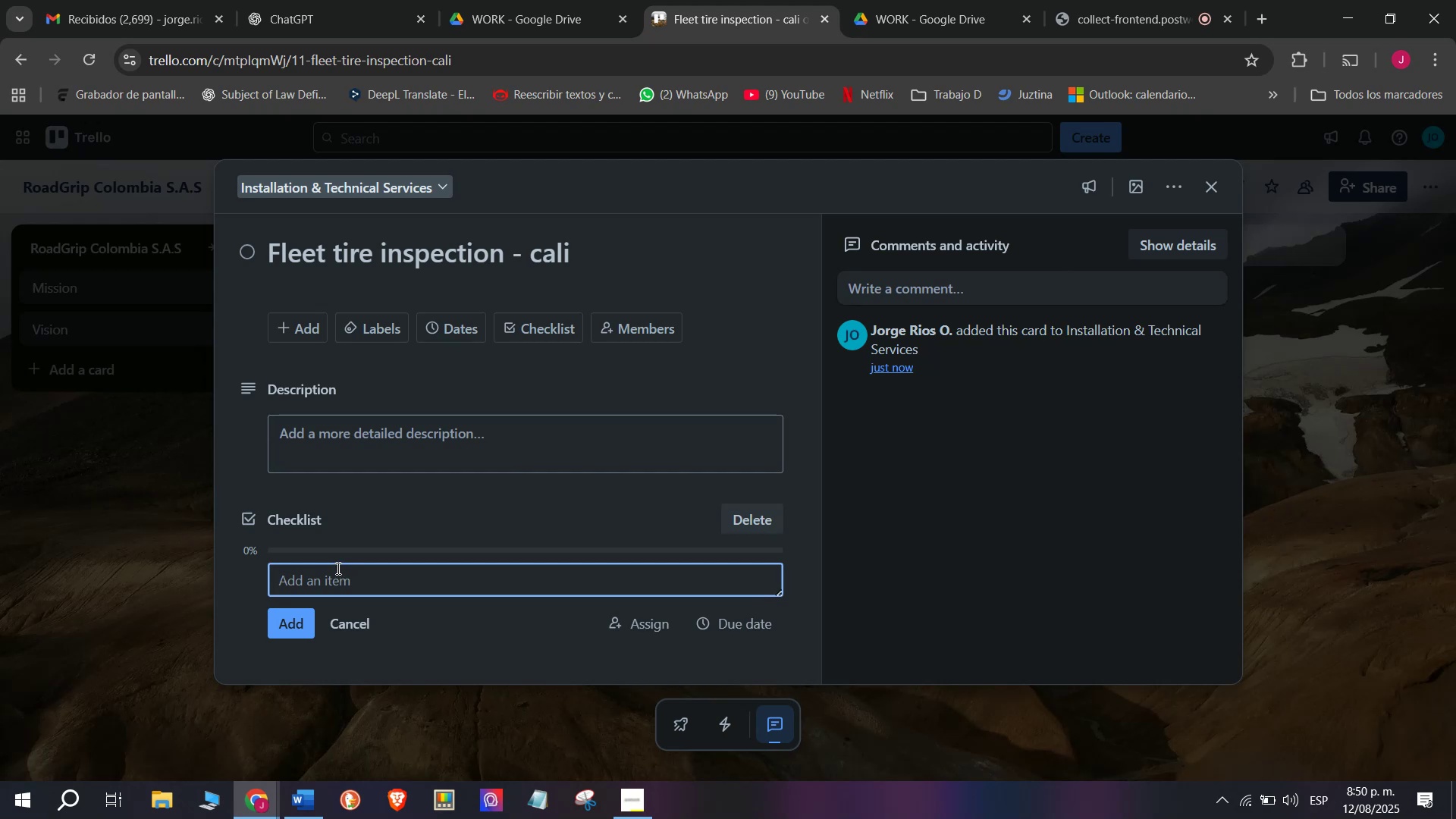 
type(Confir,m)
key(Backspace)
key(Backspace)
type(m tire model)
 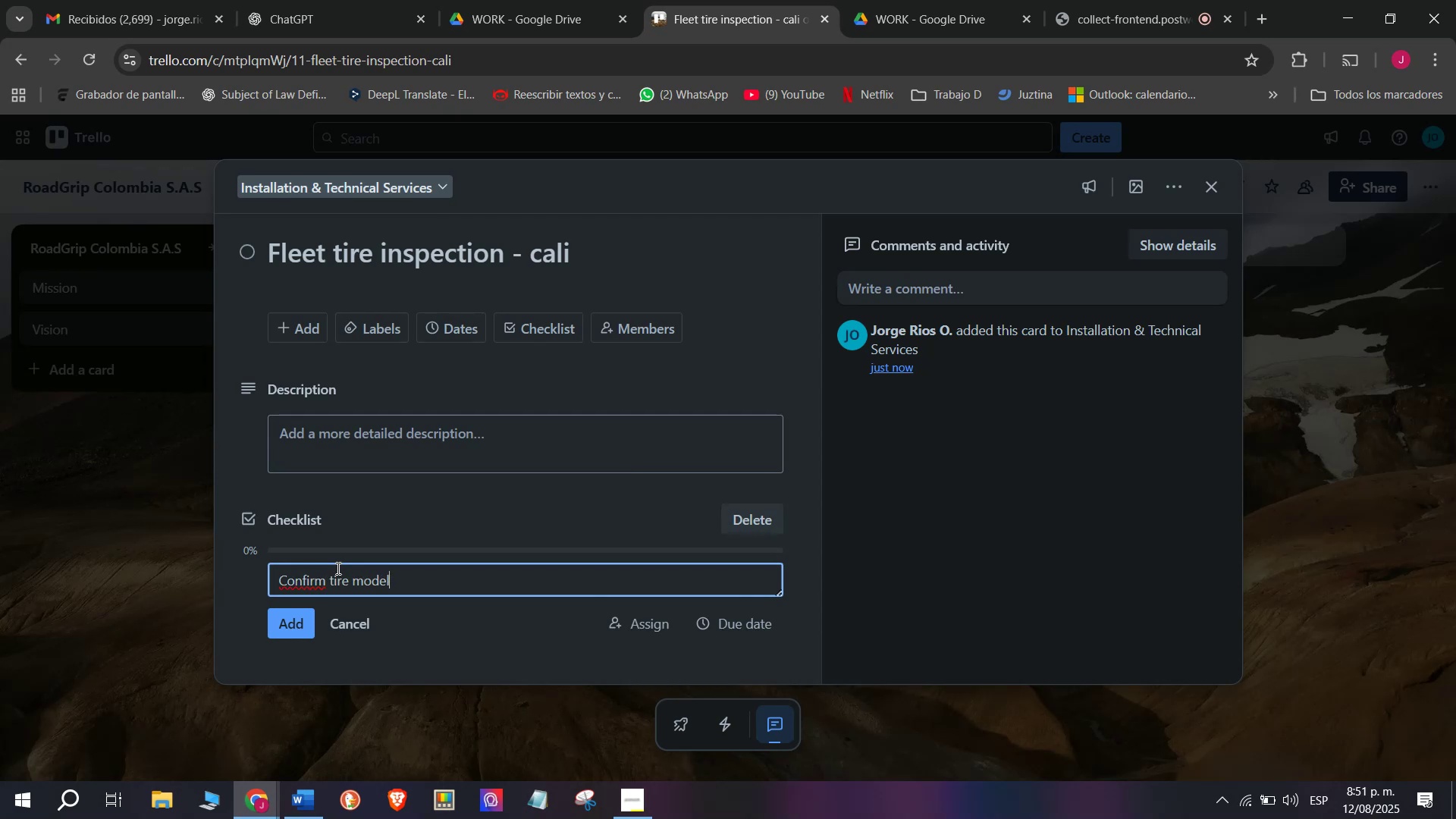 
key(Enter)
 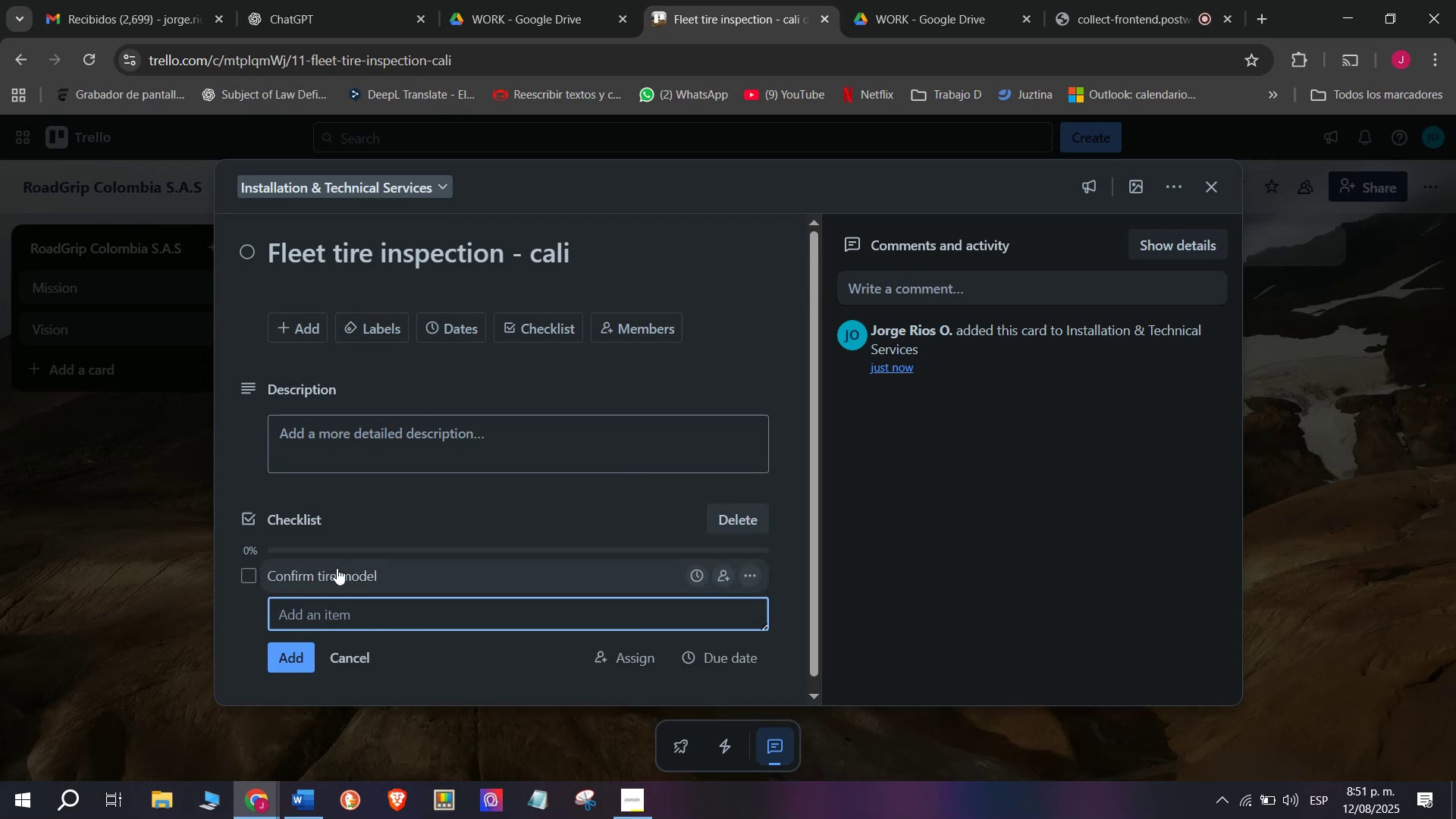 
type(Install)
 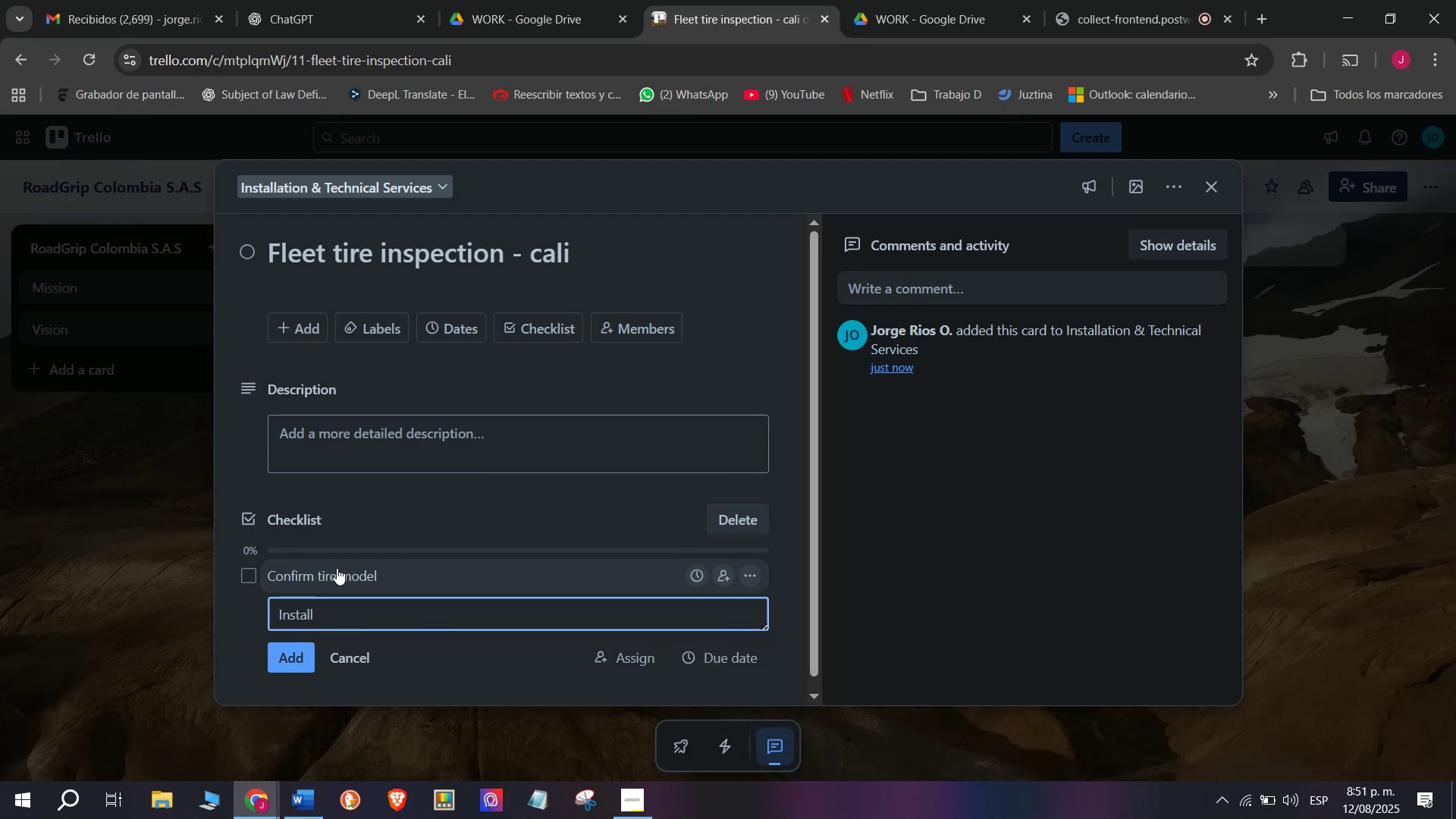 
key(Enter)
 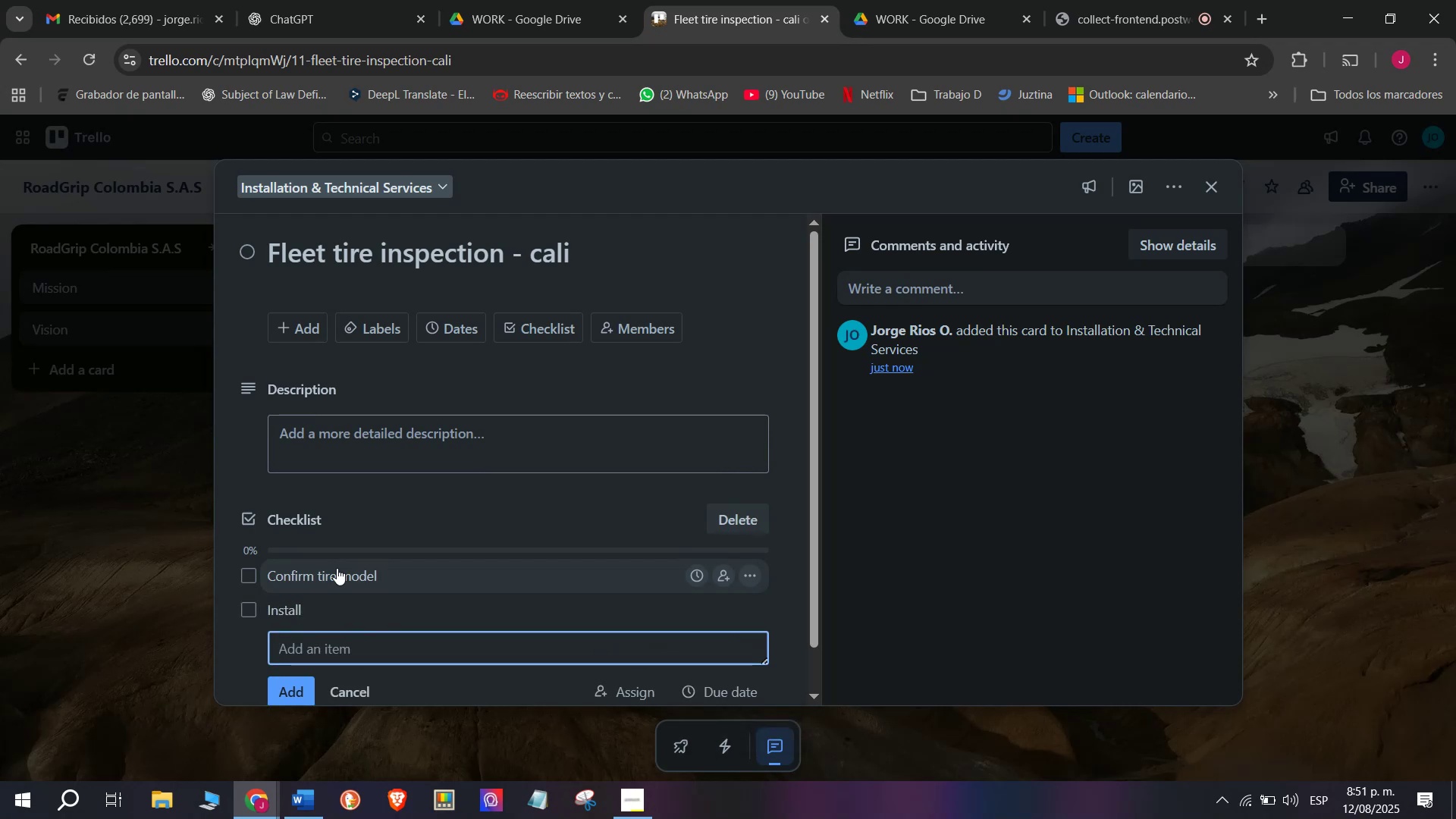 
type(test ride)
 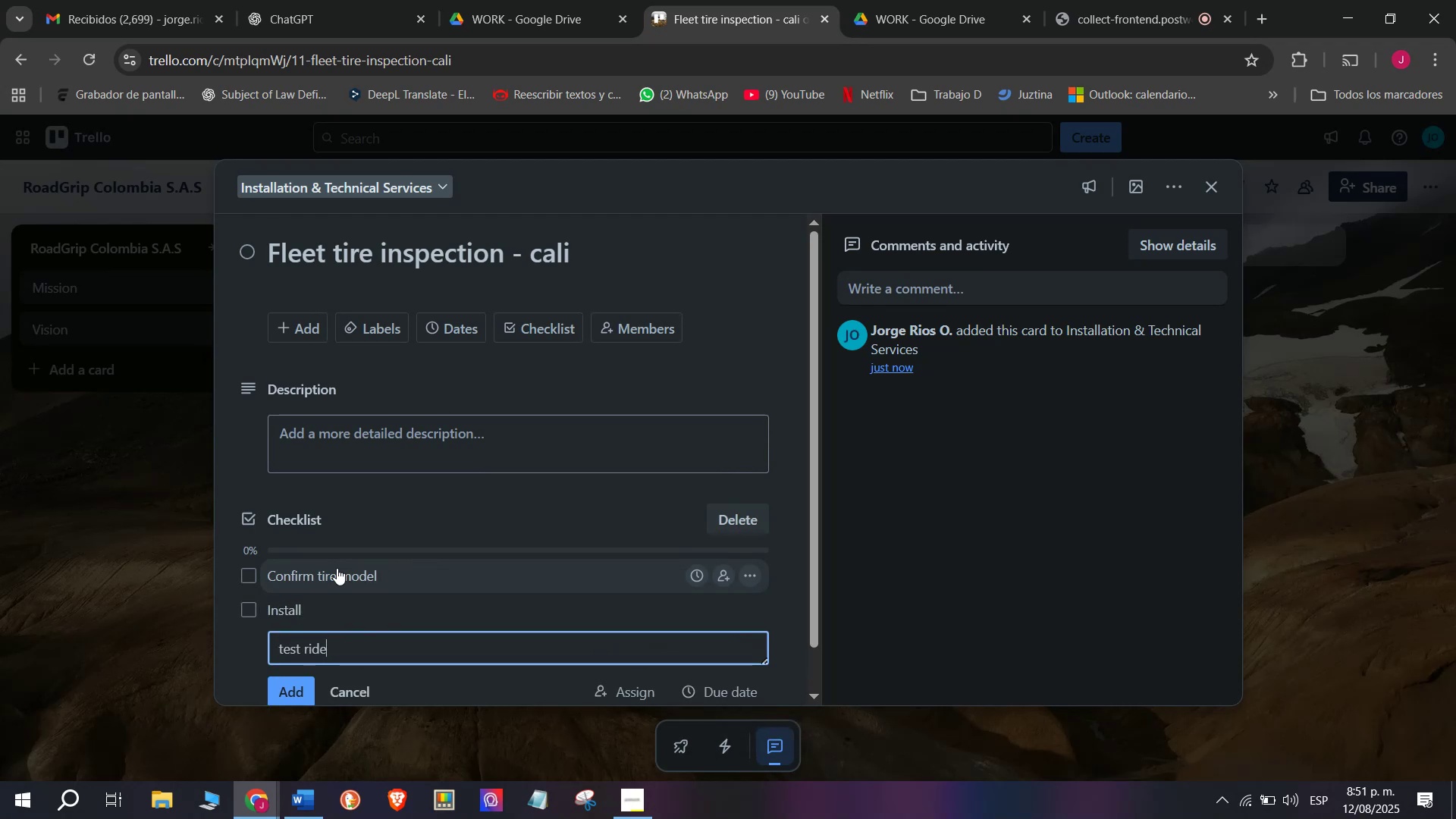 
key(Enter)
 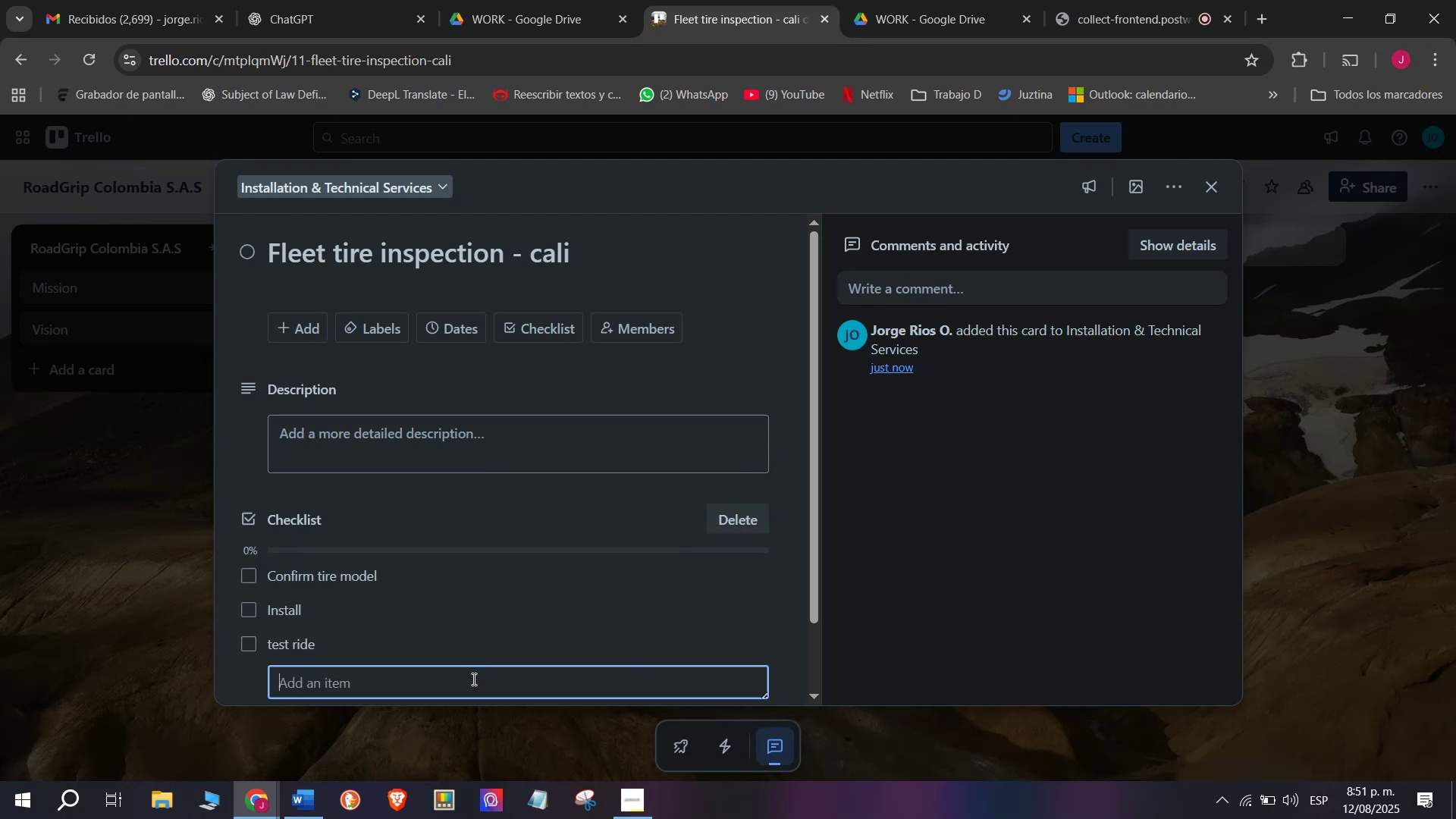 
wait(8.1)
 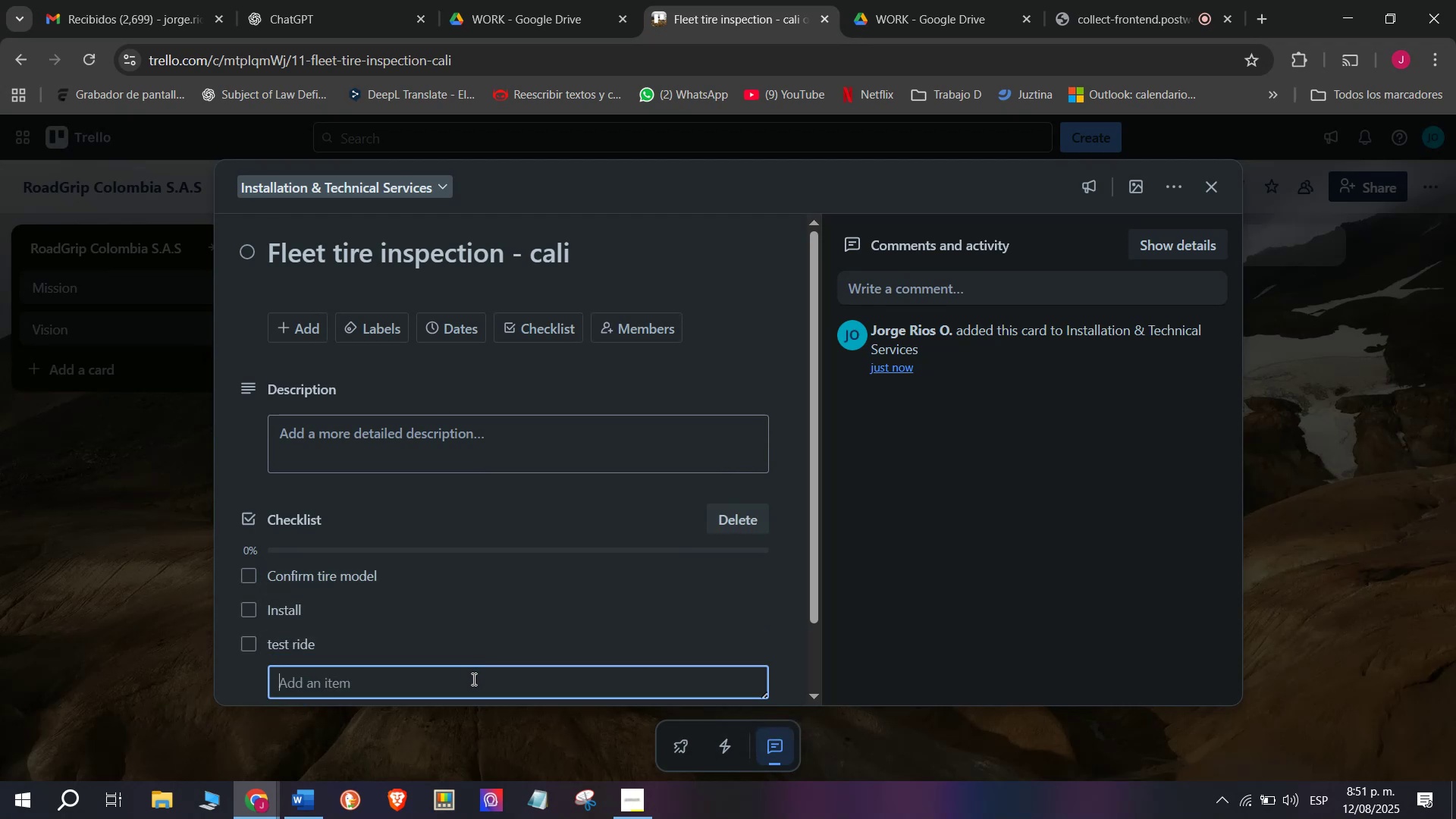 
left_click([422, 569])
 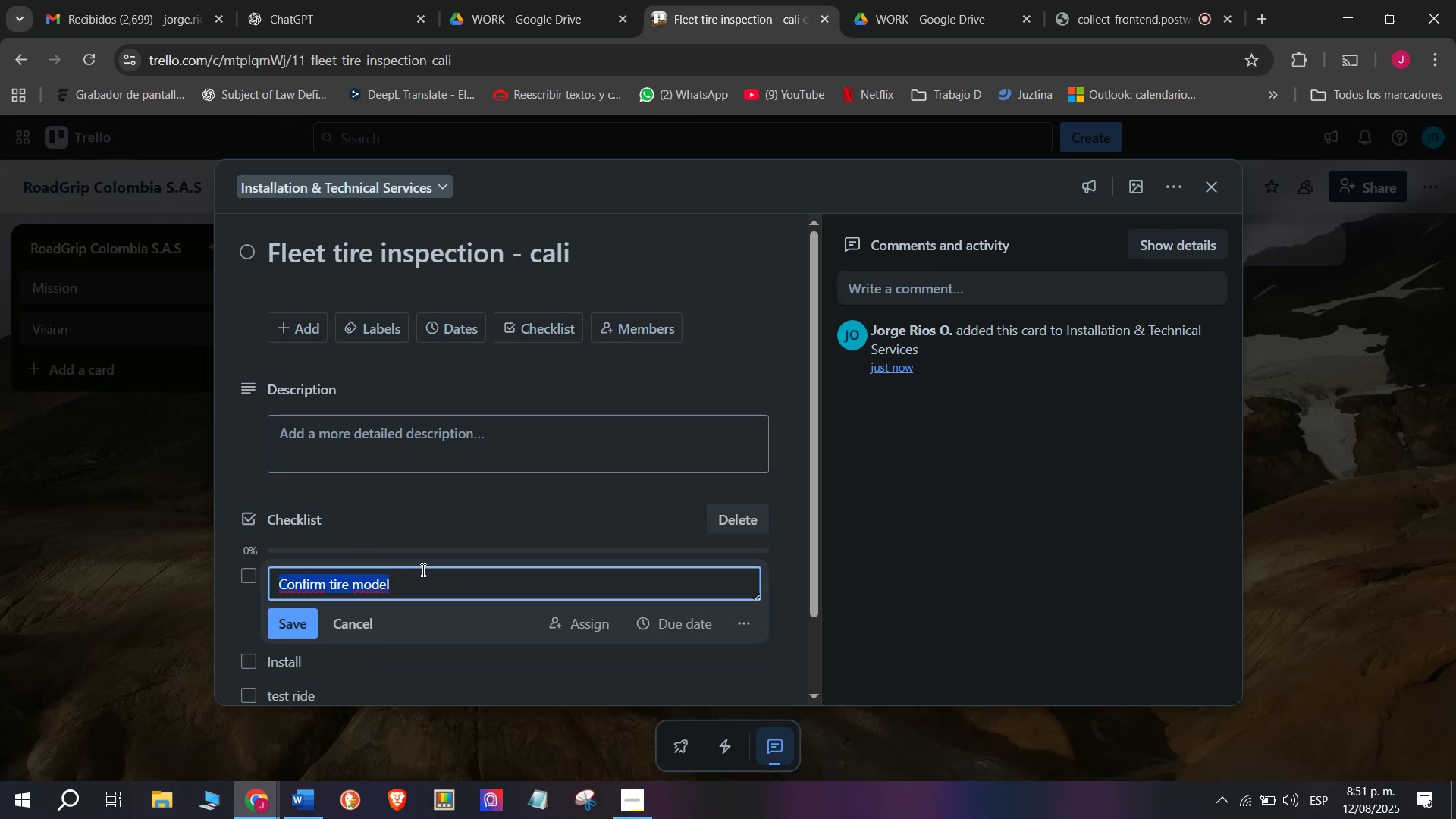 
type(Inspect all vehicles)
 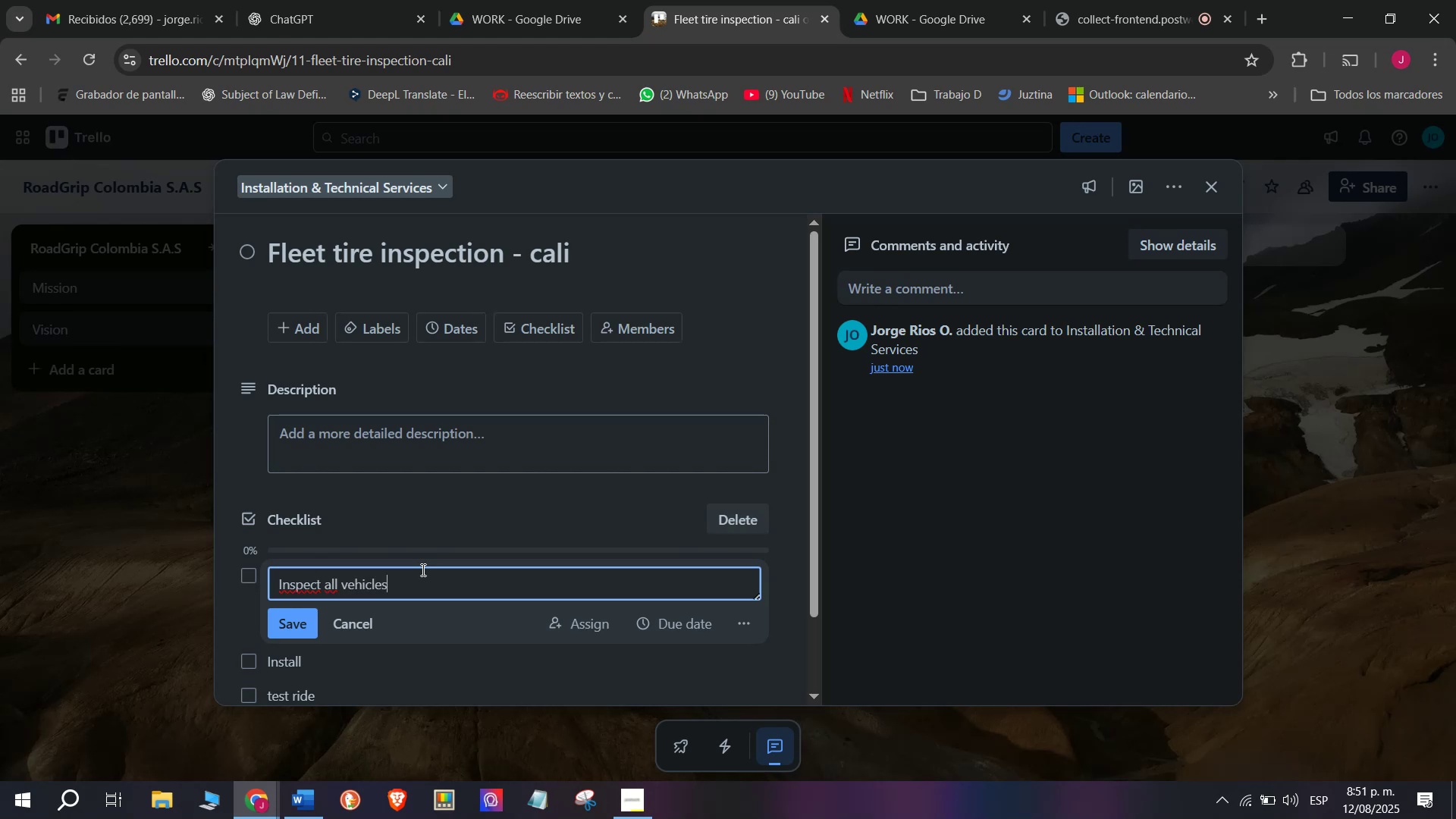 
key(Enter)
 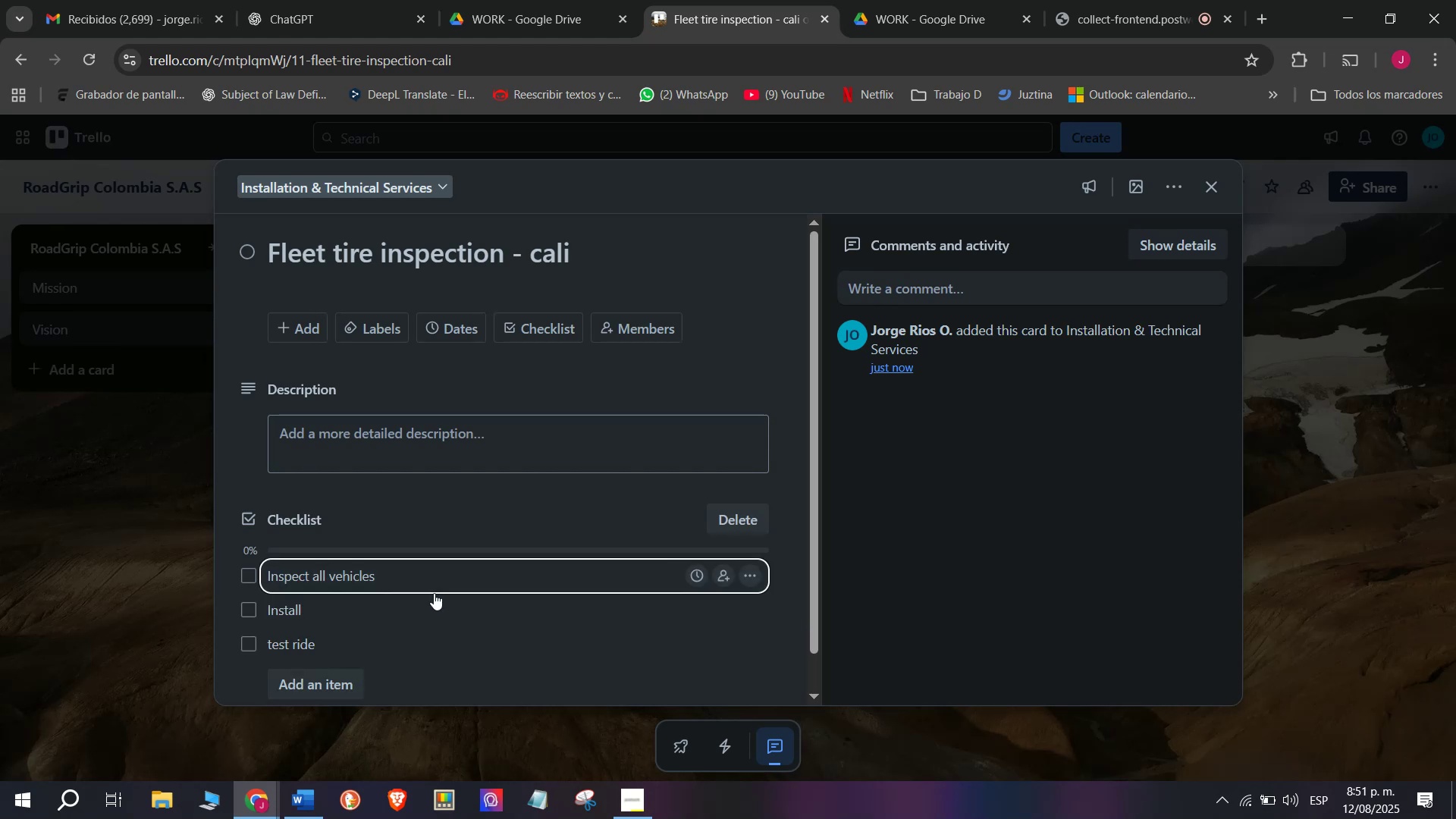 
left_click([441, 615])
 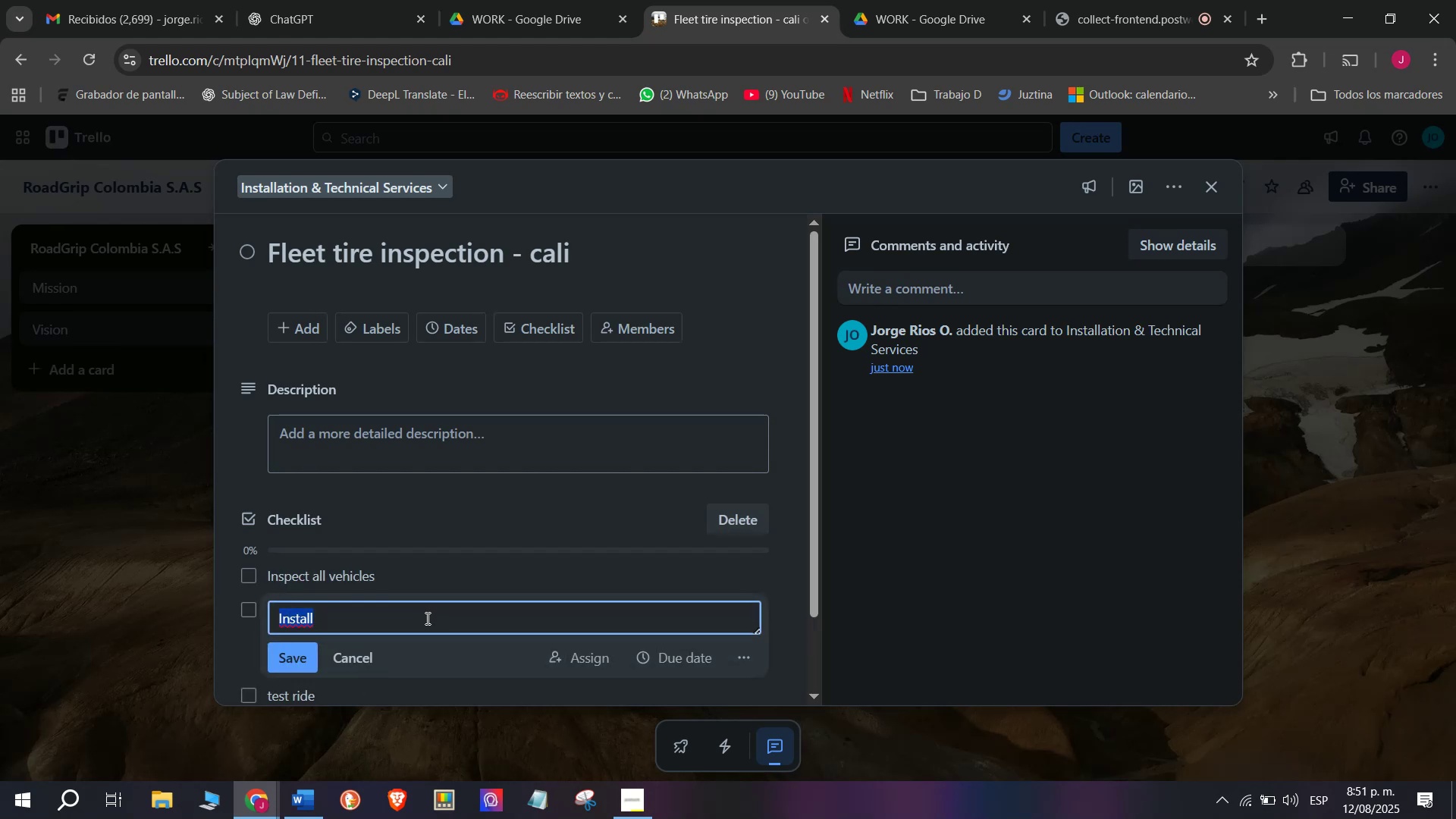 
type(Rep`)
key(Backspace)
type(lace damage tires)
 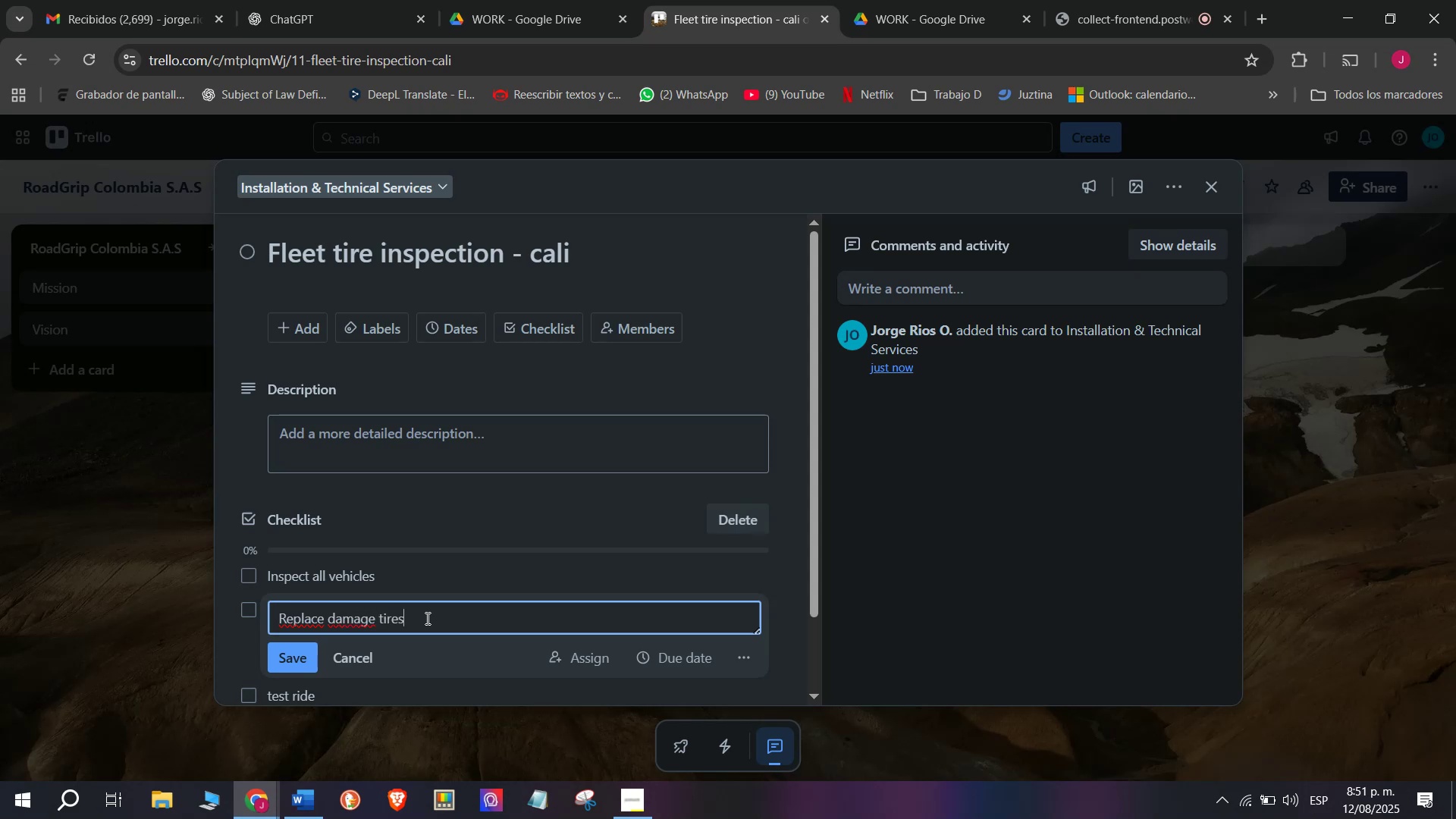 
key(Enter)
 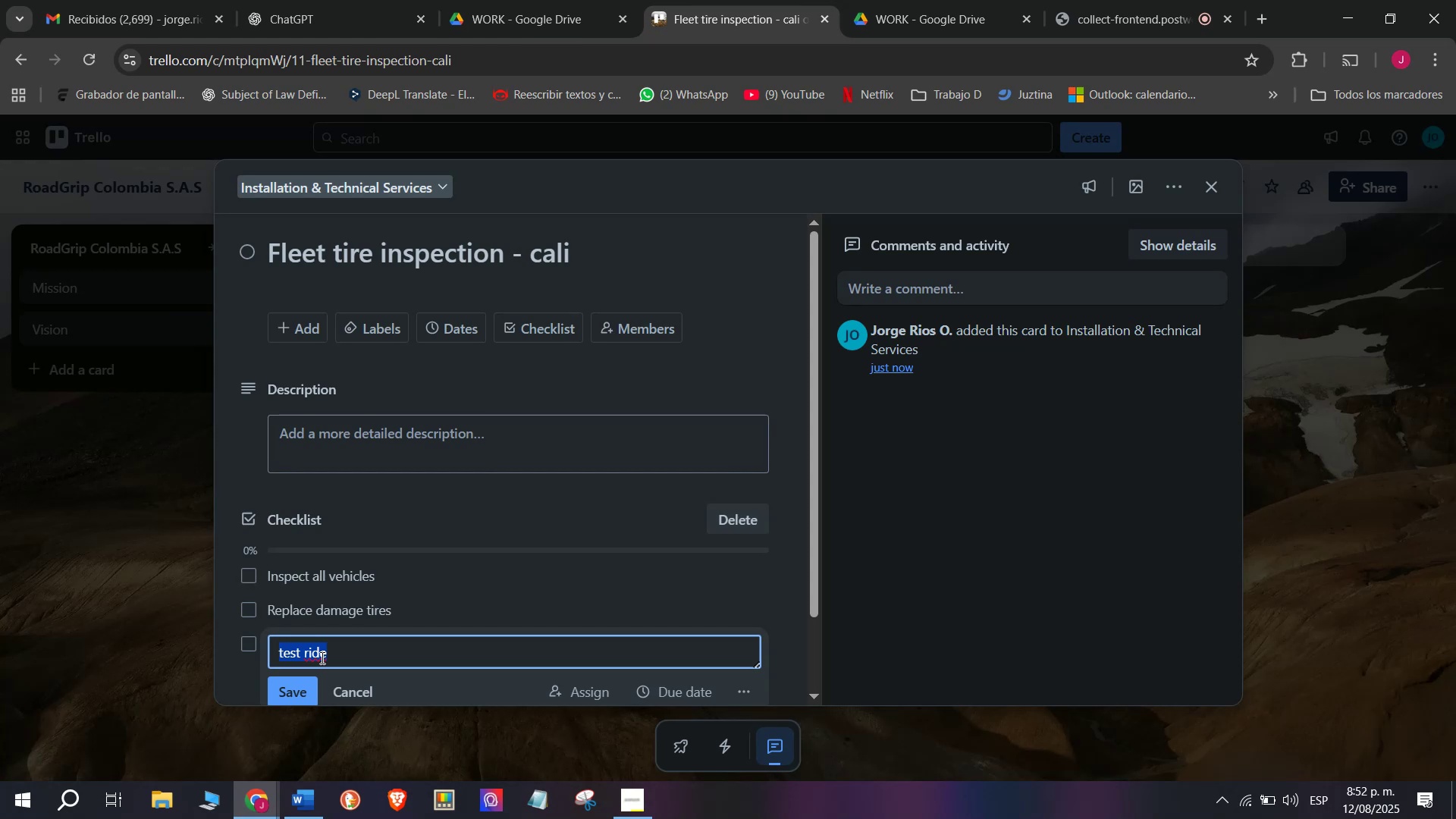 
type(Rotate)
 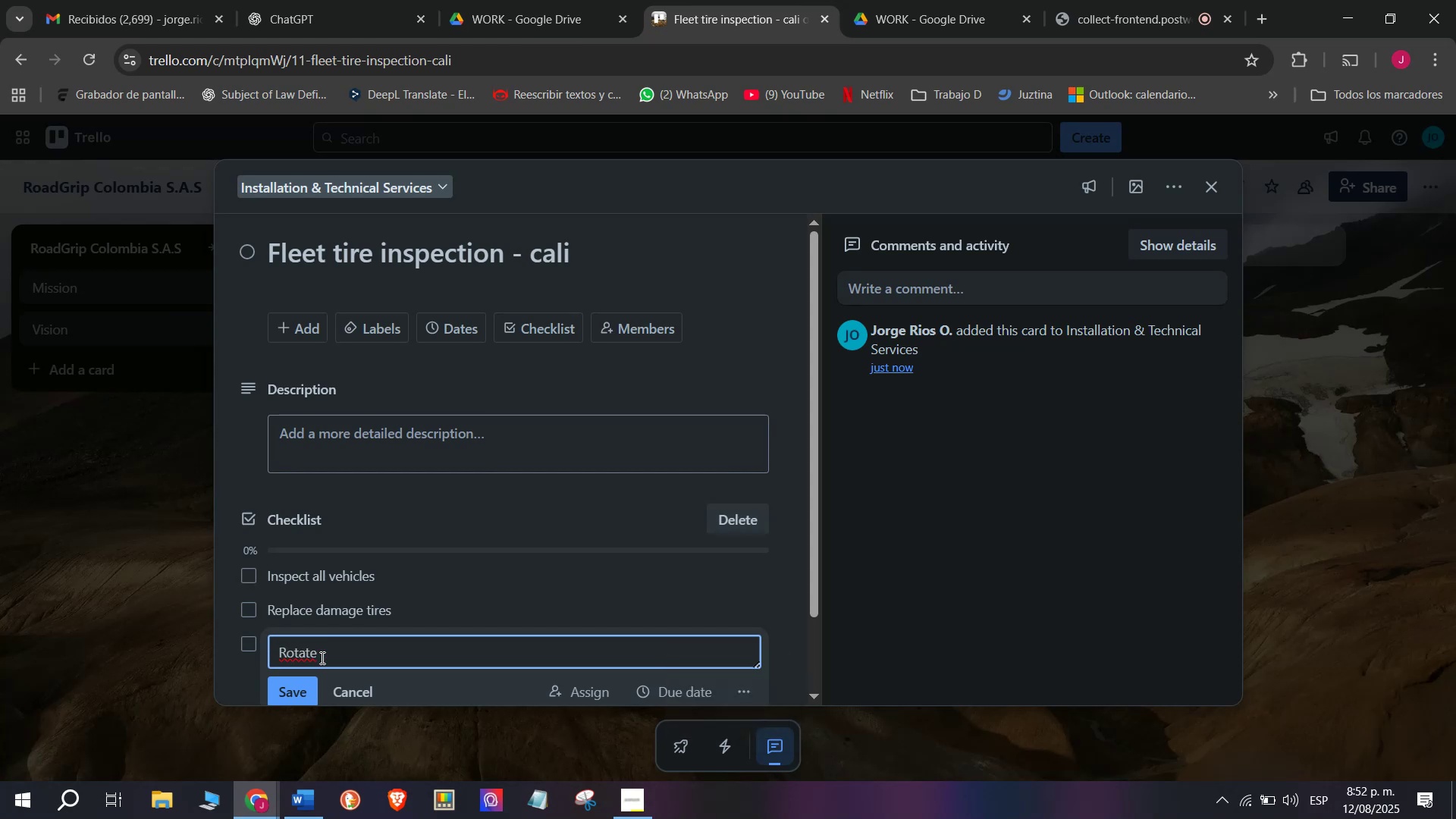 
type( as need)
 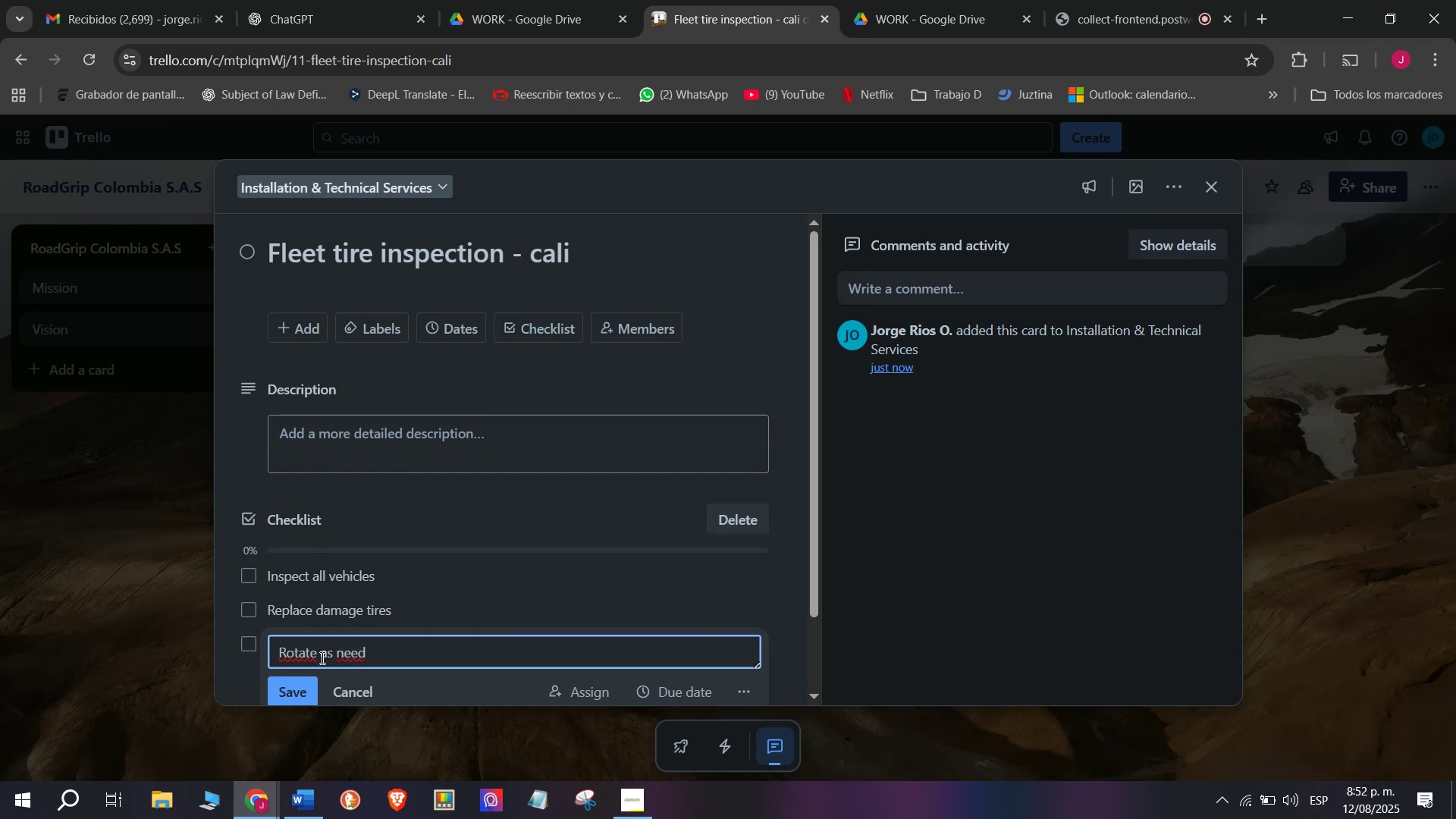 
type(ed)
 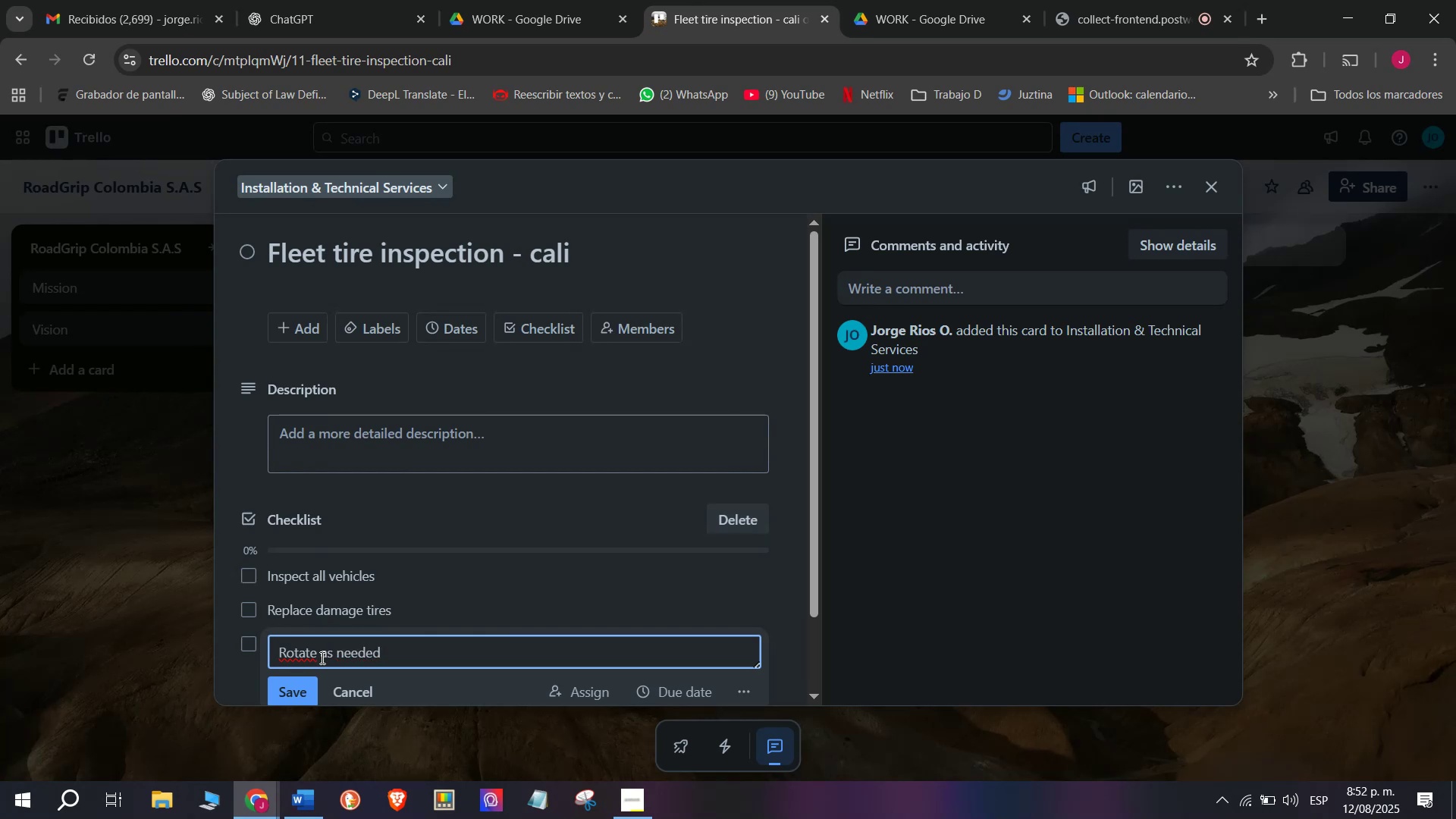 
key(Enter)
 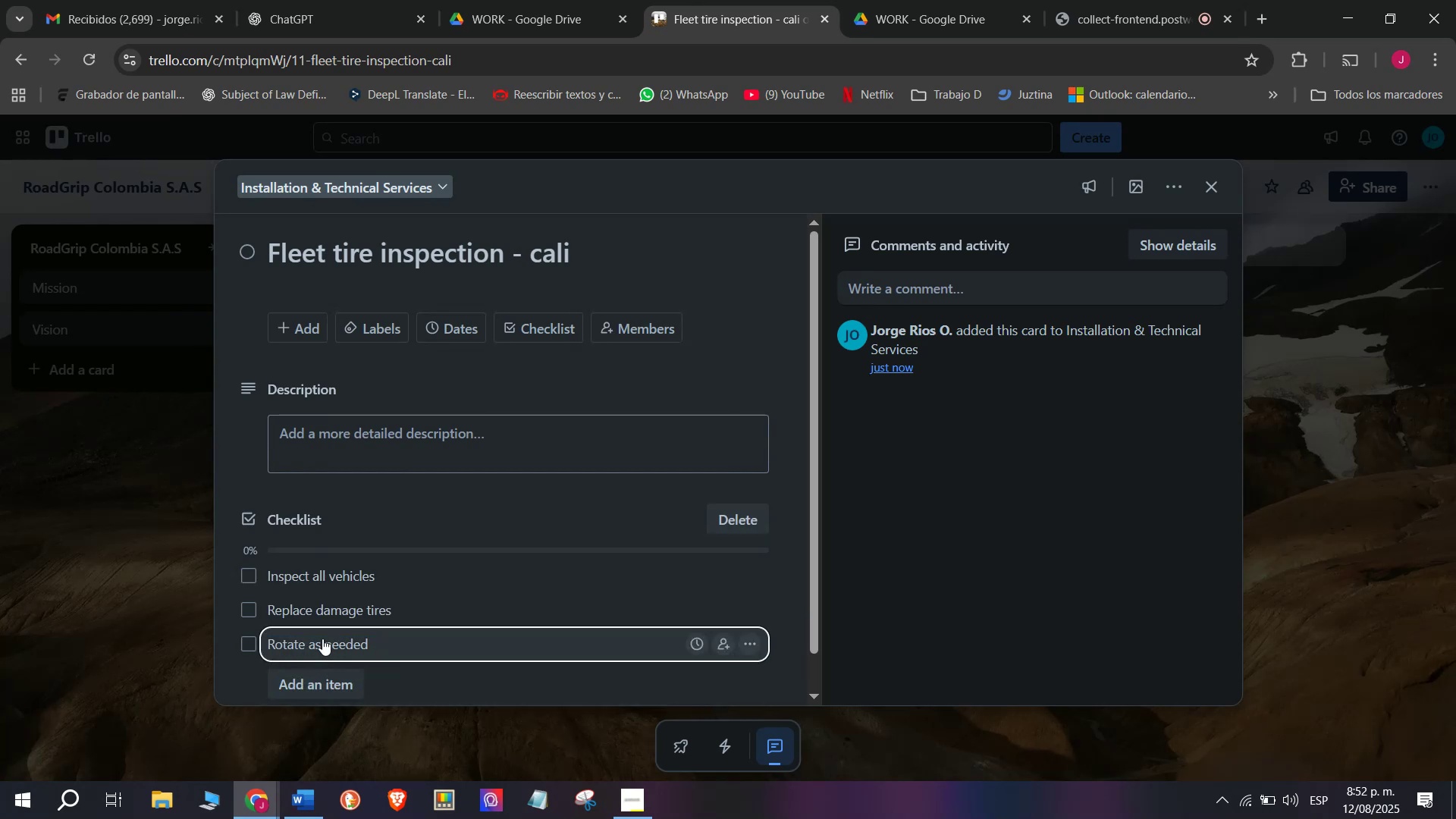 
scroll: coordinate [343, 548], scroll_direction: down, amount: 5.0
 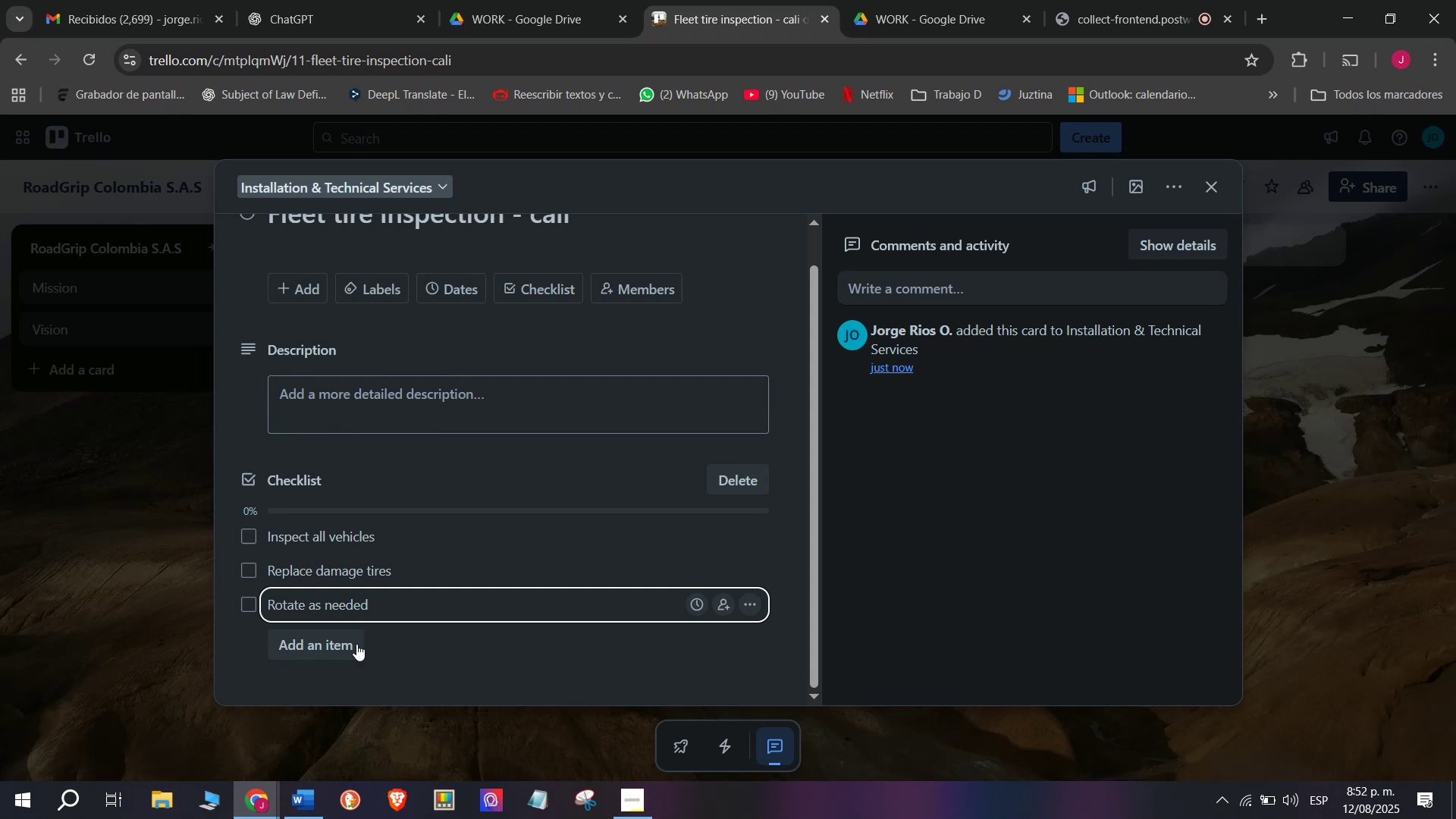 
left_click([312, 650])
 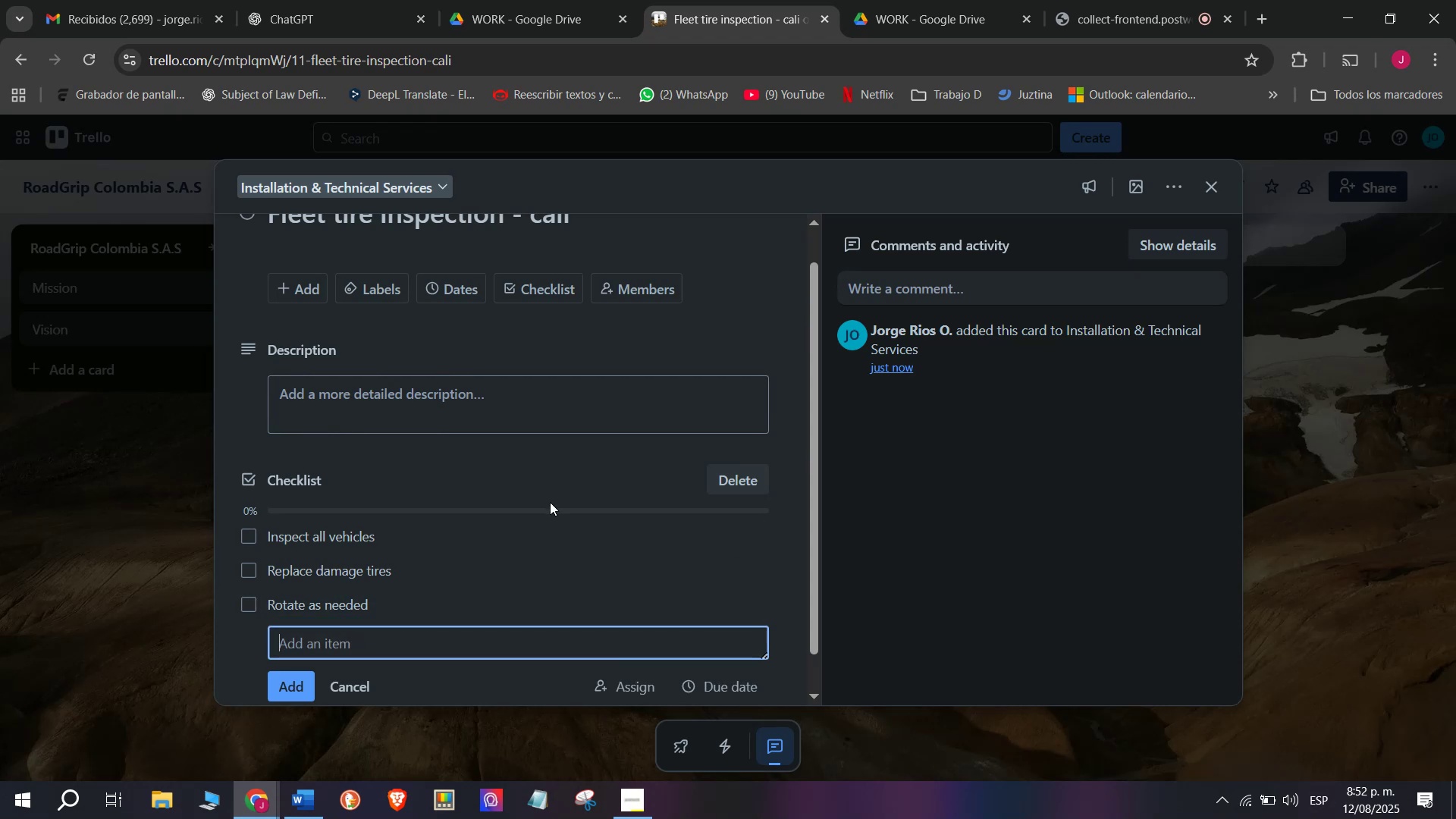 
type(Balance)
 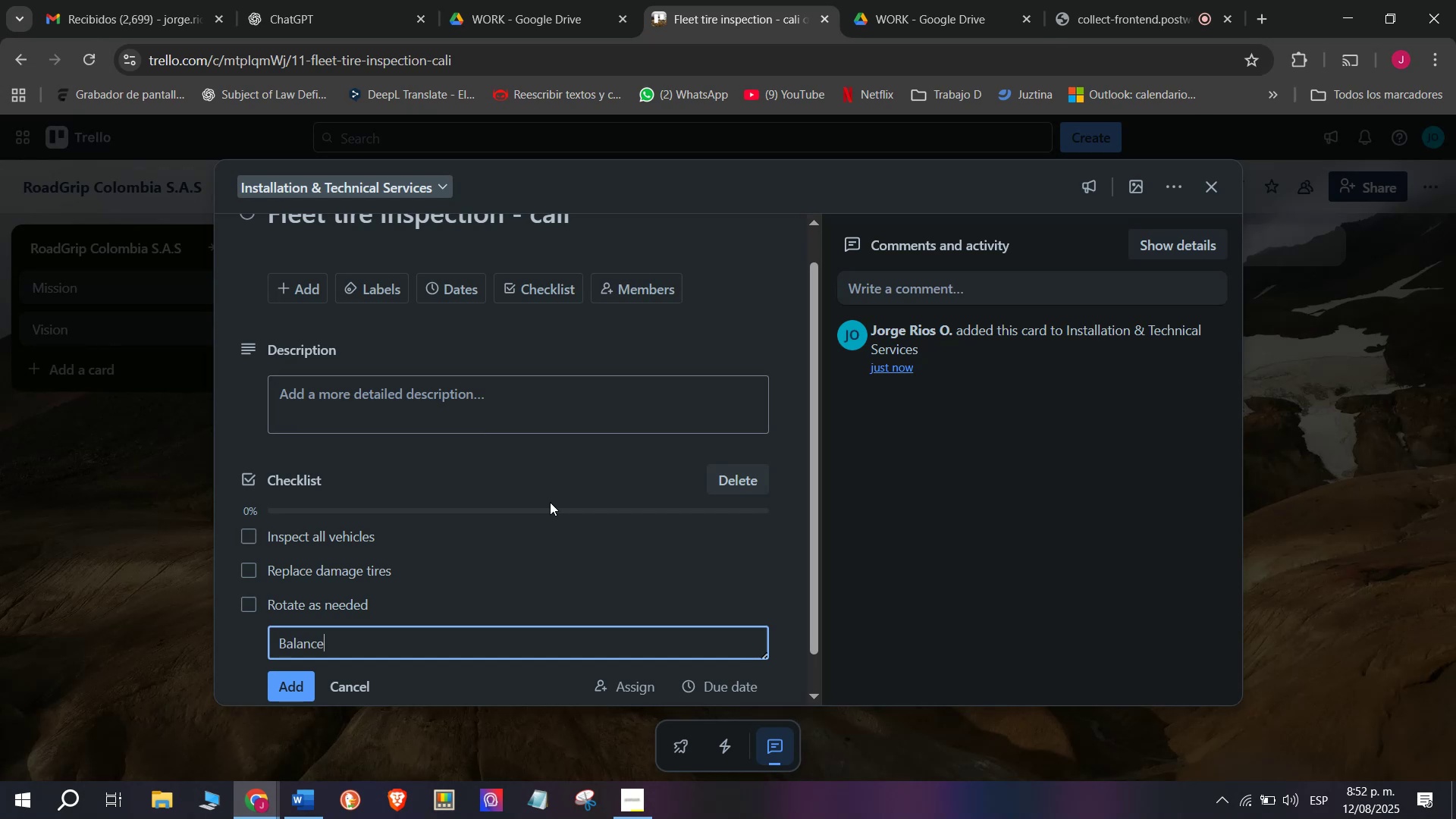 
type( ansd)
key(Backspace)
key(Backspace)
type(d align)
 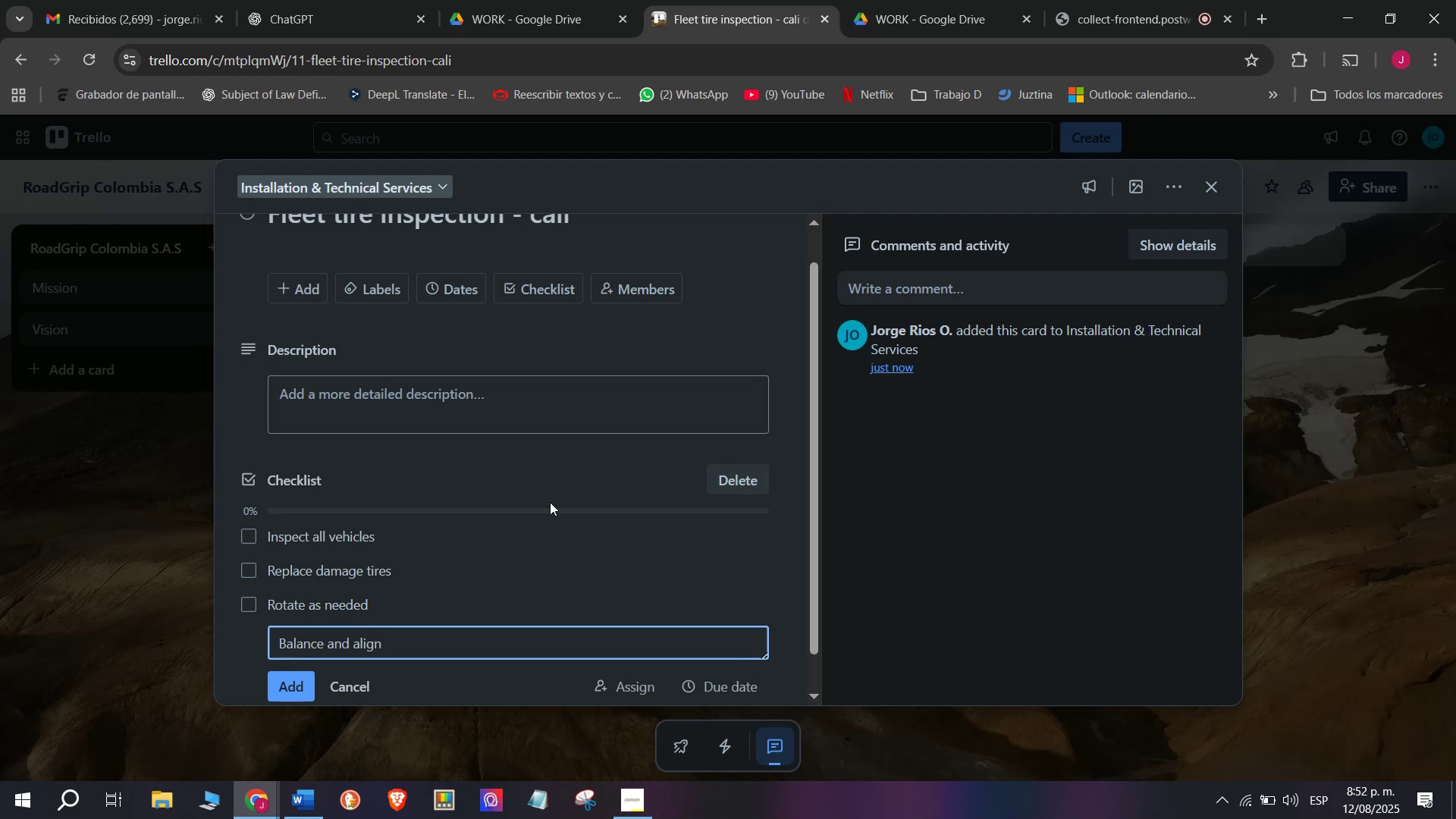 
key(Enter)
 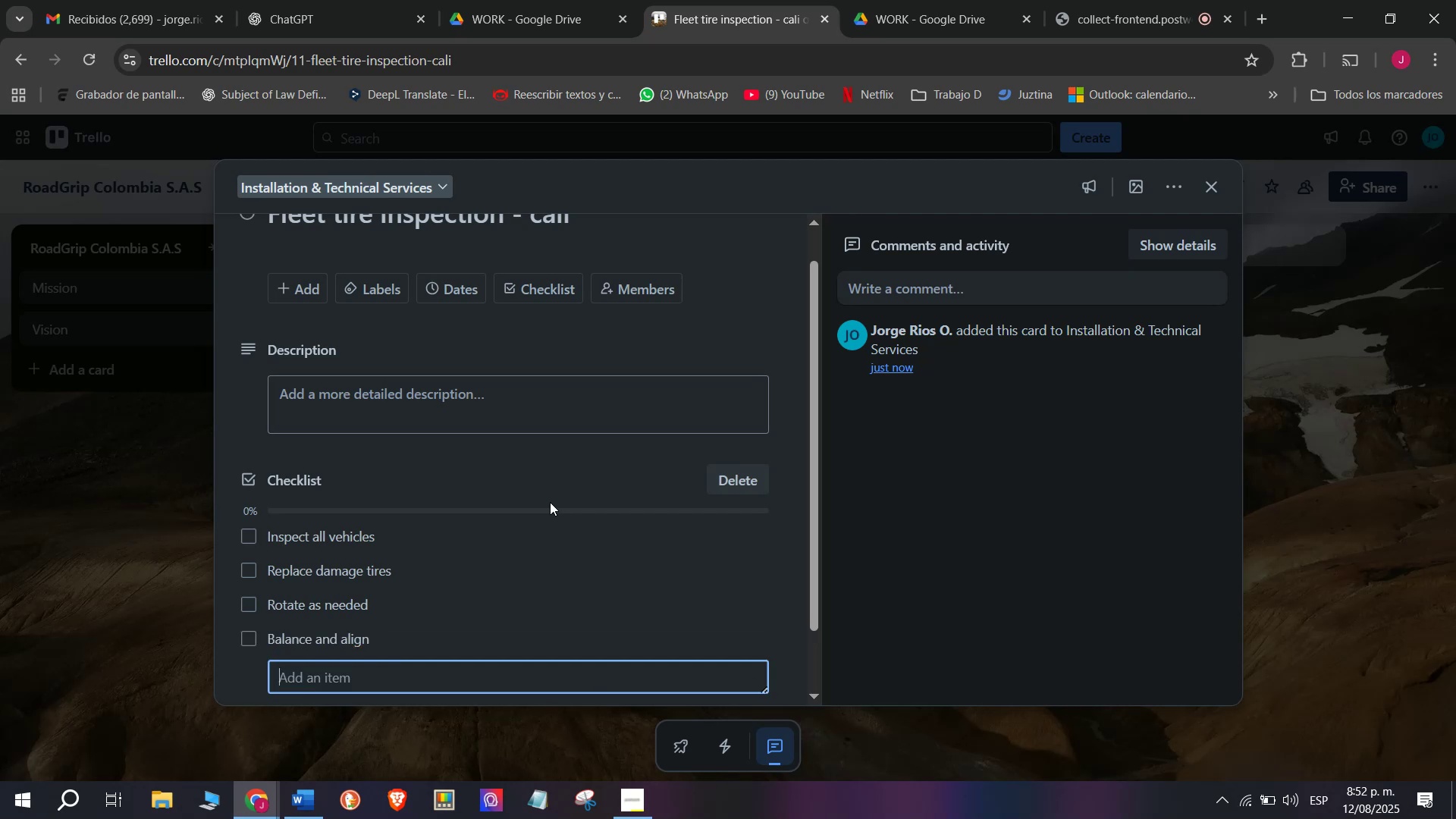 
scroll: coordinate [550, 502], scroll_direction: down, amount: 6.0
 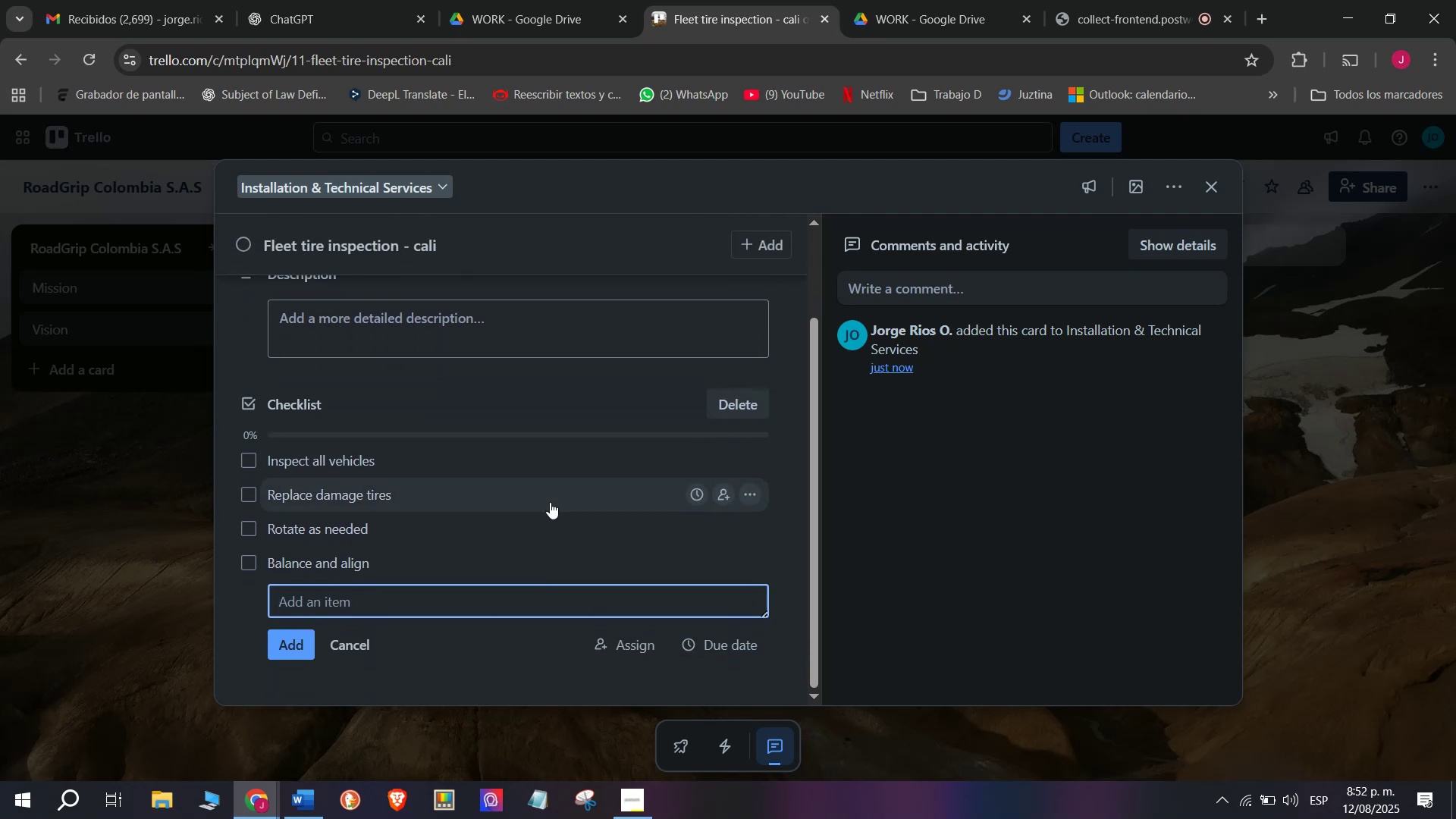 
type(Document work)
 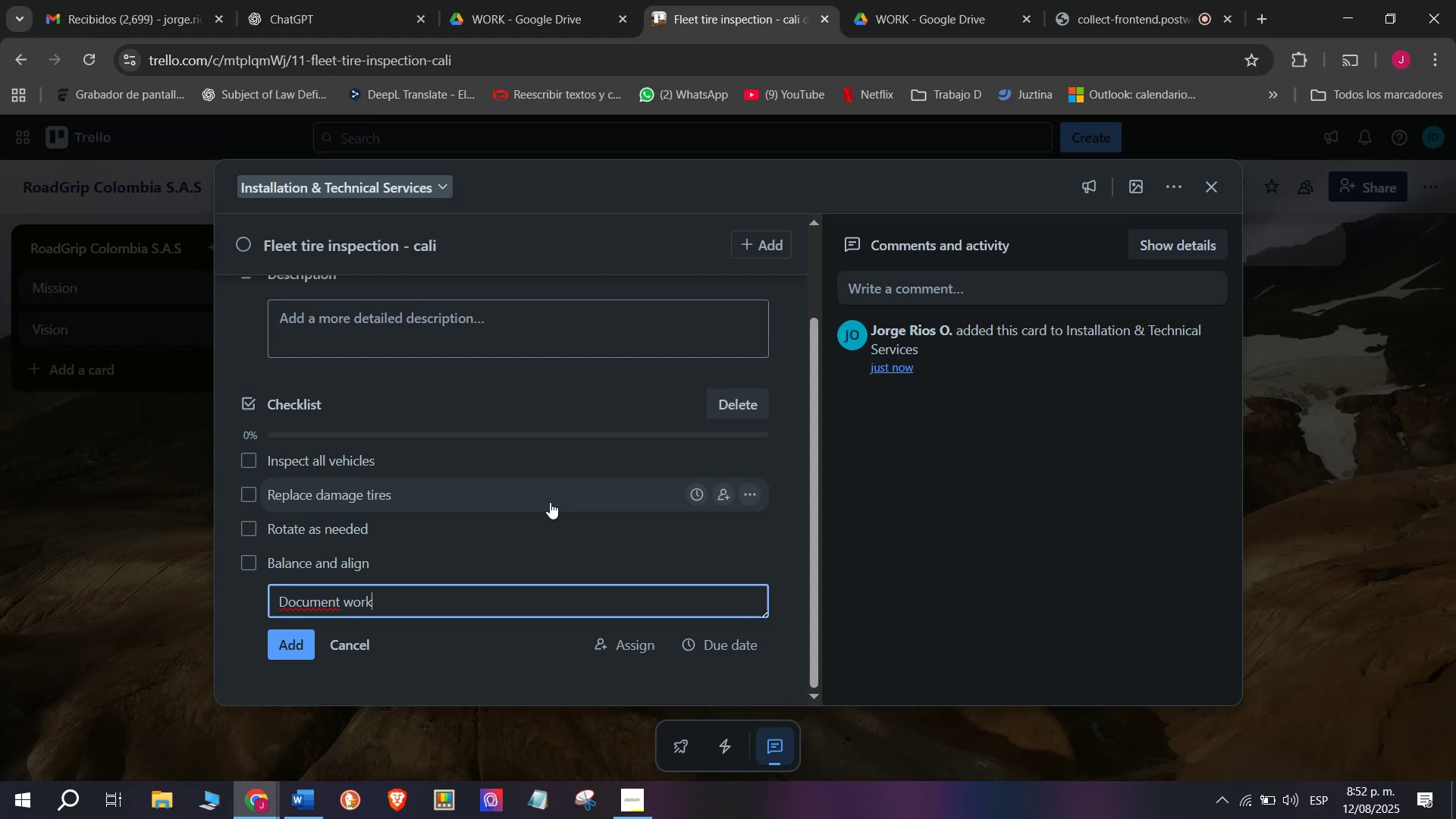 
key(Enter)
 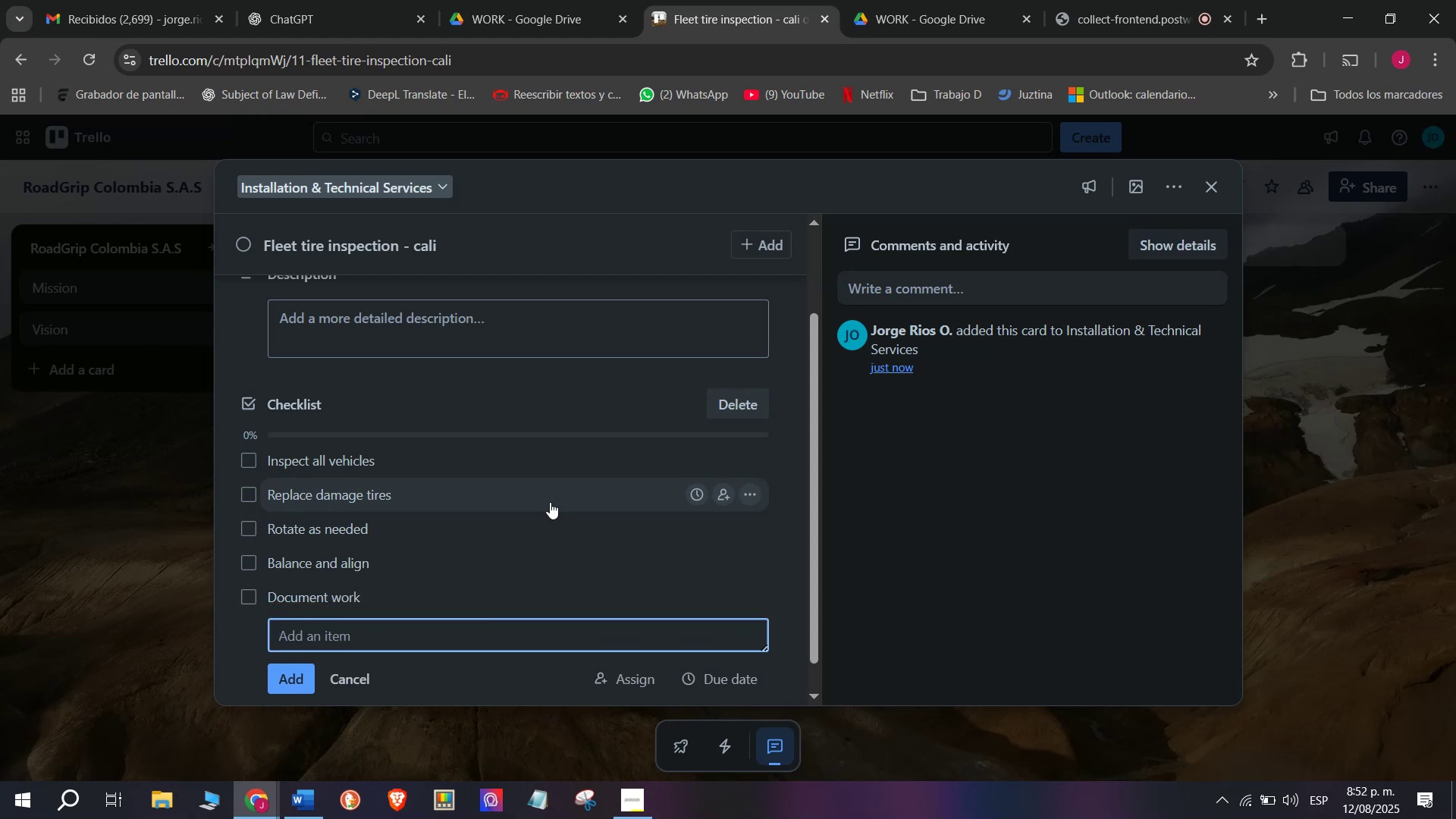 
type(Present report)
 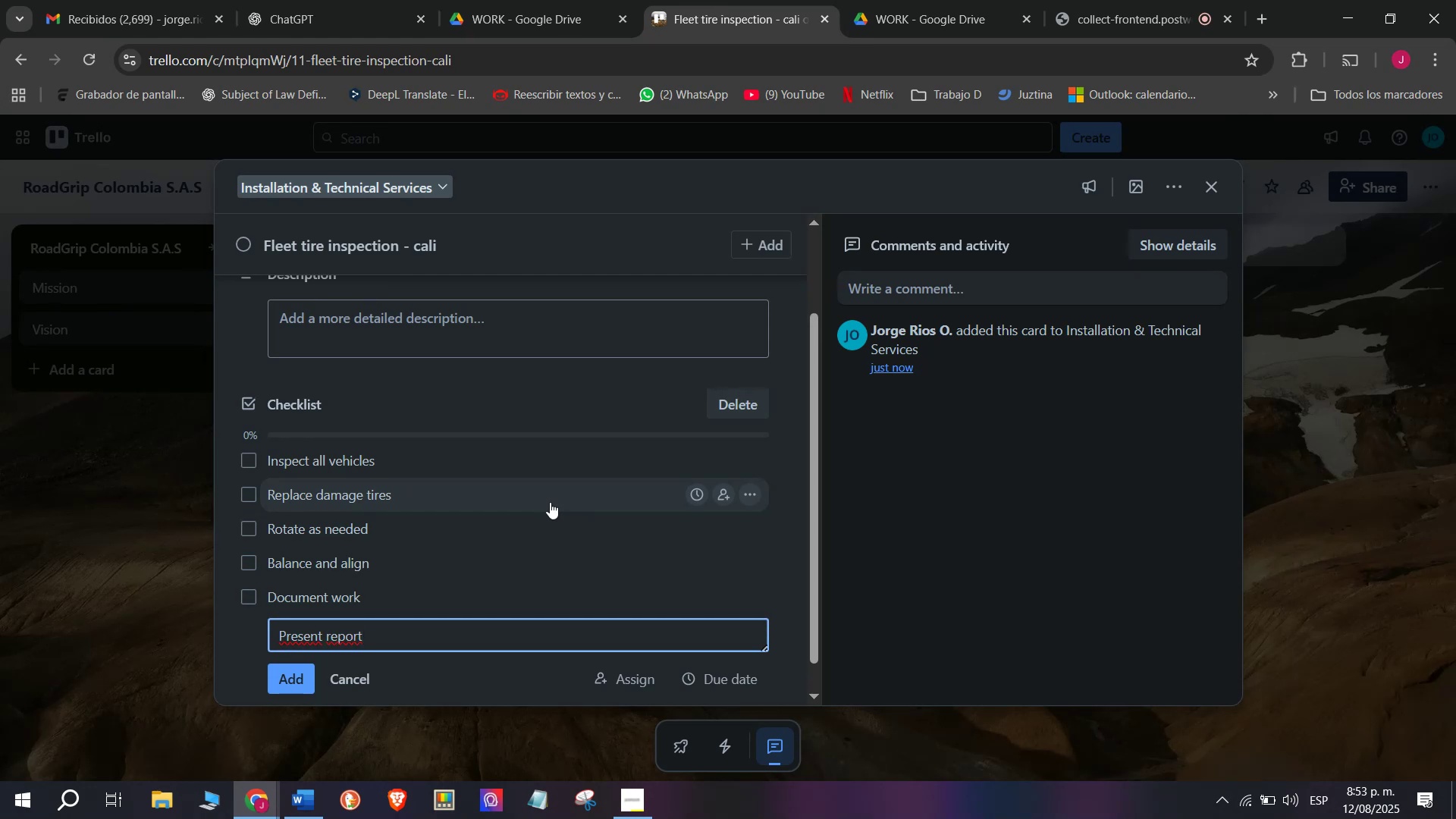 
wait(6.24)
 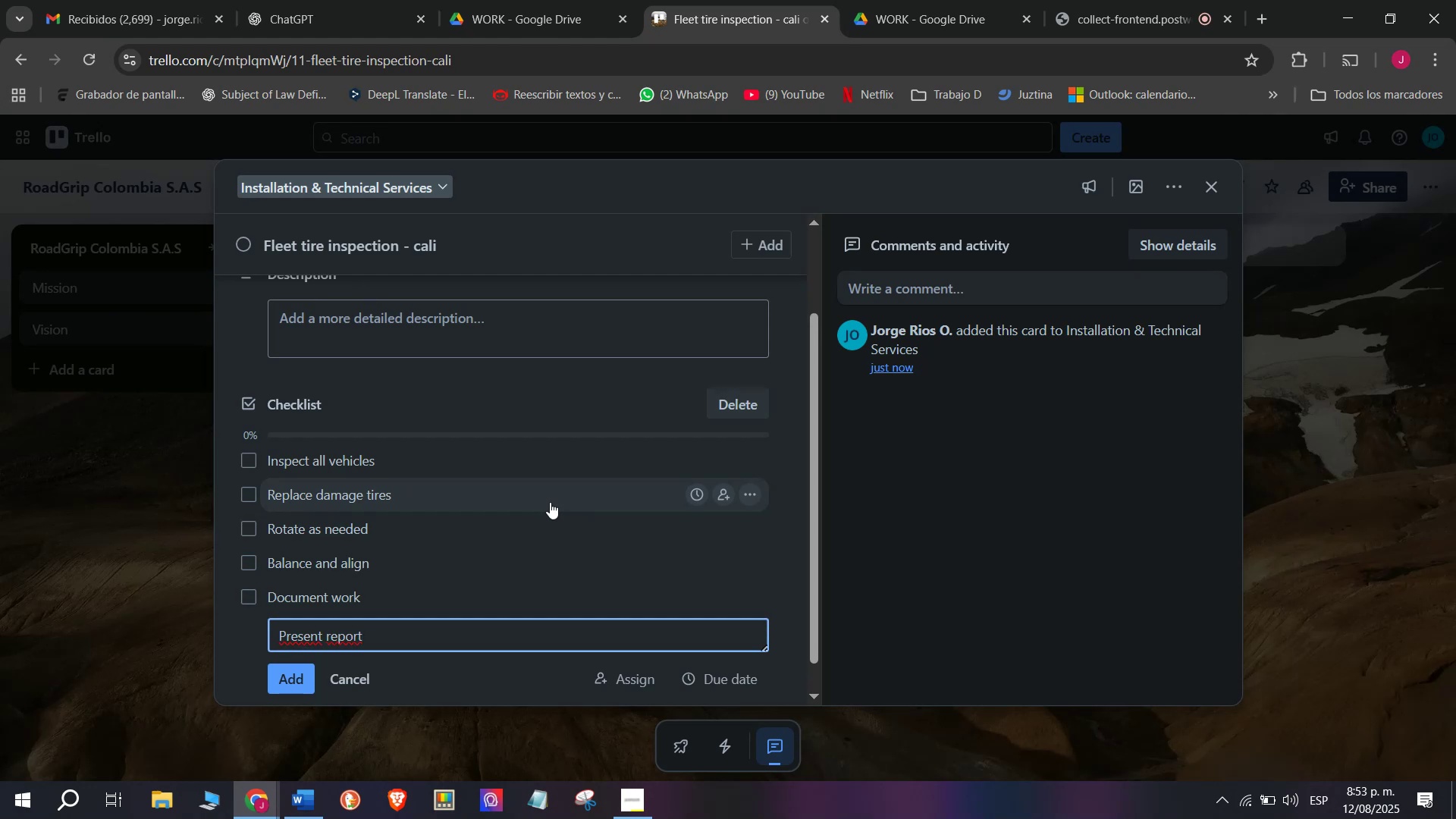 
key(Enter)
 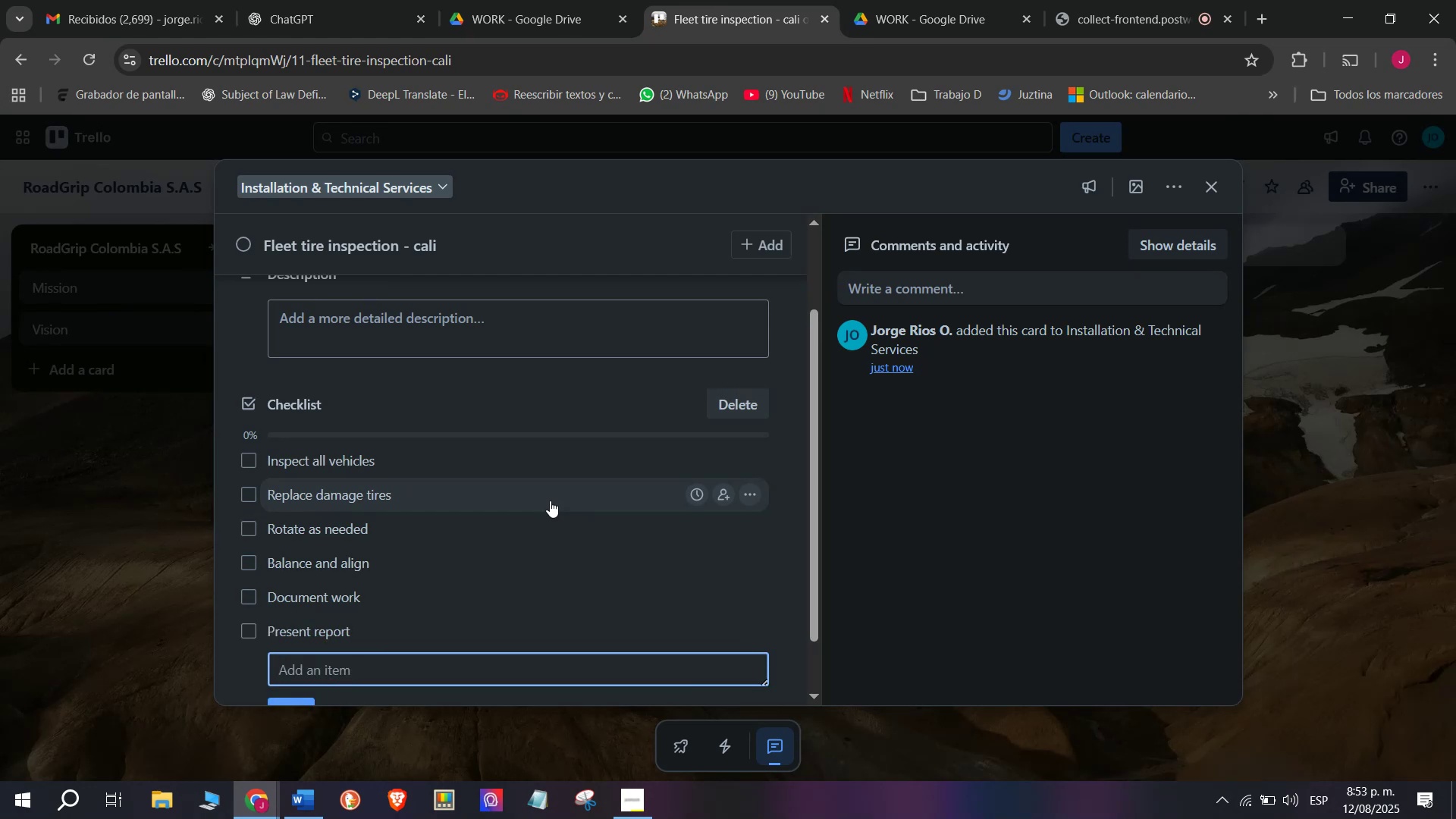 
scroll: coordinate [550, 500], scroll_direction: down, amount: 2.0
 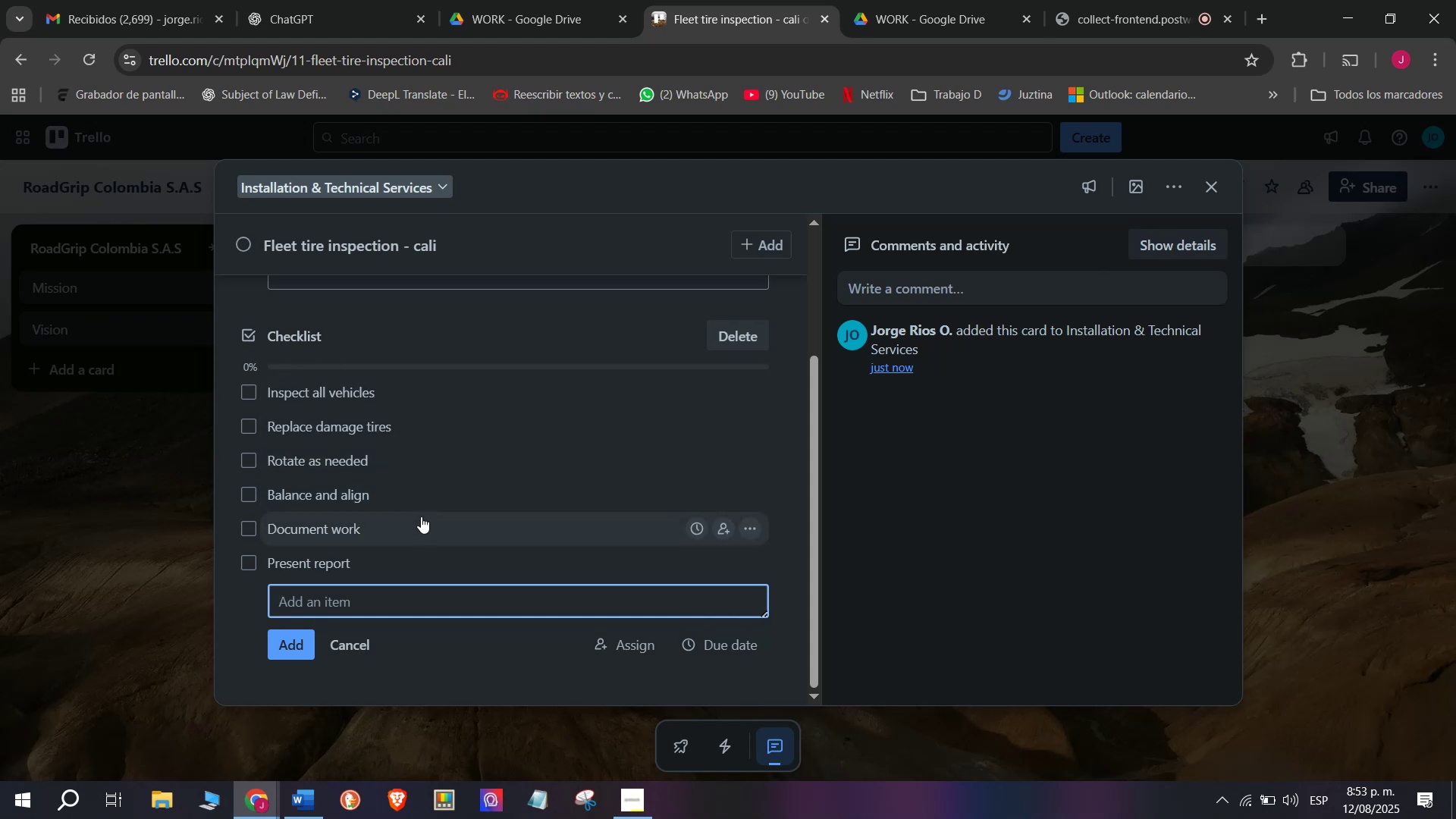 
scroll: coordinate [425, 579], scroll_direction: up, amount: 3.0
 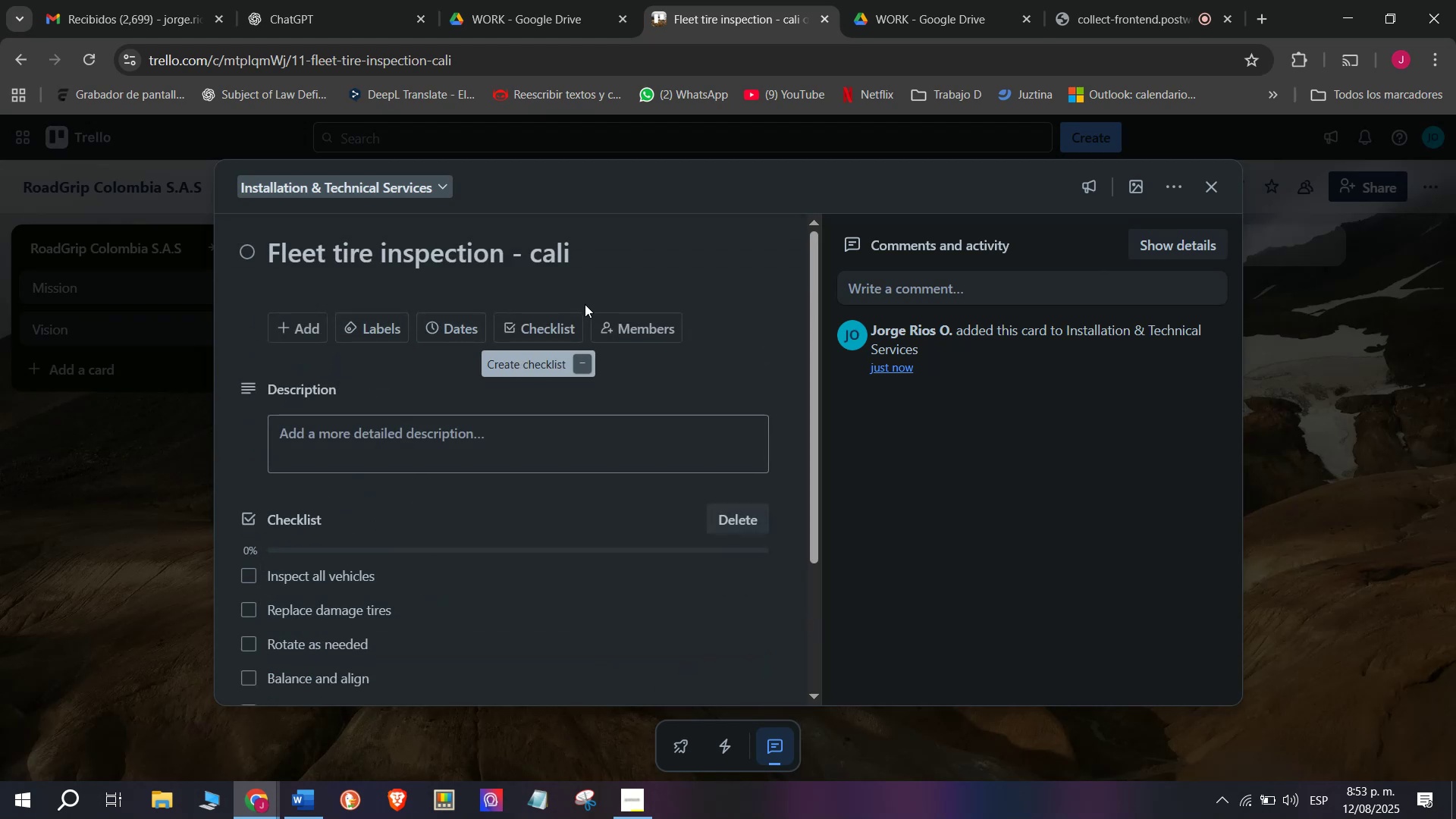 
left_click([566, 329])
 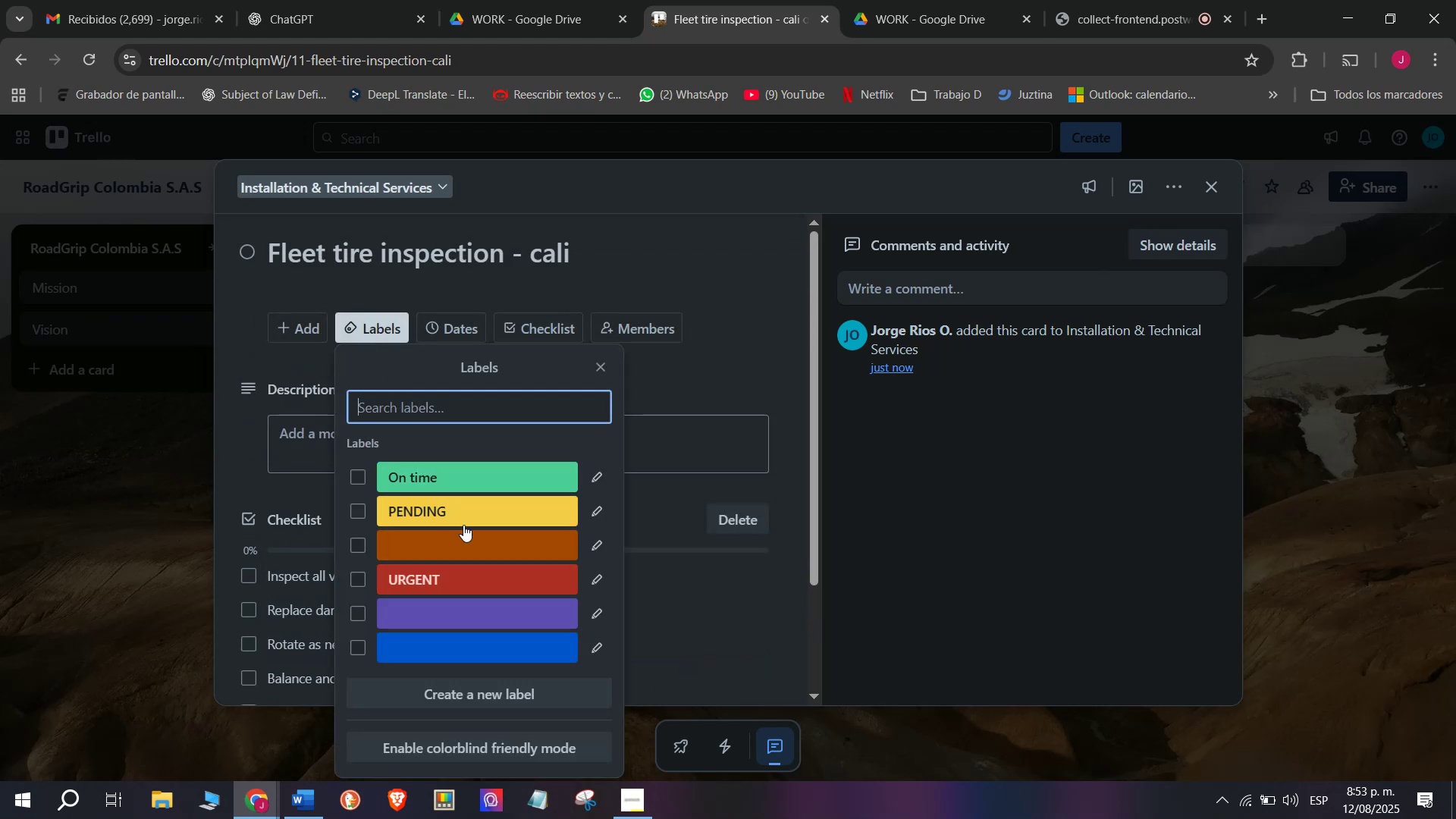 
left_click([466, 467])
 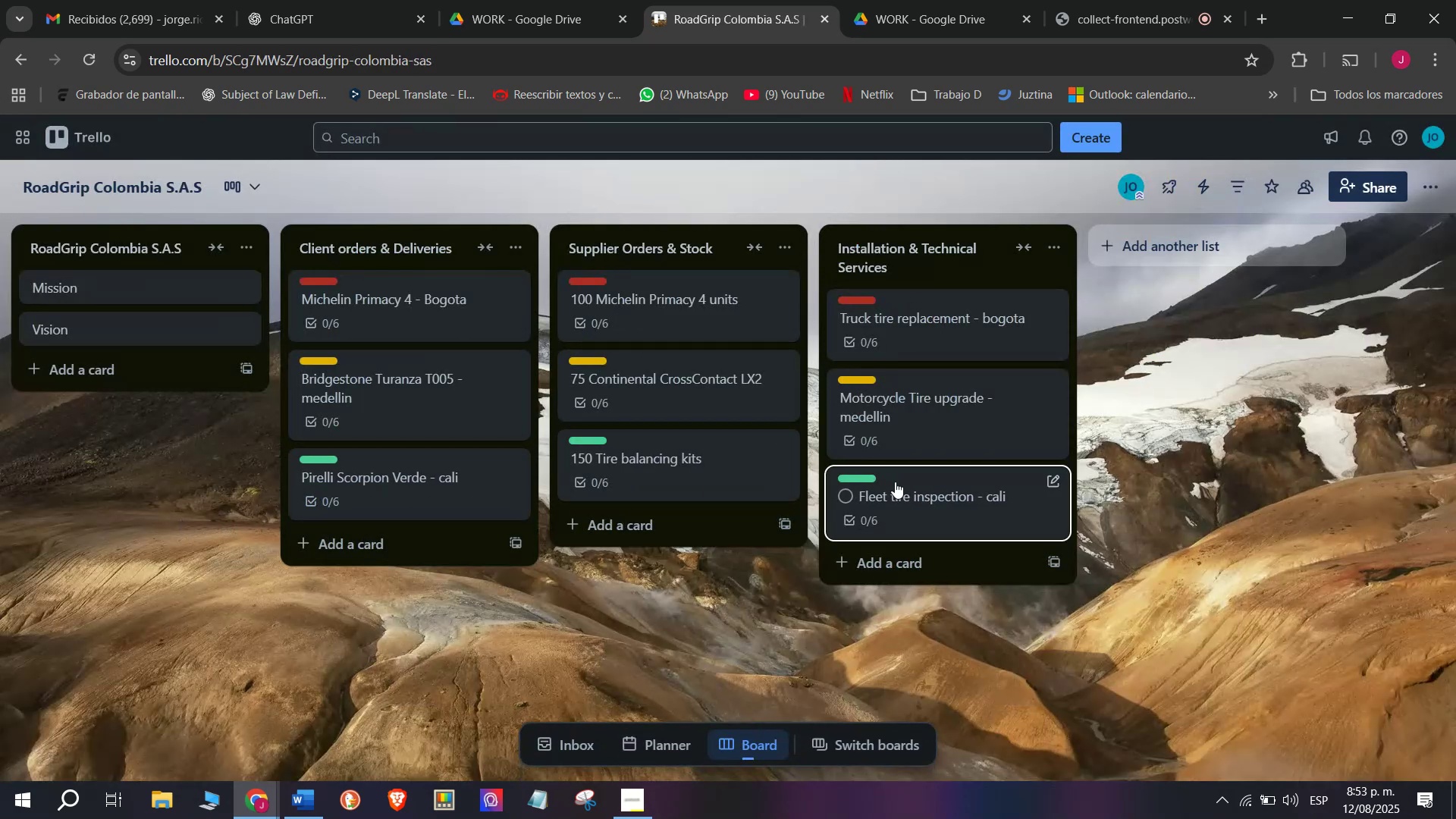 
wait(5.64)
 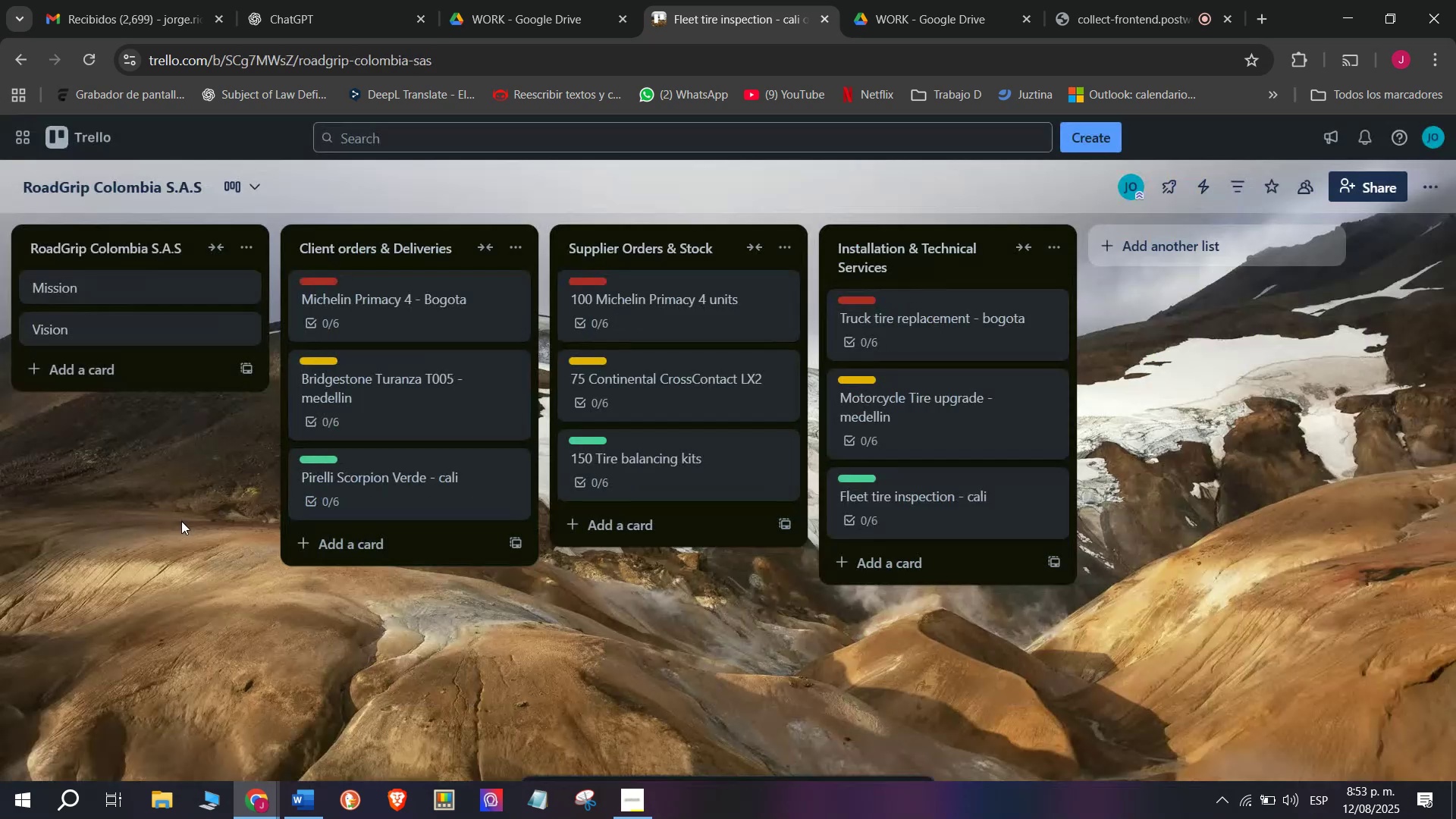 
scroll: coordinate [927, 381], scroll_direction: down, amount: 3.0
 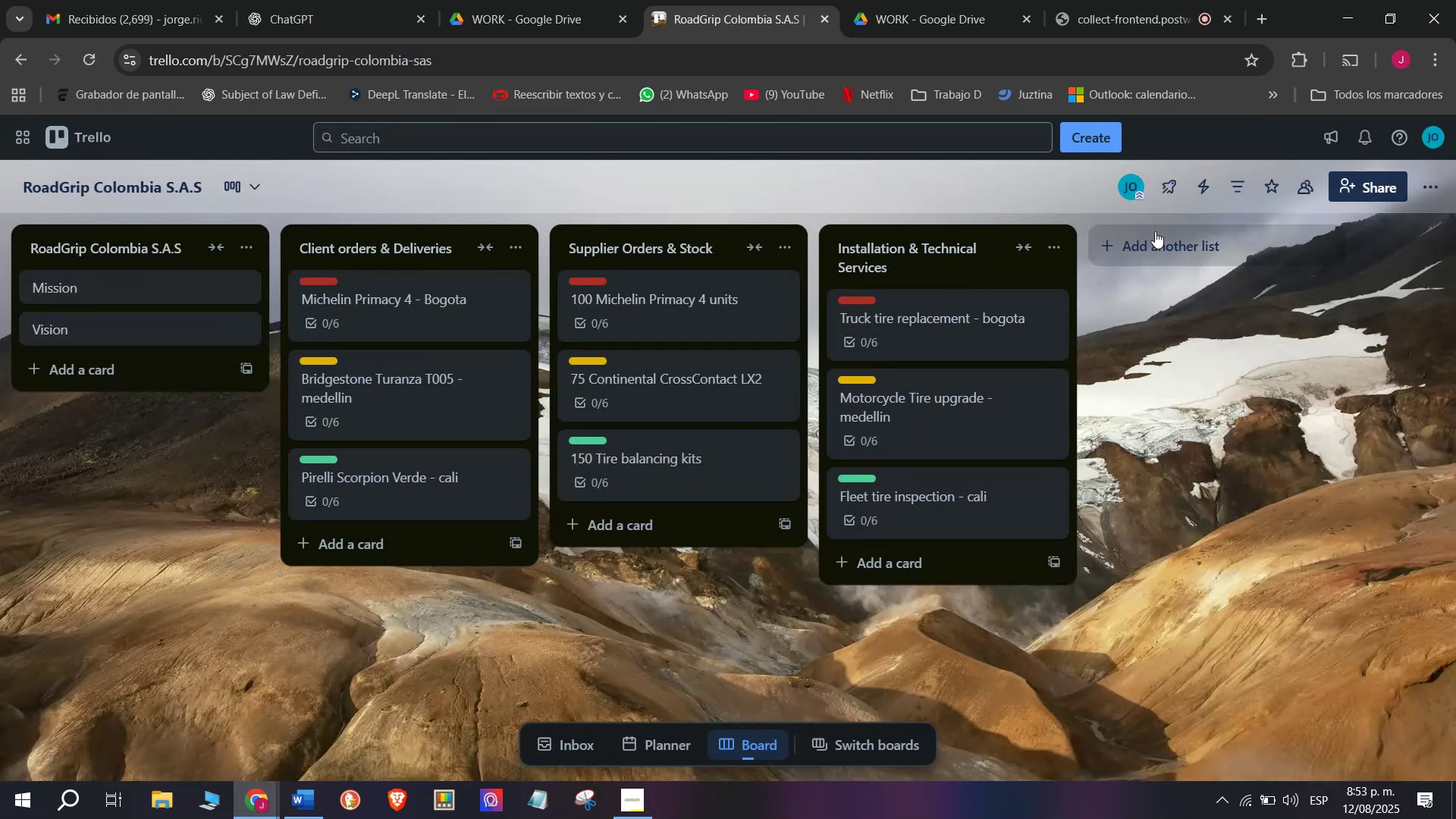 
left_click([1155, 230])
 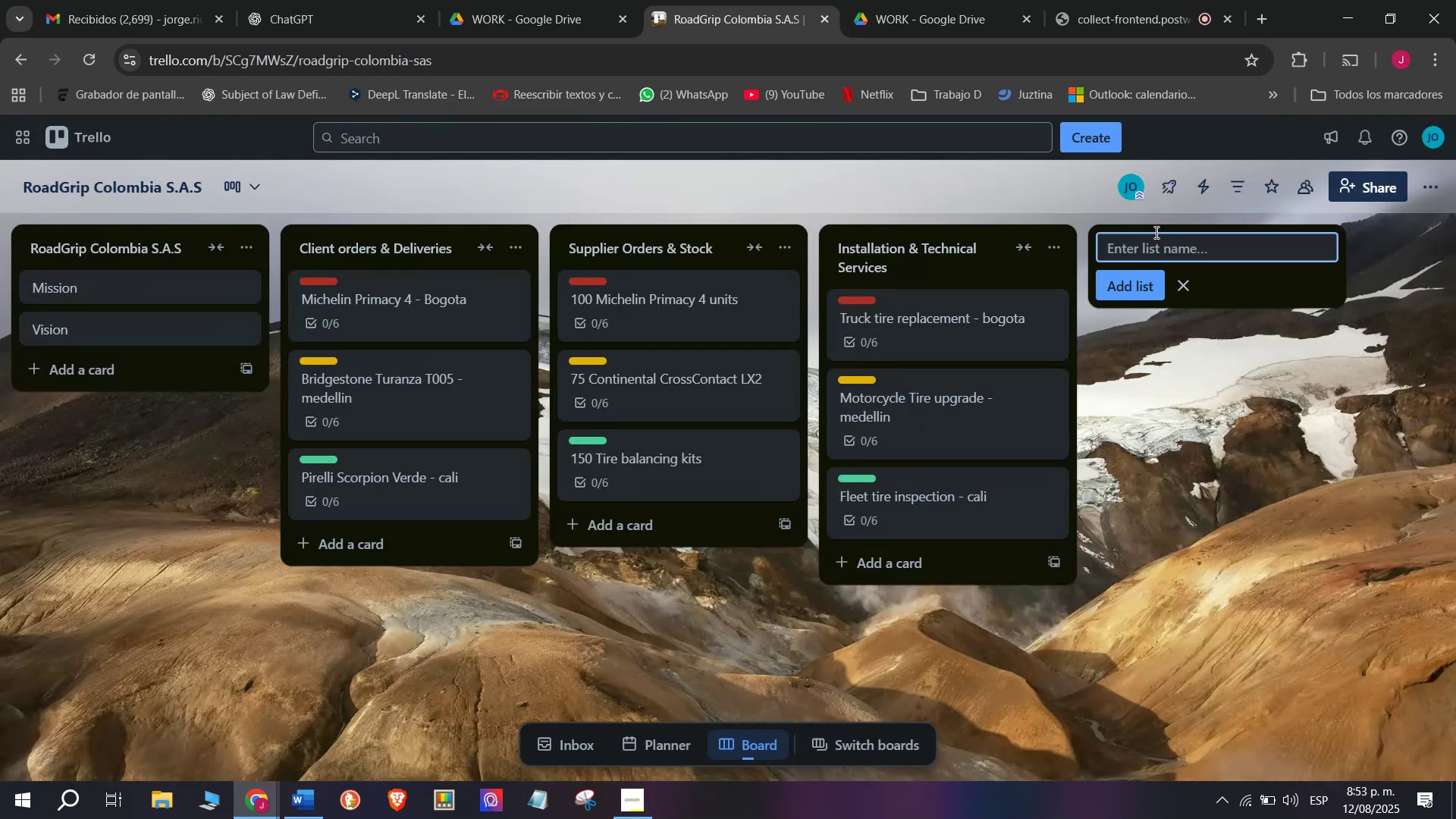 
type(Marketing Campaigns)
 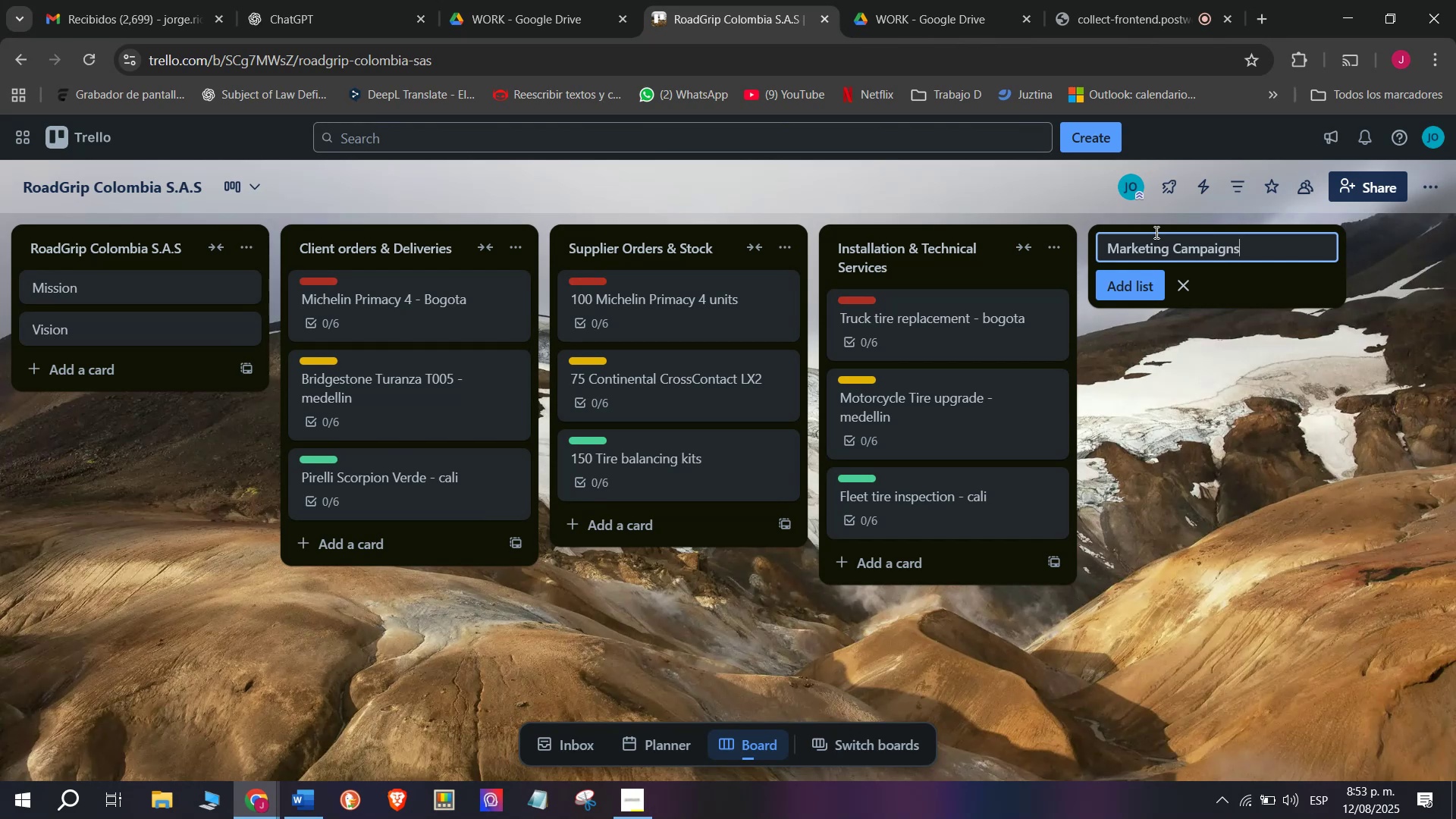 
key(Enter)
 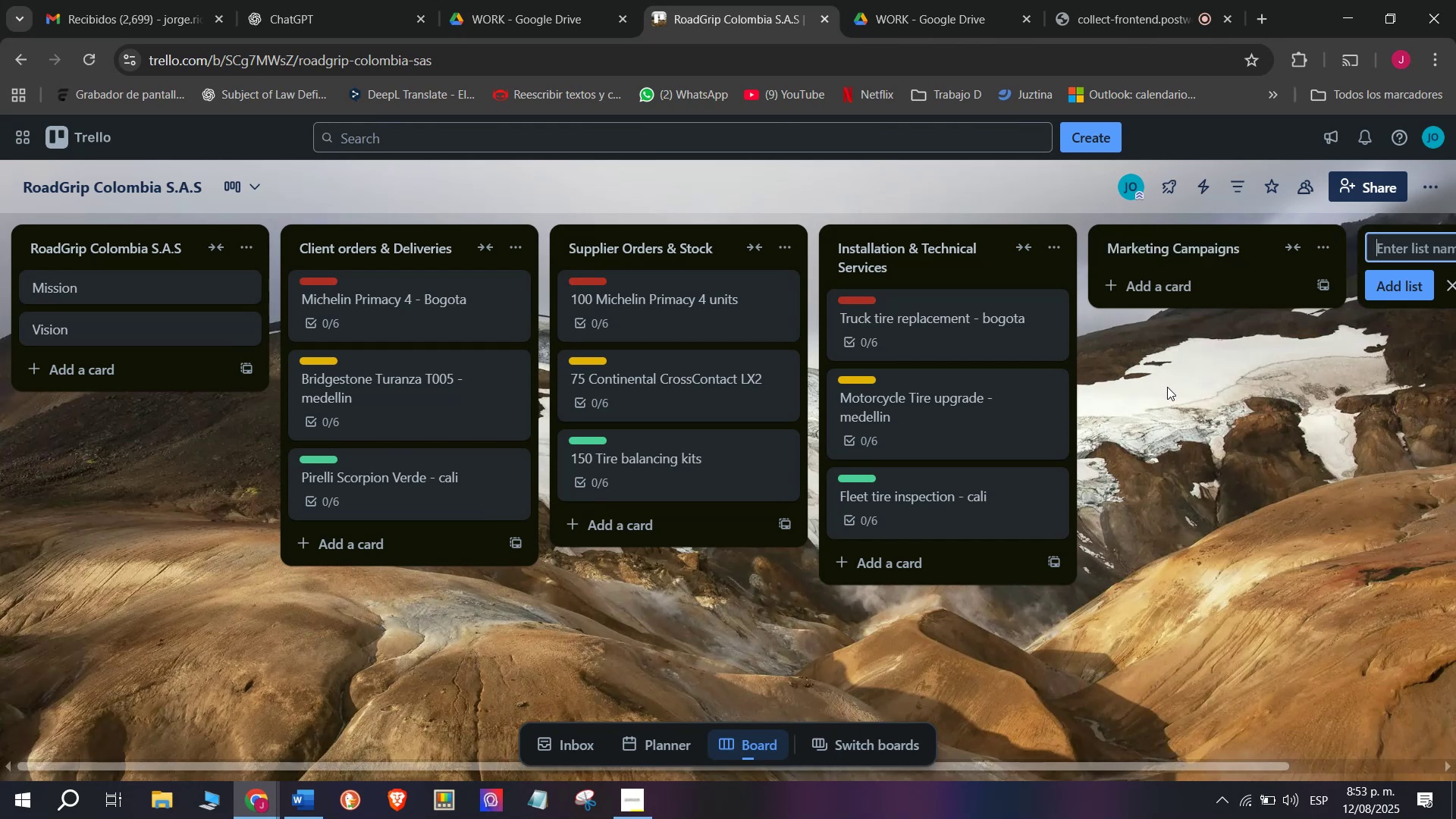 
left_click([1175, 284])
 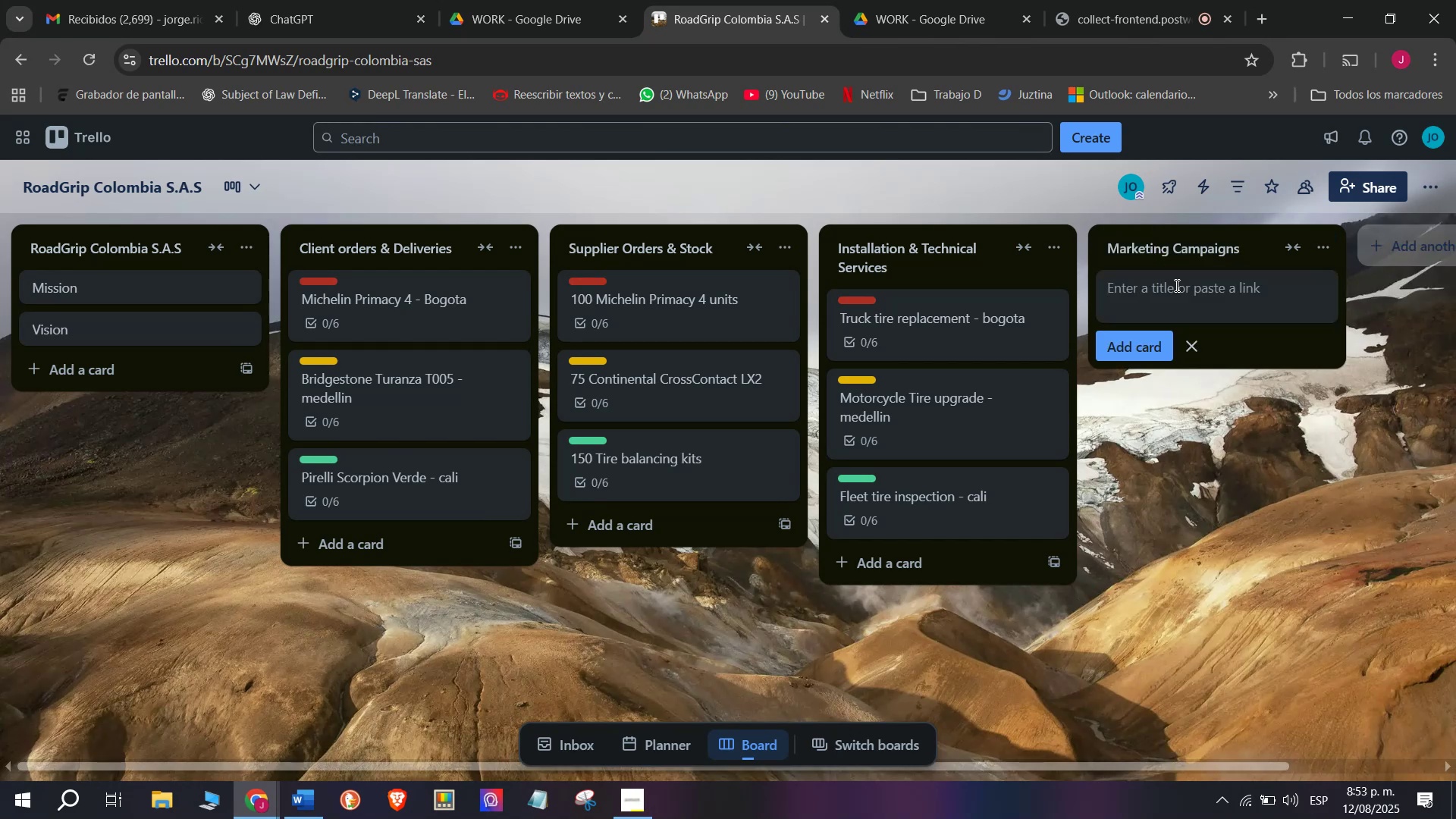 
scroll: coordinate [1059, 340], scroll_direction: down, amount: 3.0
 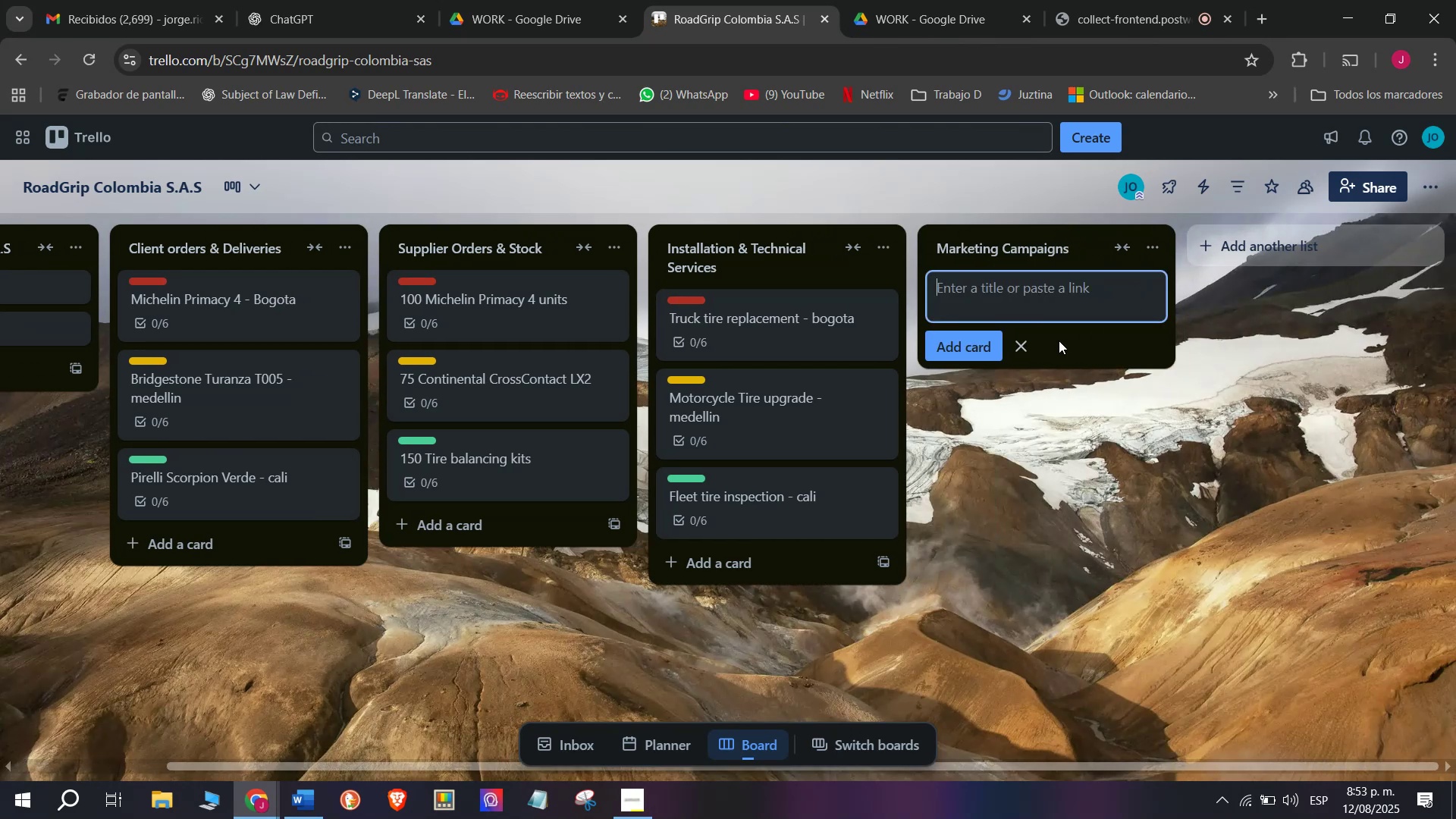 
type(Safety First Month)
 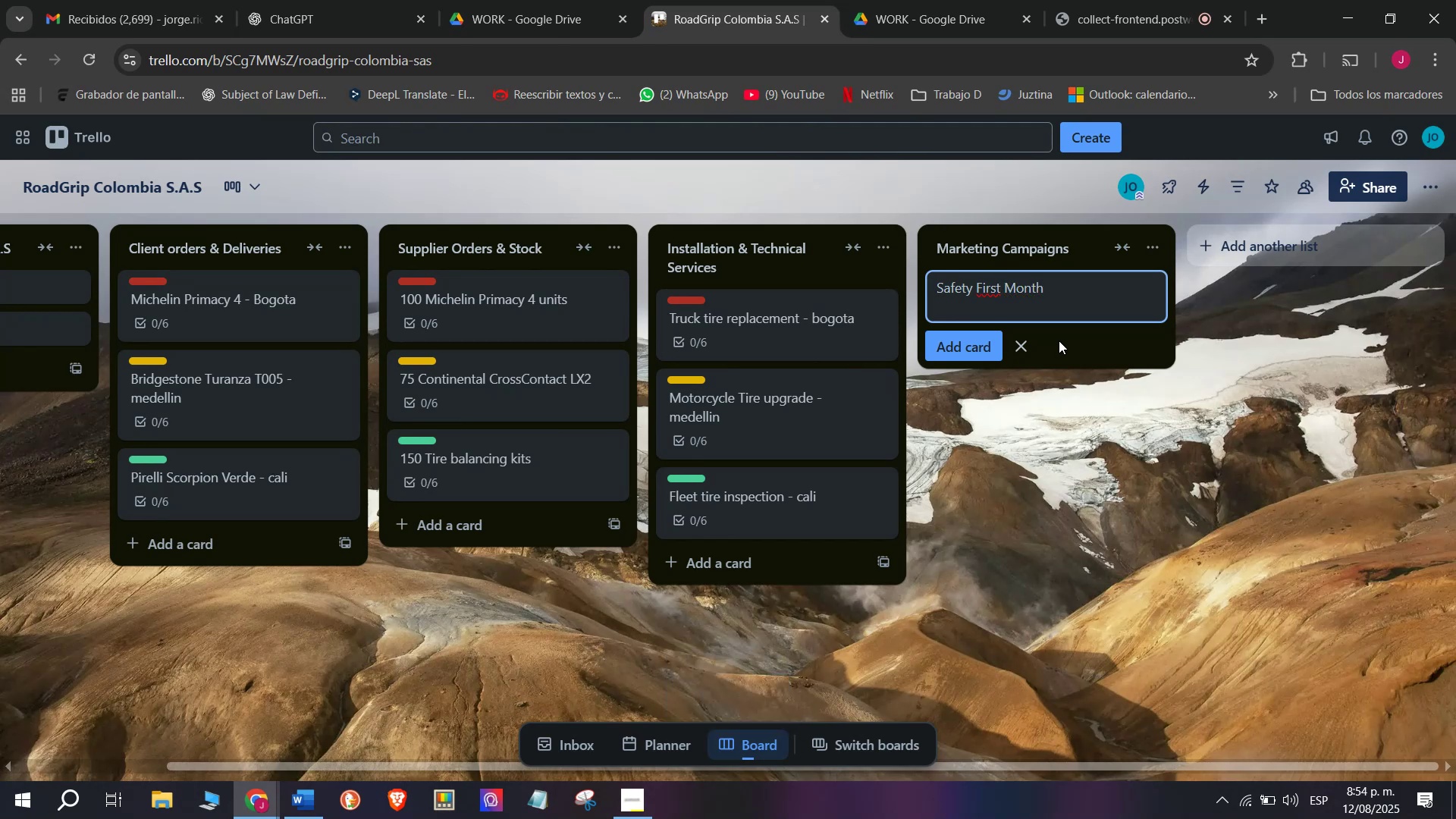 
key(Enter)
 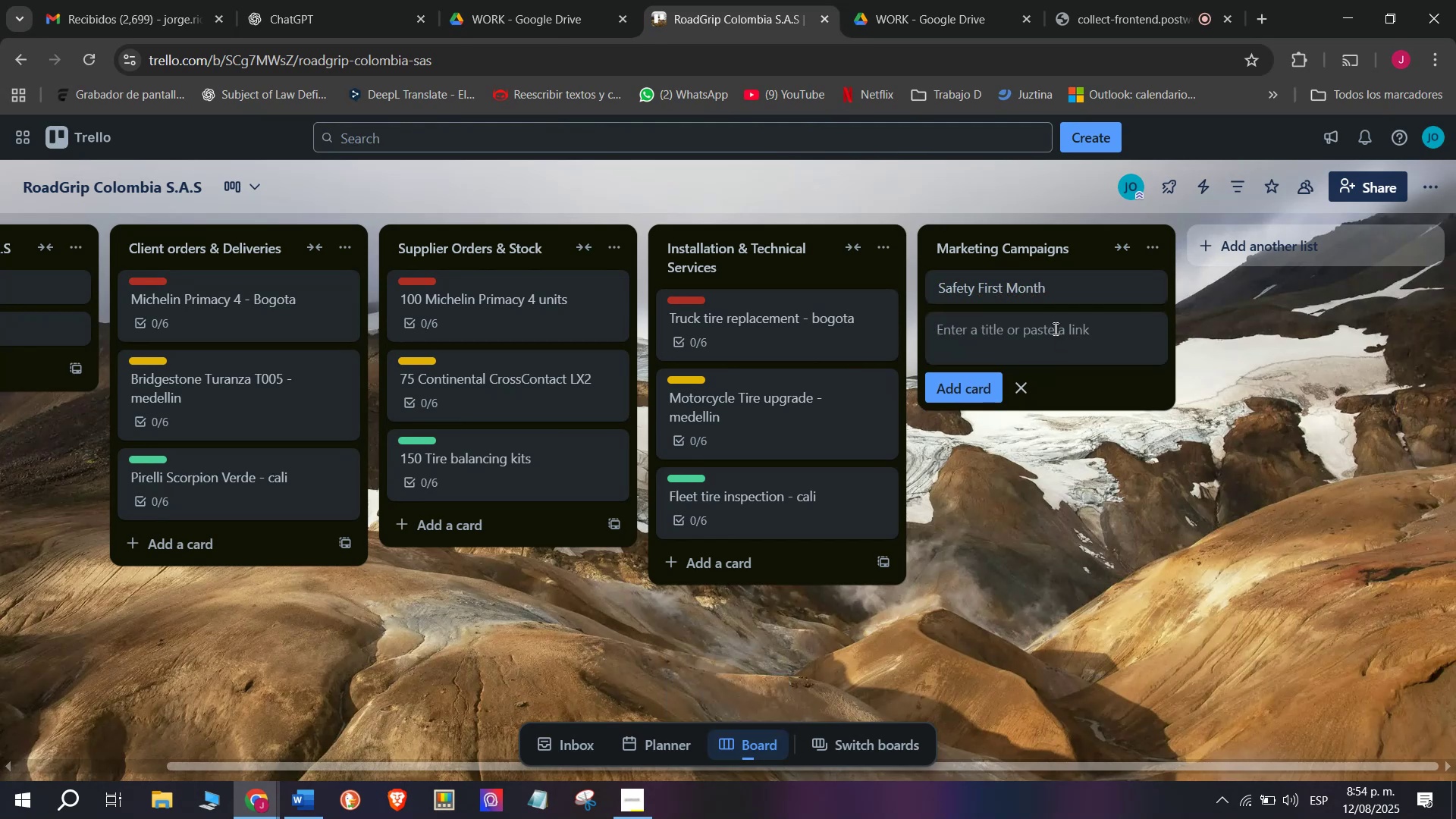 
left_click([1040, 284])
 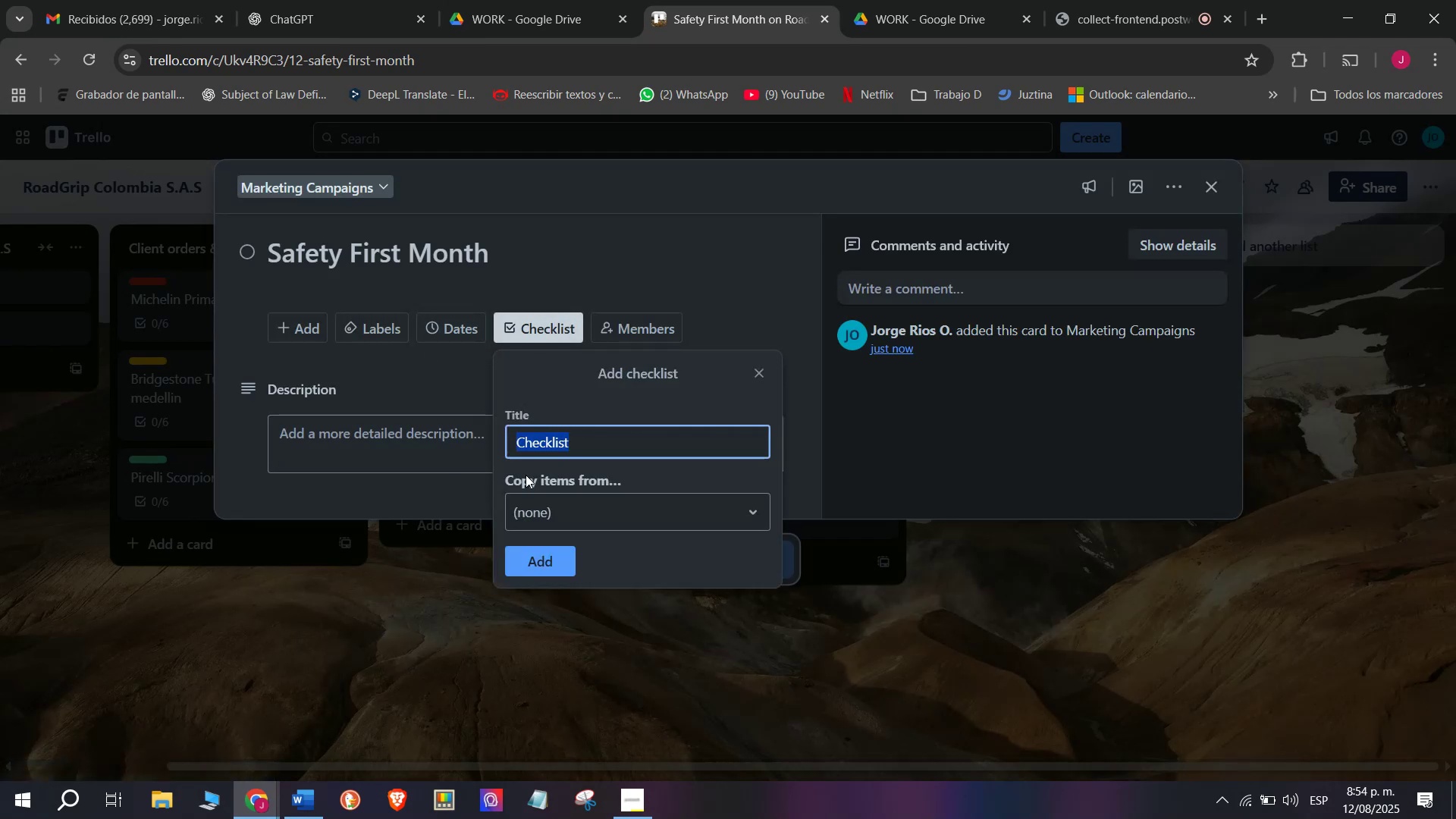 
left_click([520, 557])
 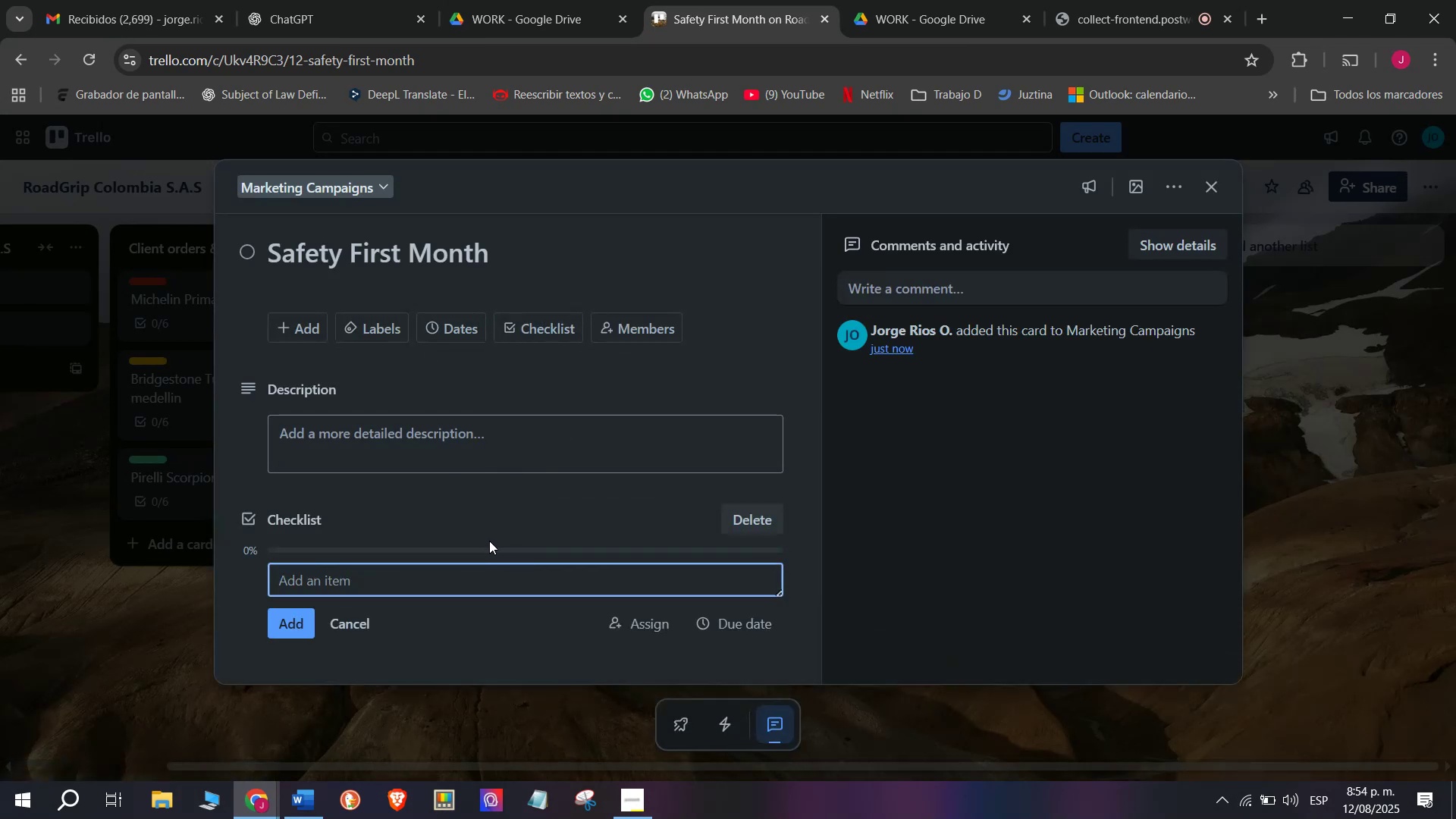 
type(Create campaign )
 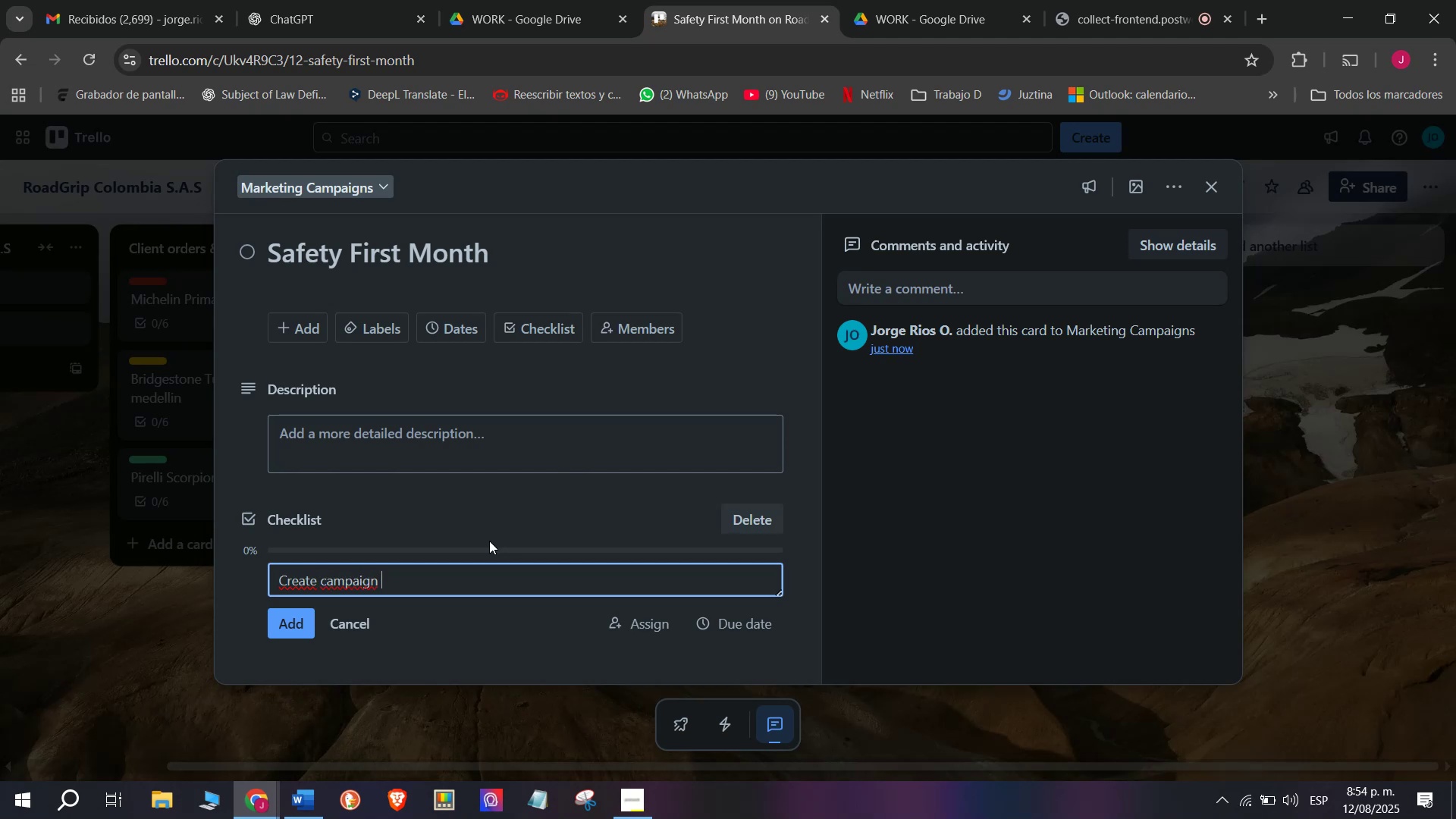 
type(materials)
 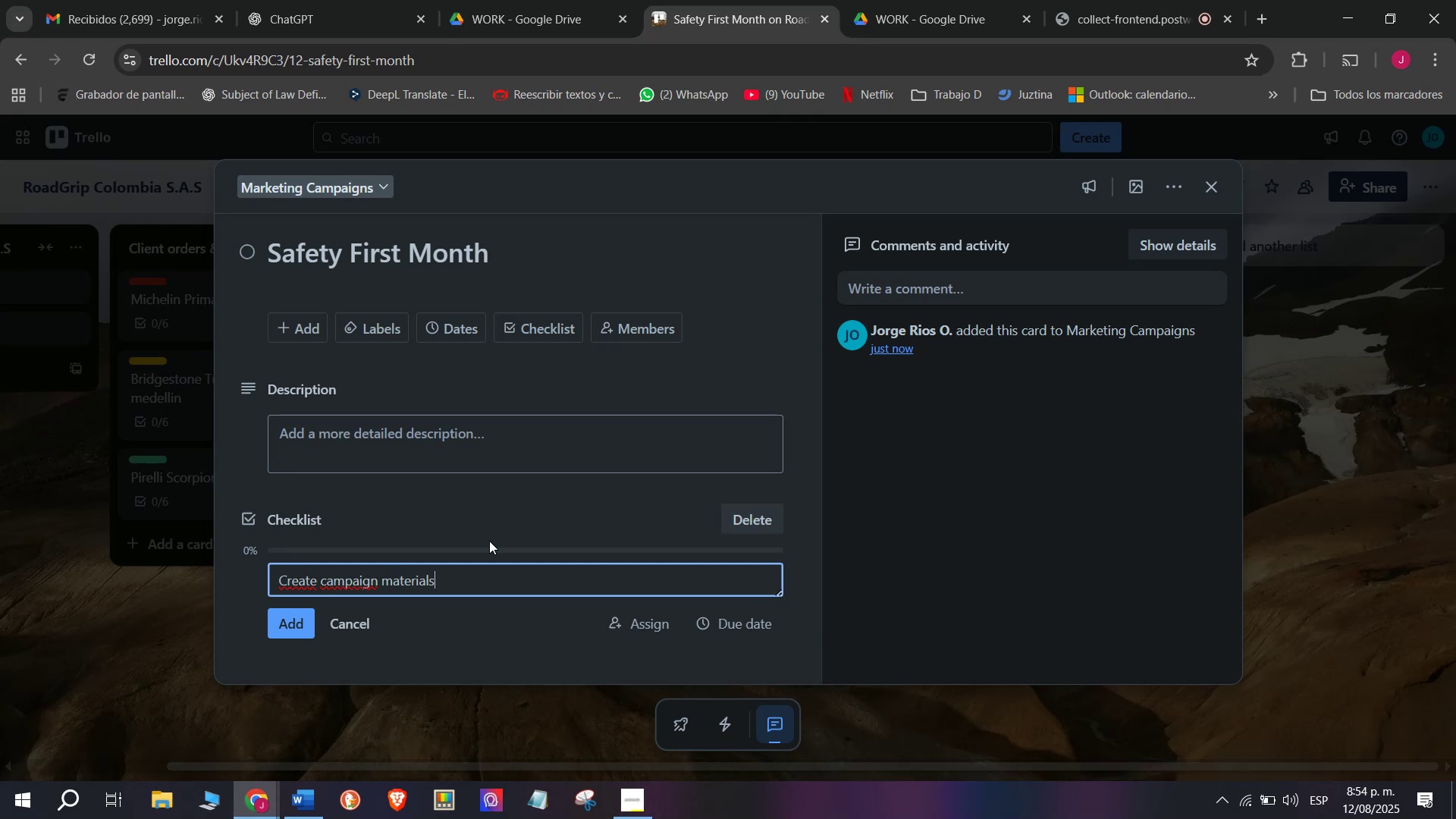 
key(Enter)
 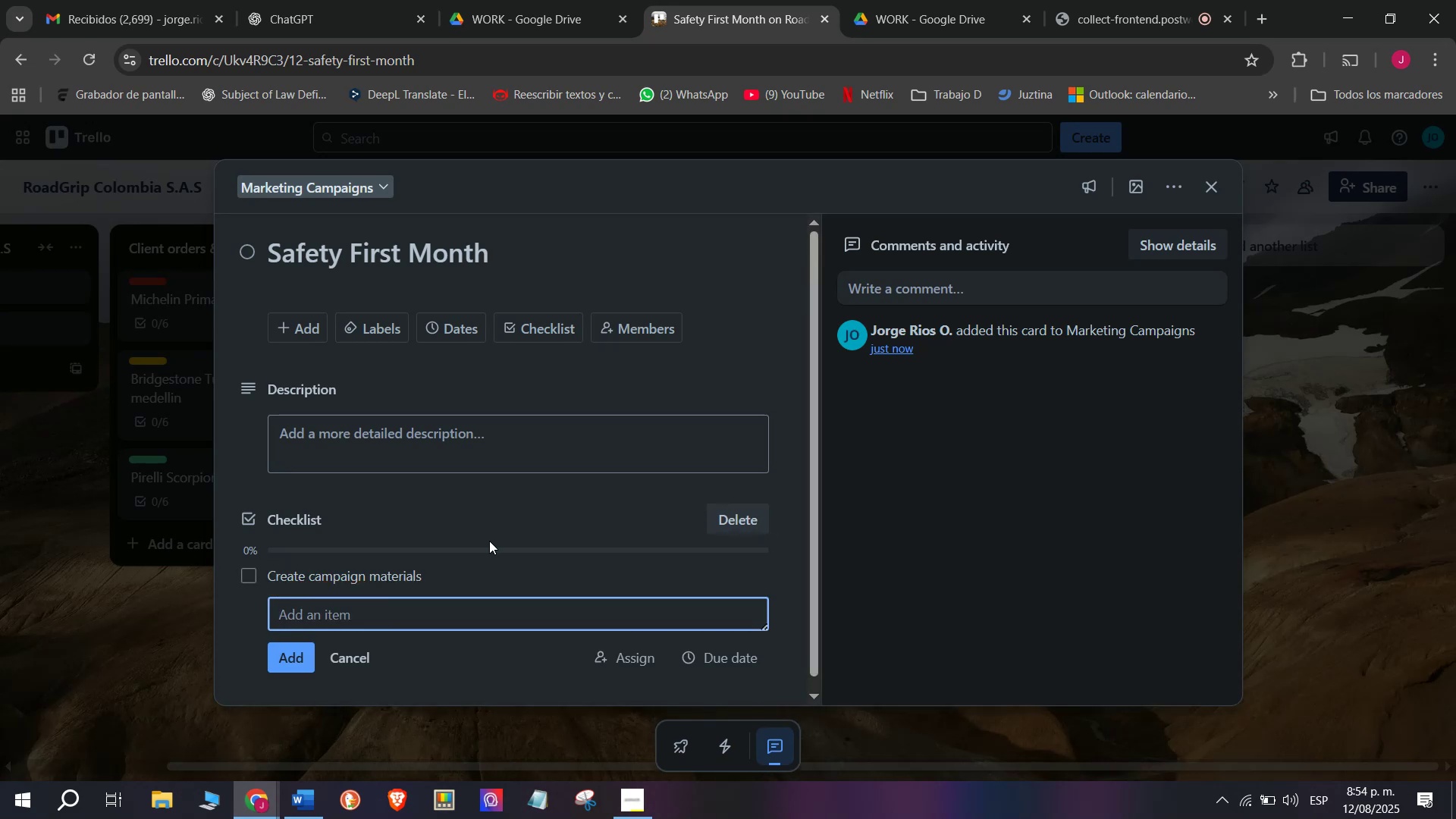 
type(Promote free tire inspections)
 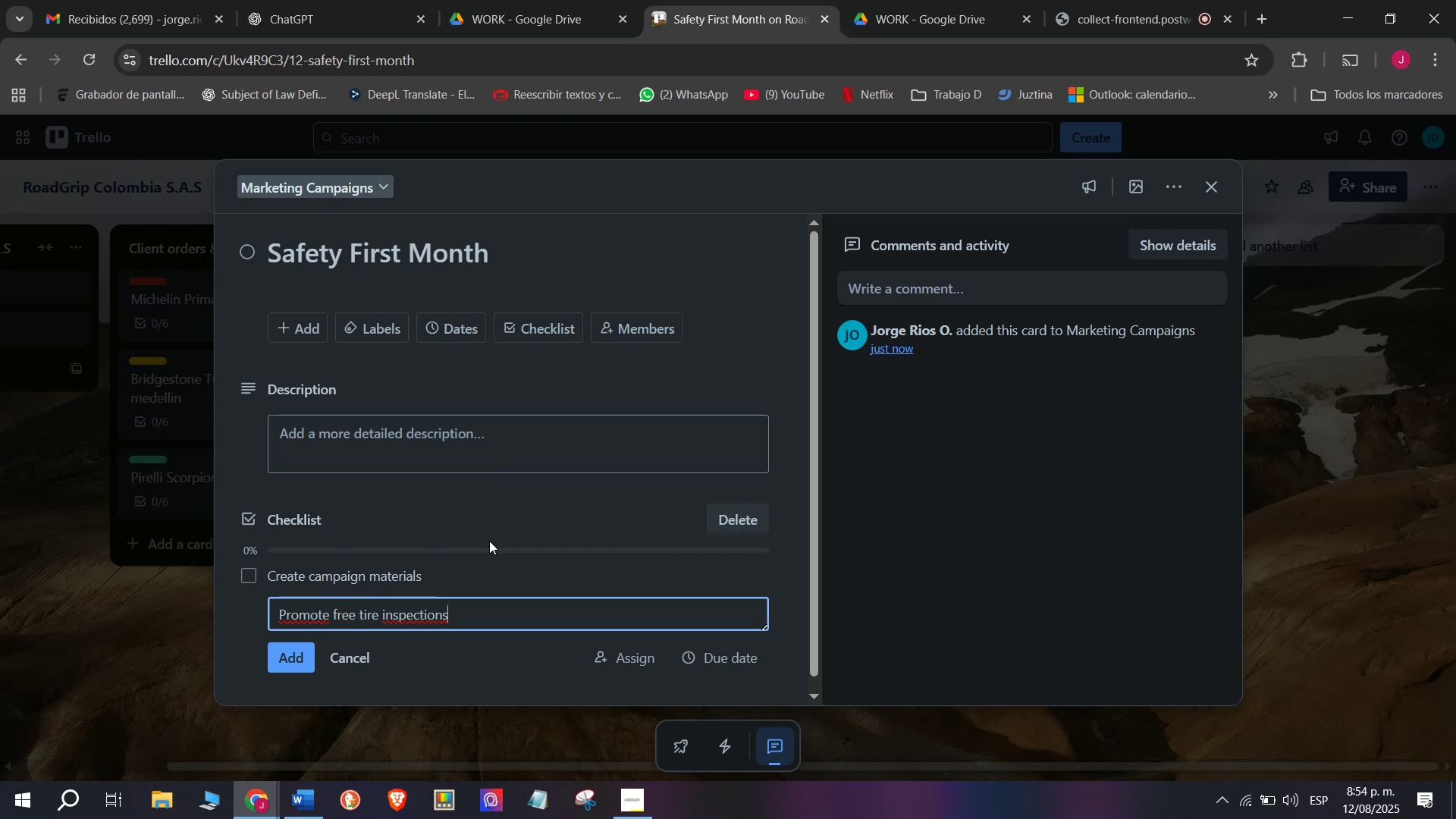 
wait(5.72)
 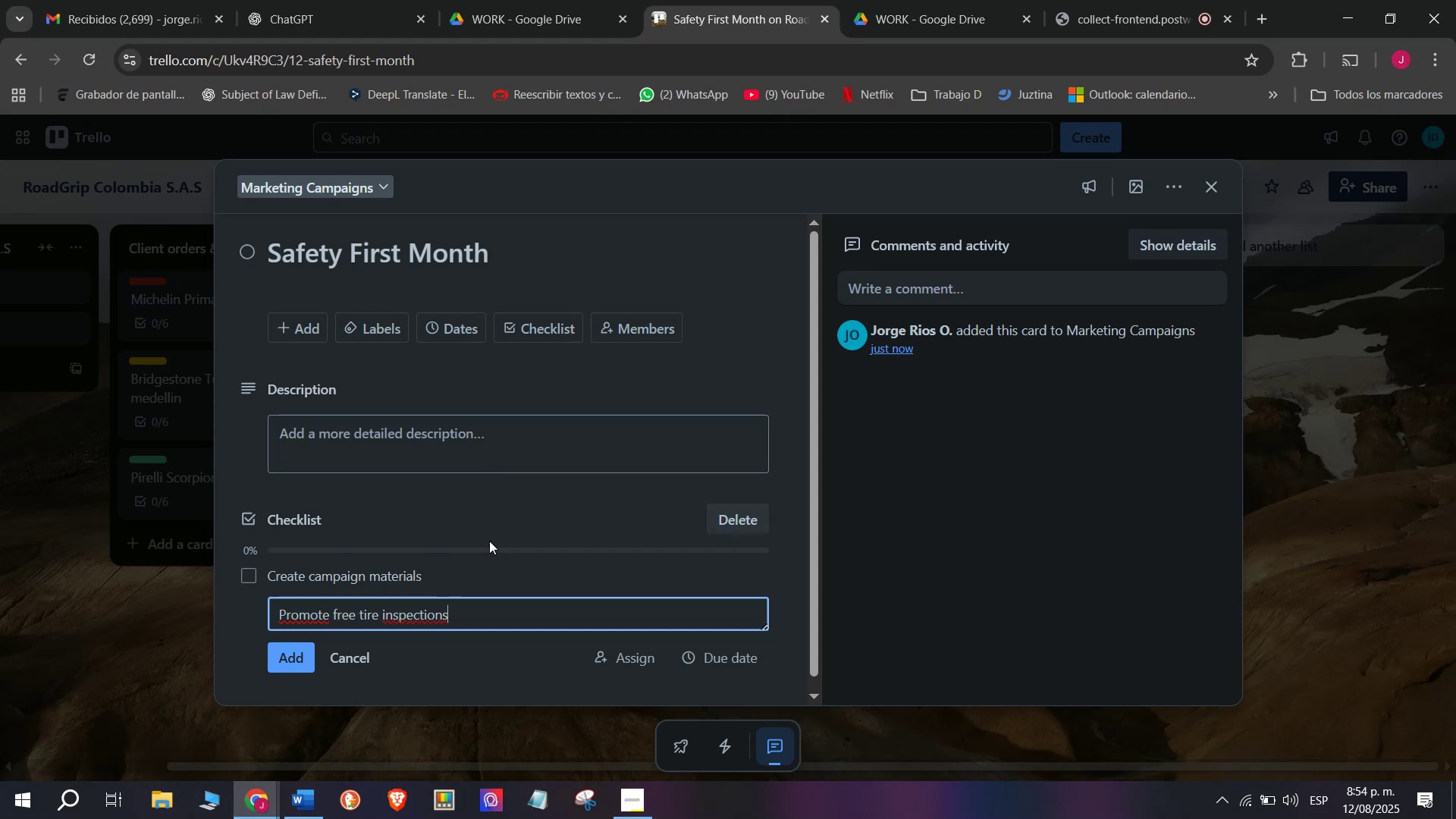 
key(Enter)
 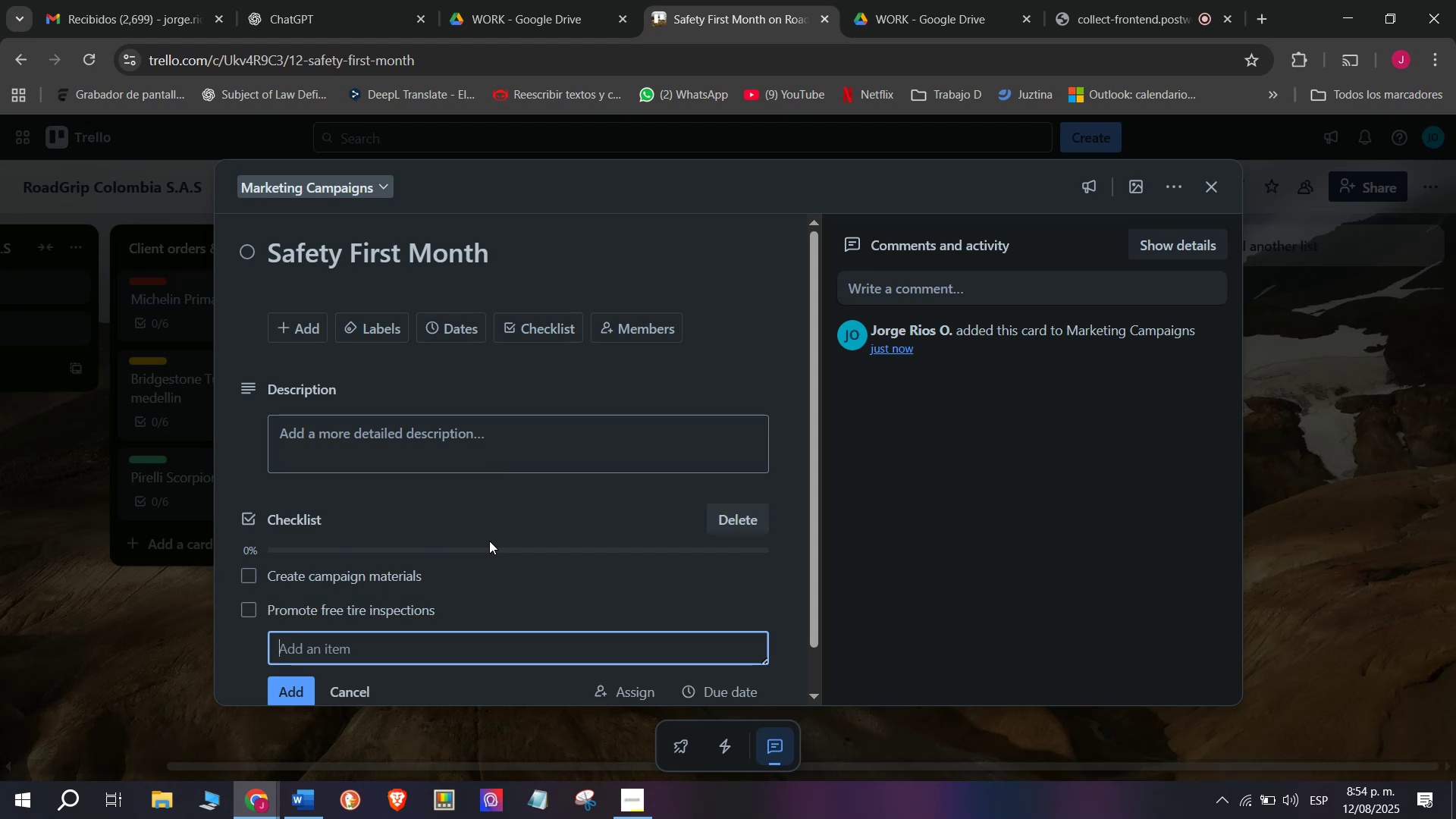 
type(Publish ads)
 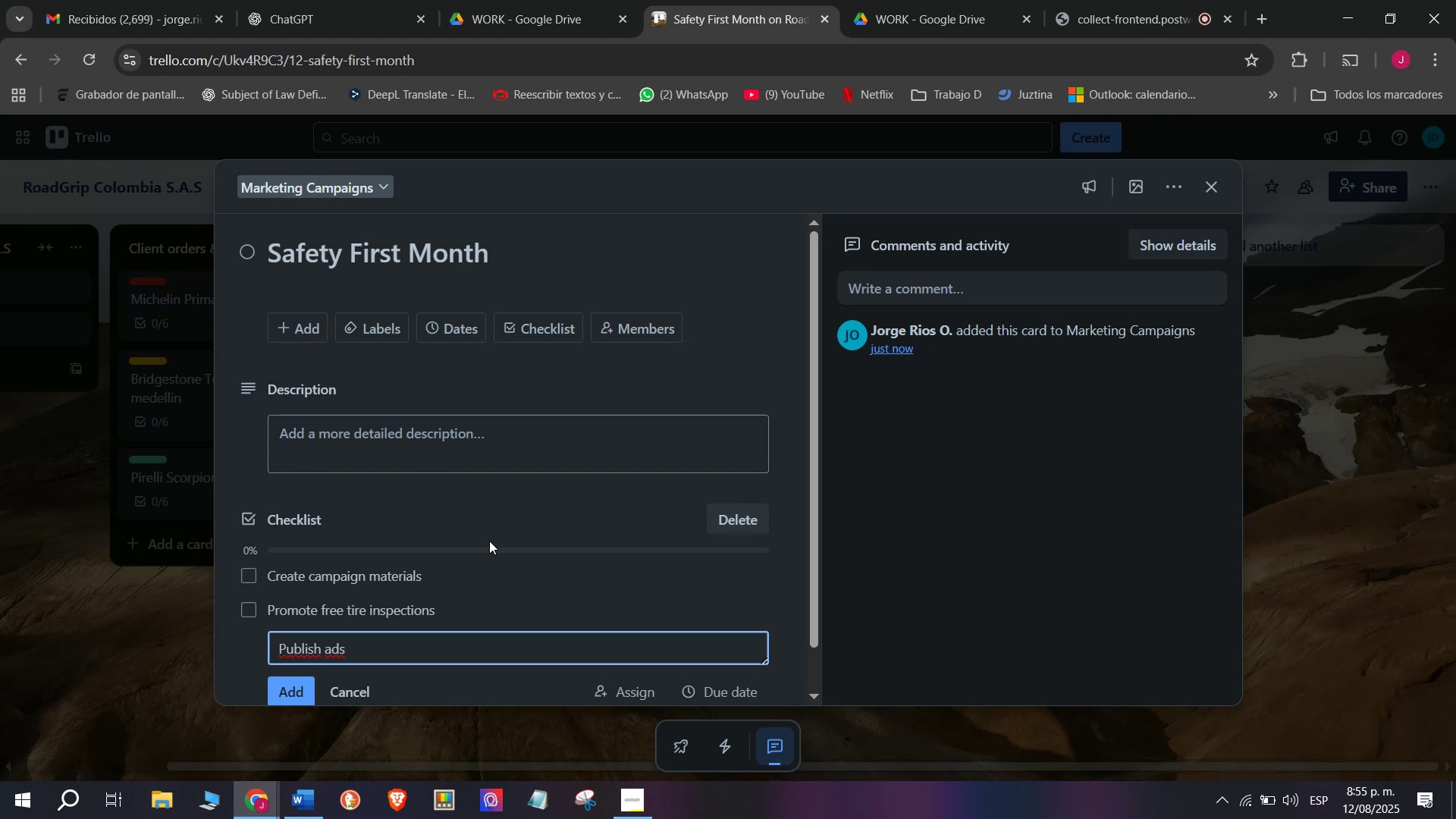 
wait(15.83)
 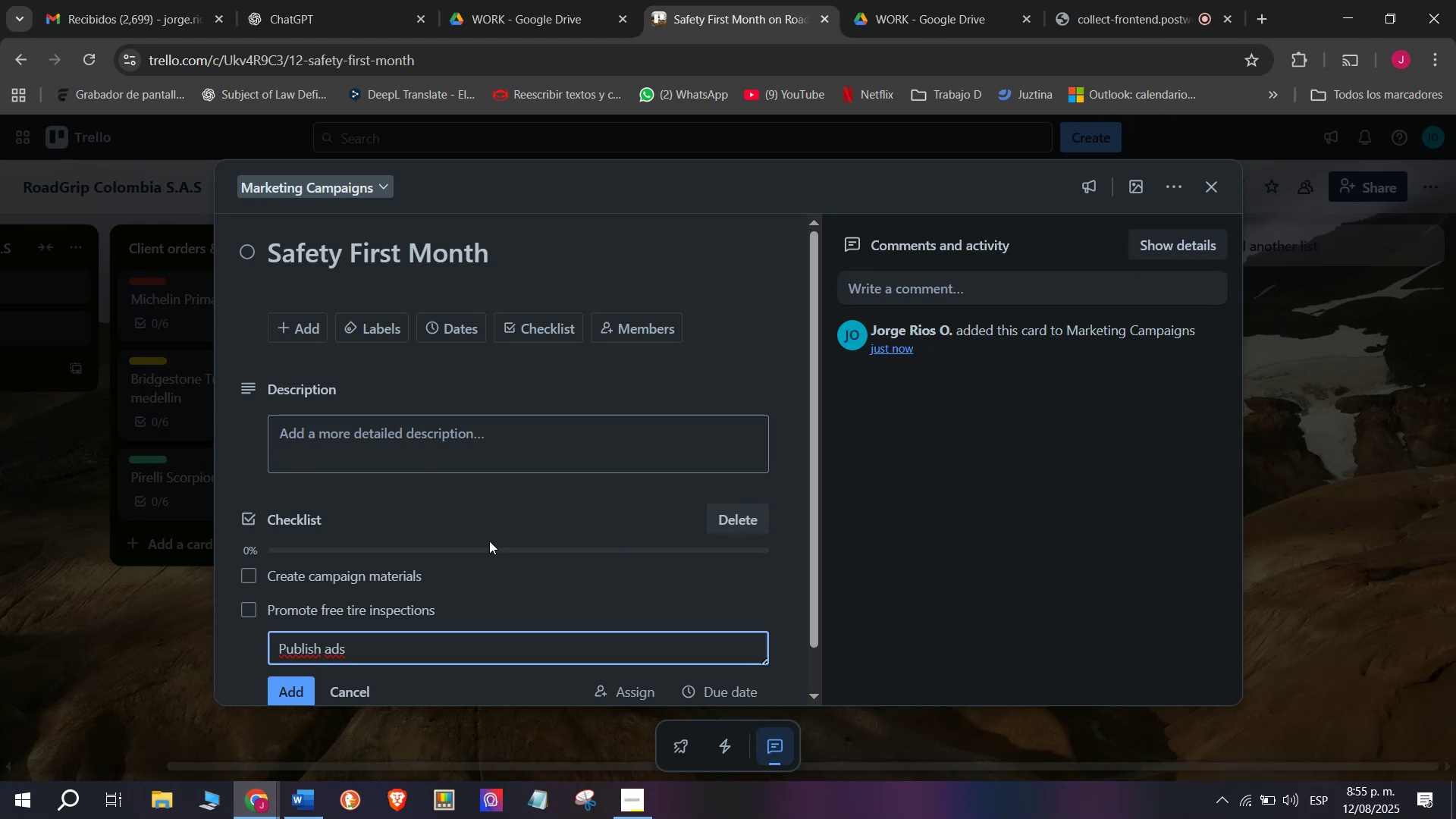 
key(Space)
 